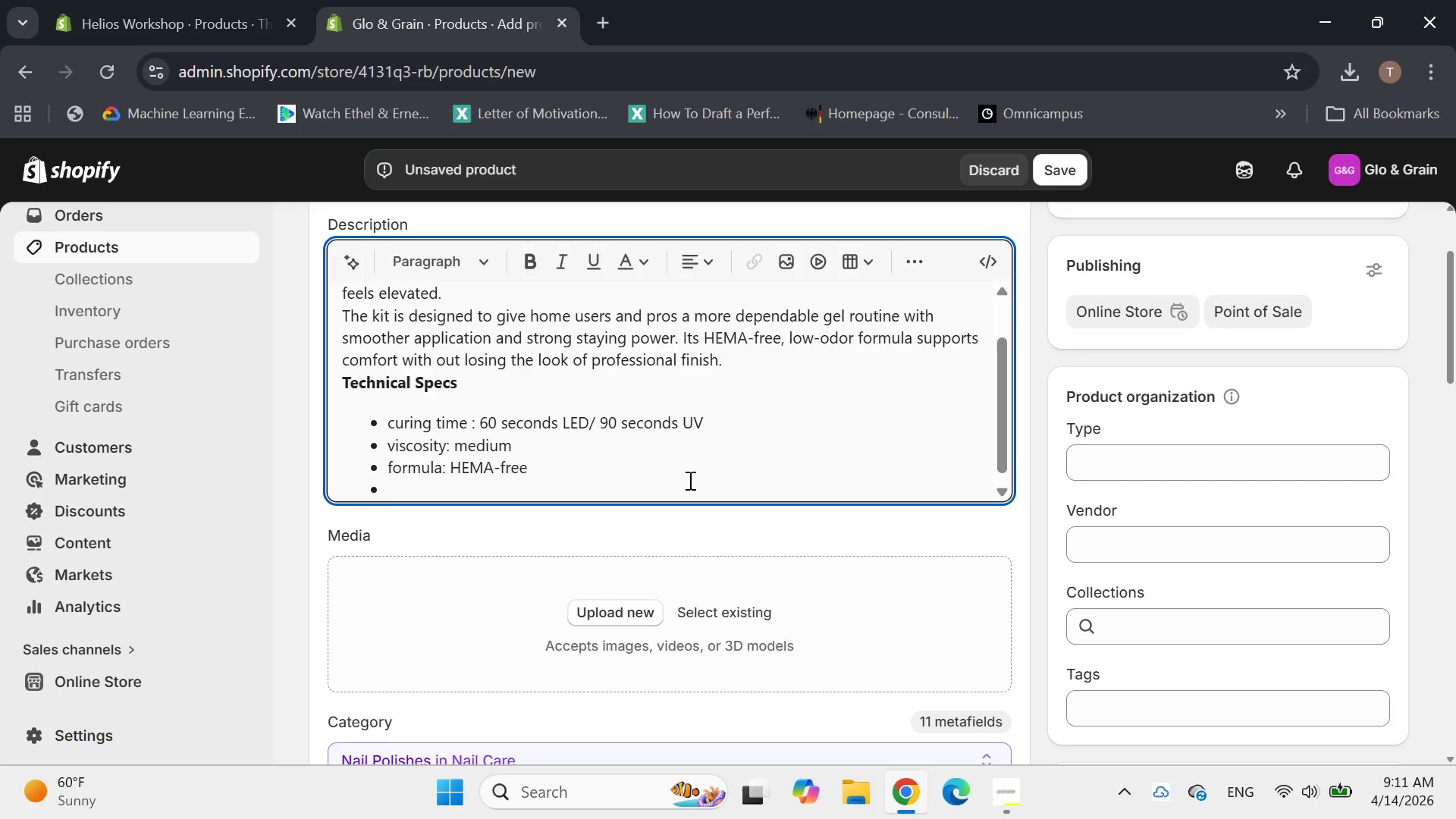 
type(Oder)
key(Backspace)
key(Backspace)
type(or level : low)
 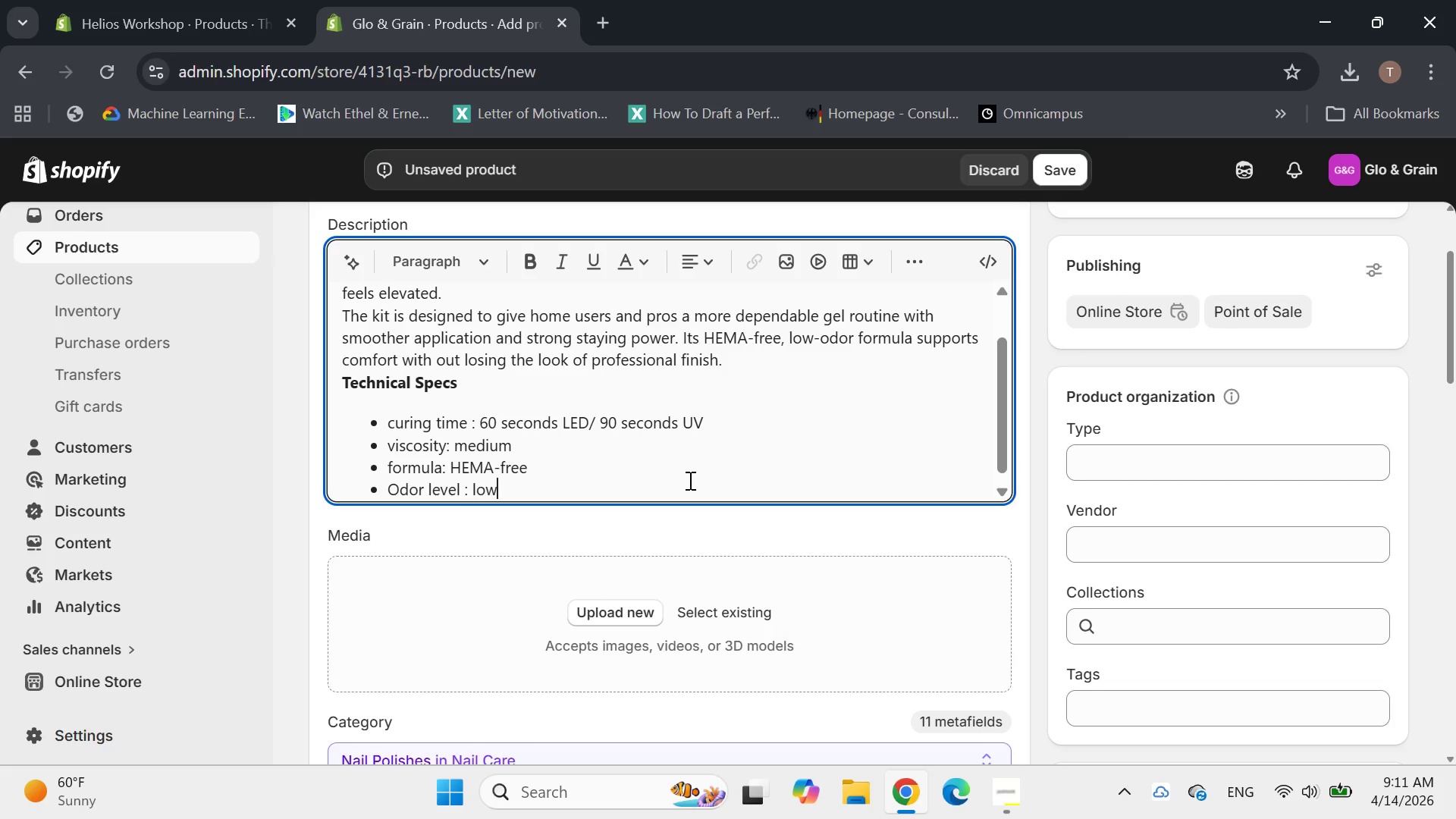 
key(Enter)
 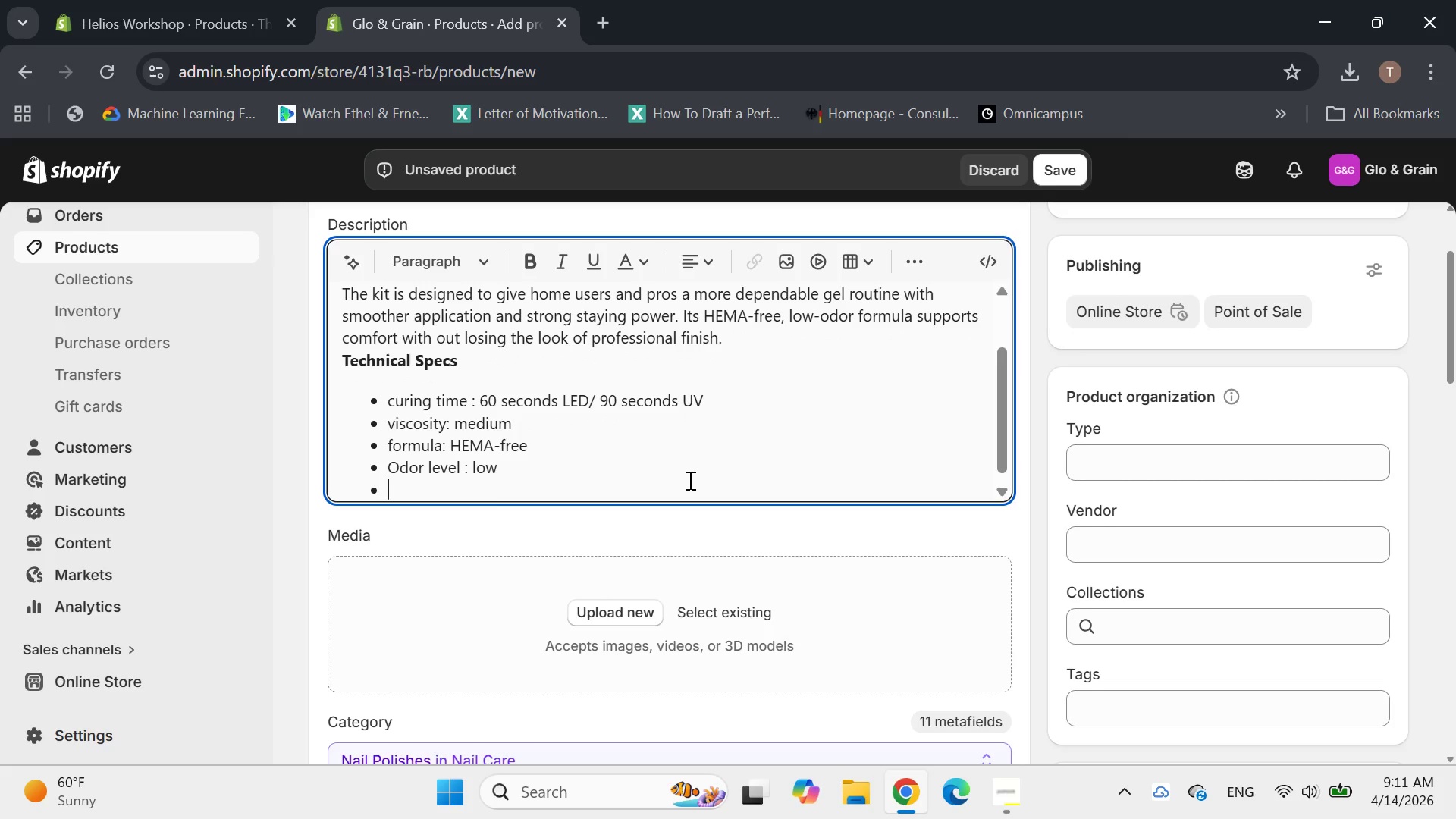 
type(finish option: high gloss or velvet mette)
 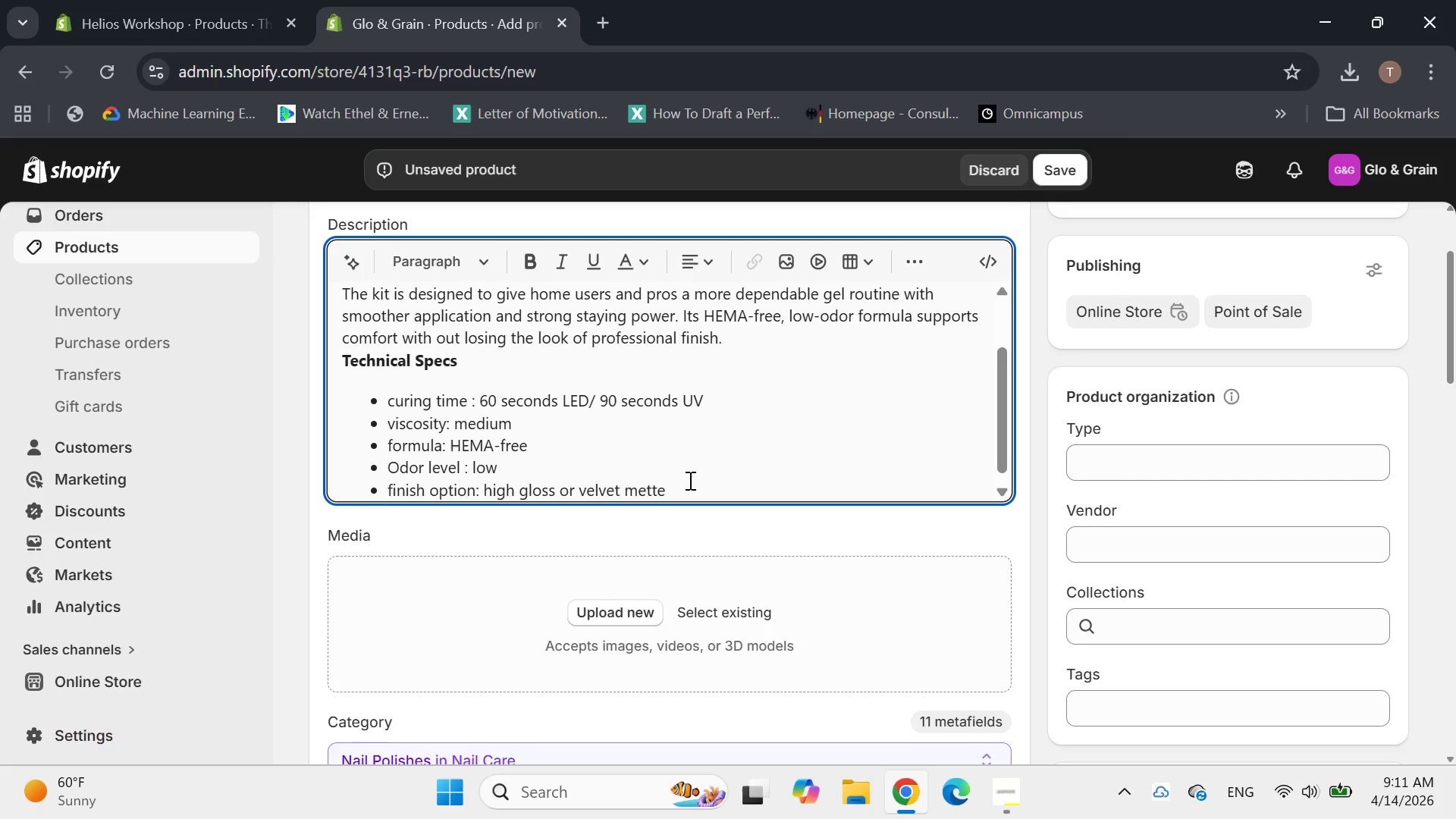 
 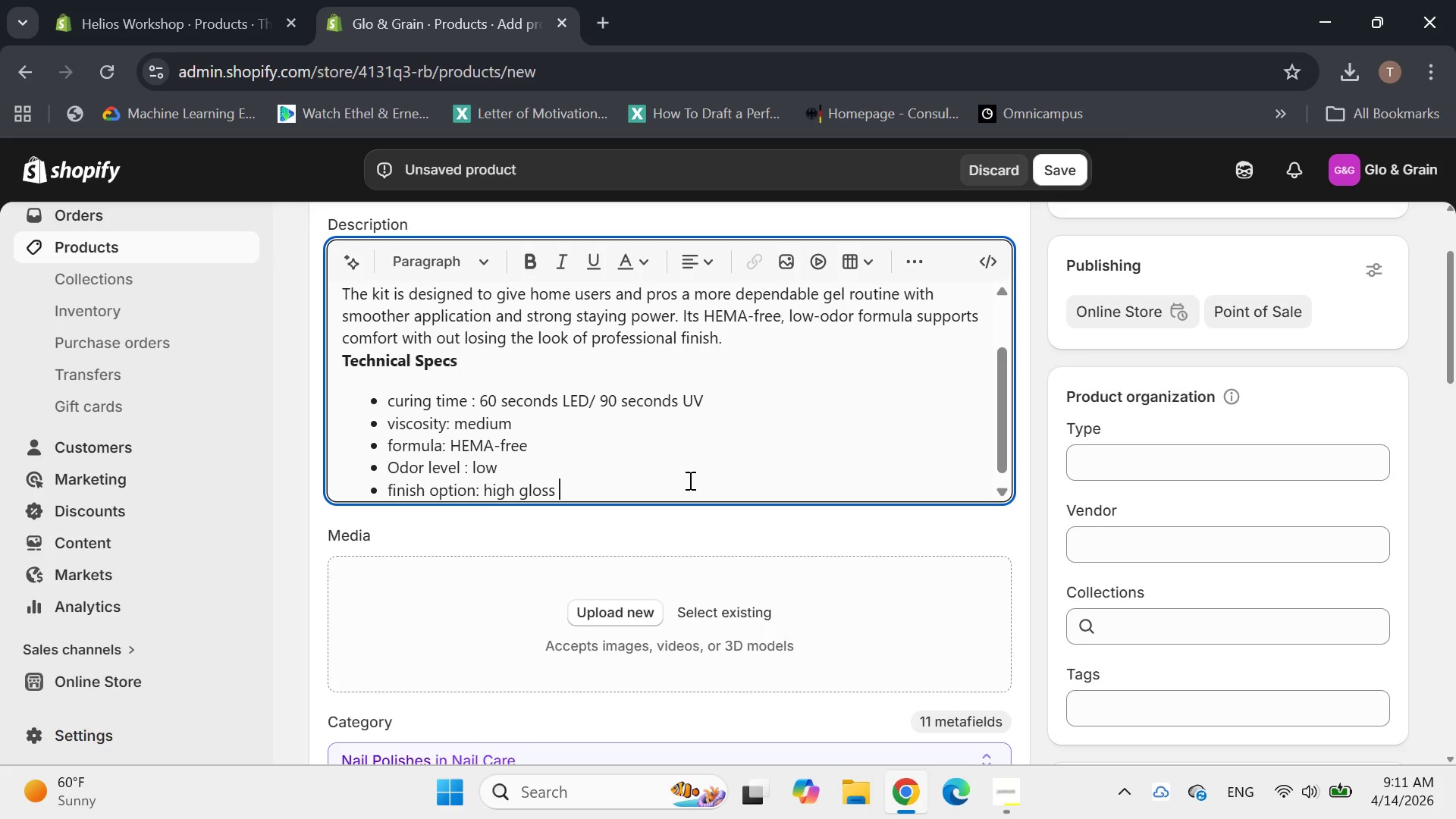 
key(Enter)
 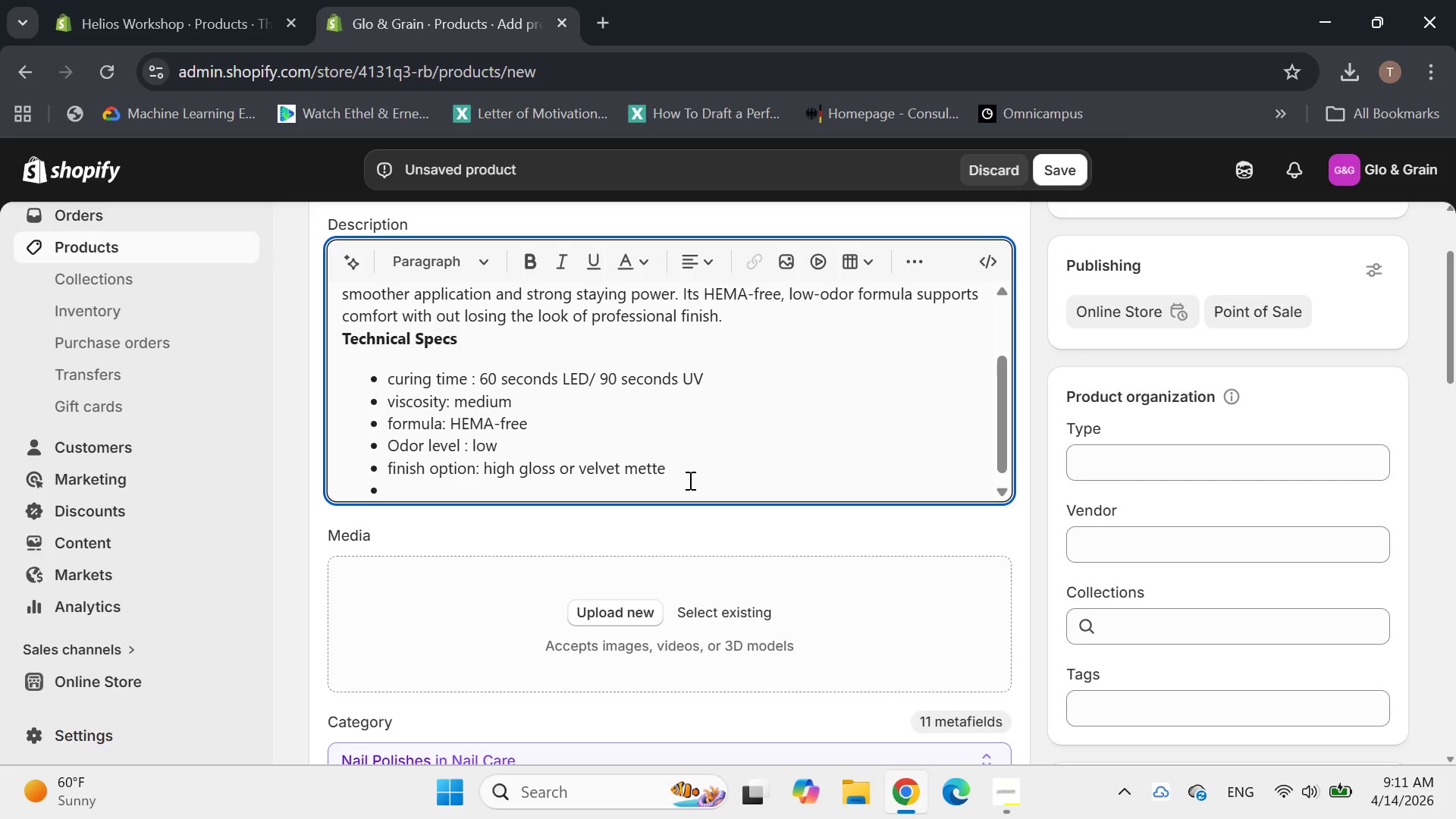 
key(Backspace)
key(Backspace)
key(Backspace)
key(Backspace)
key(Backspace)
type(atte)
 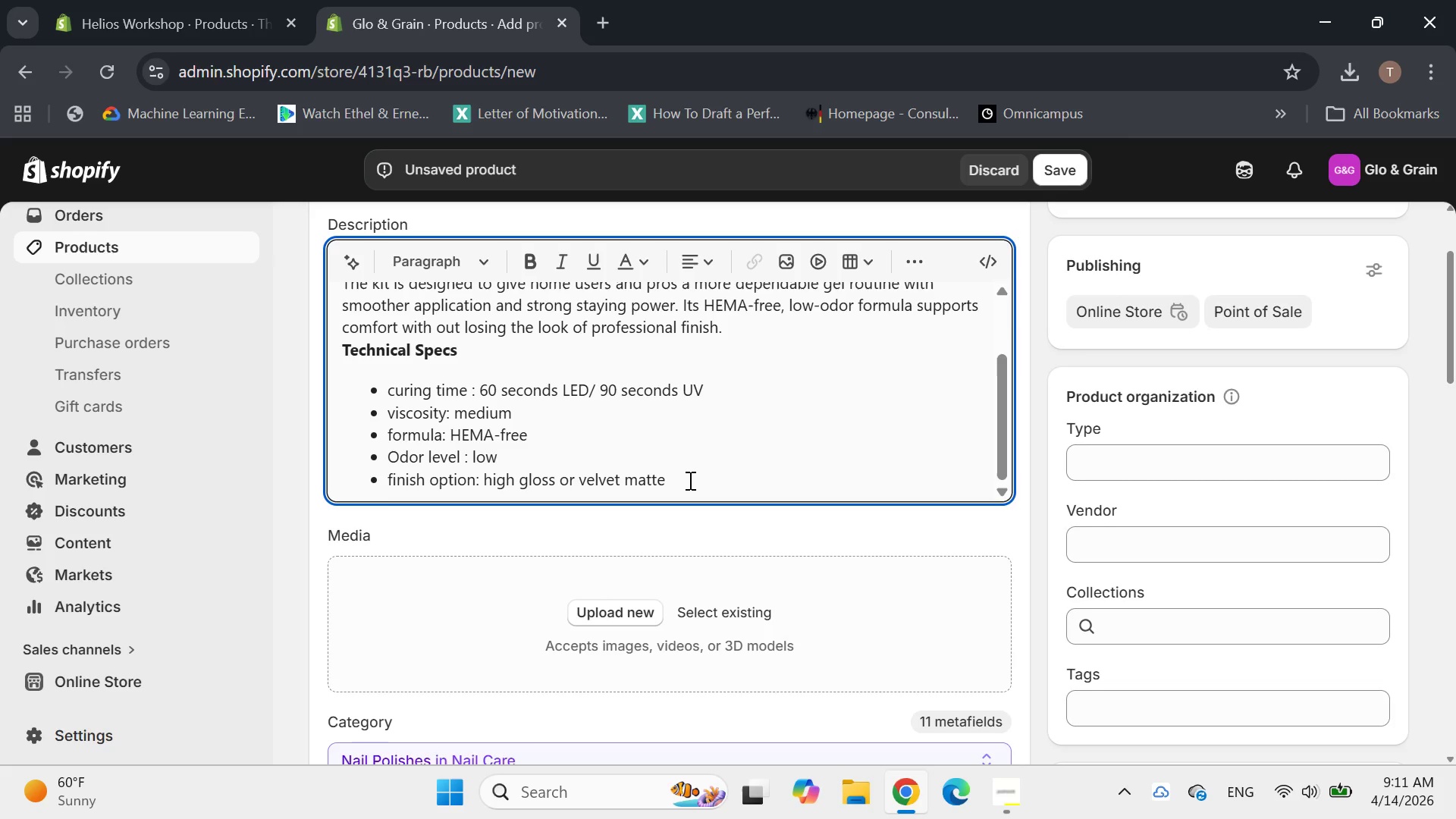 
key(Enter)
 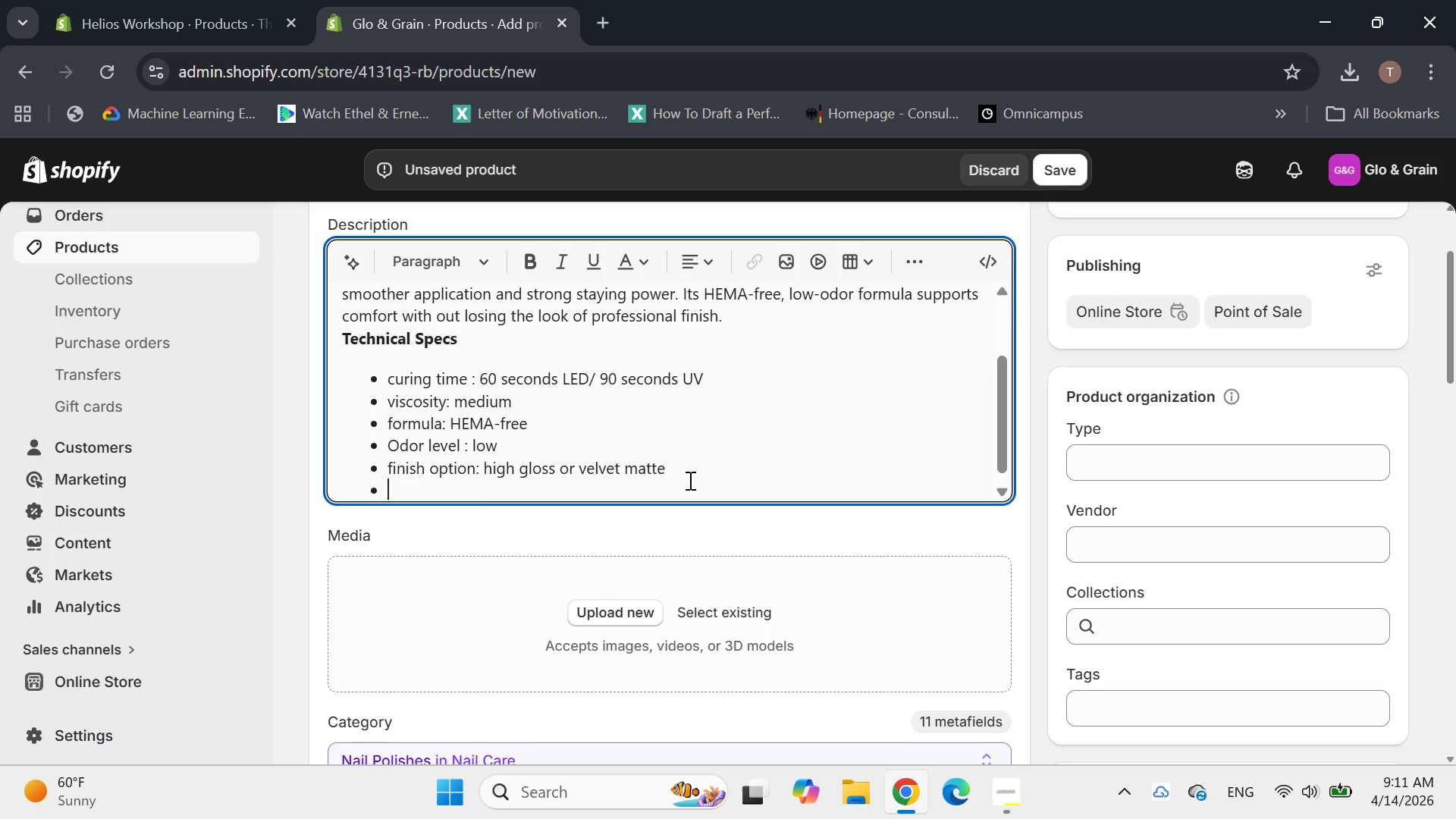 
key(Backspace)
 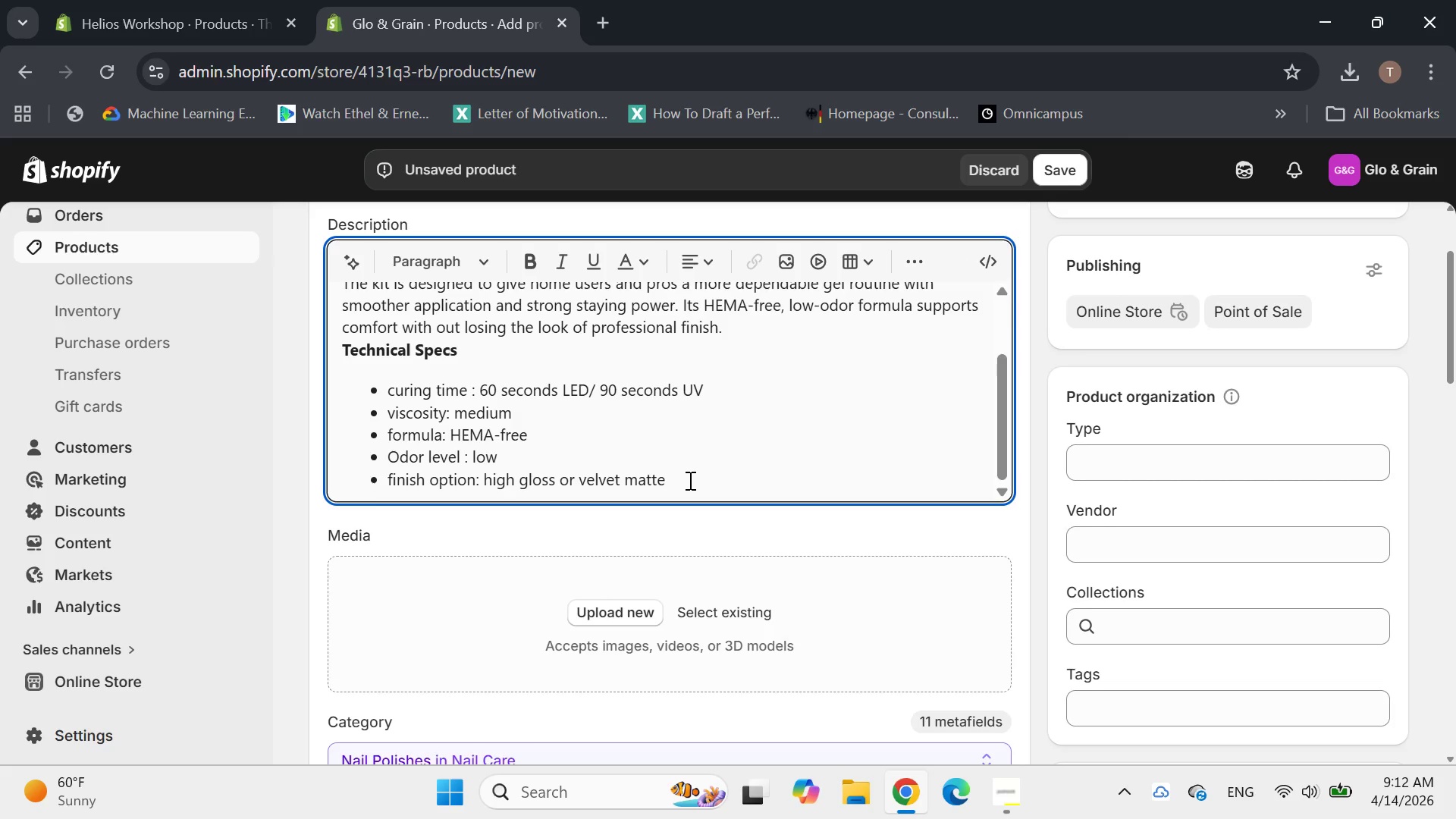 
key(Enter)
 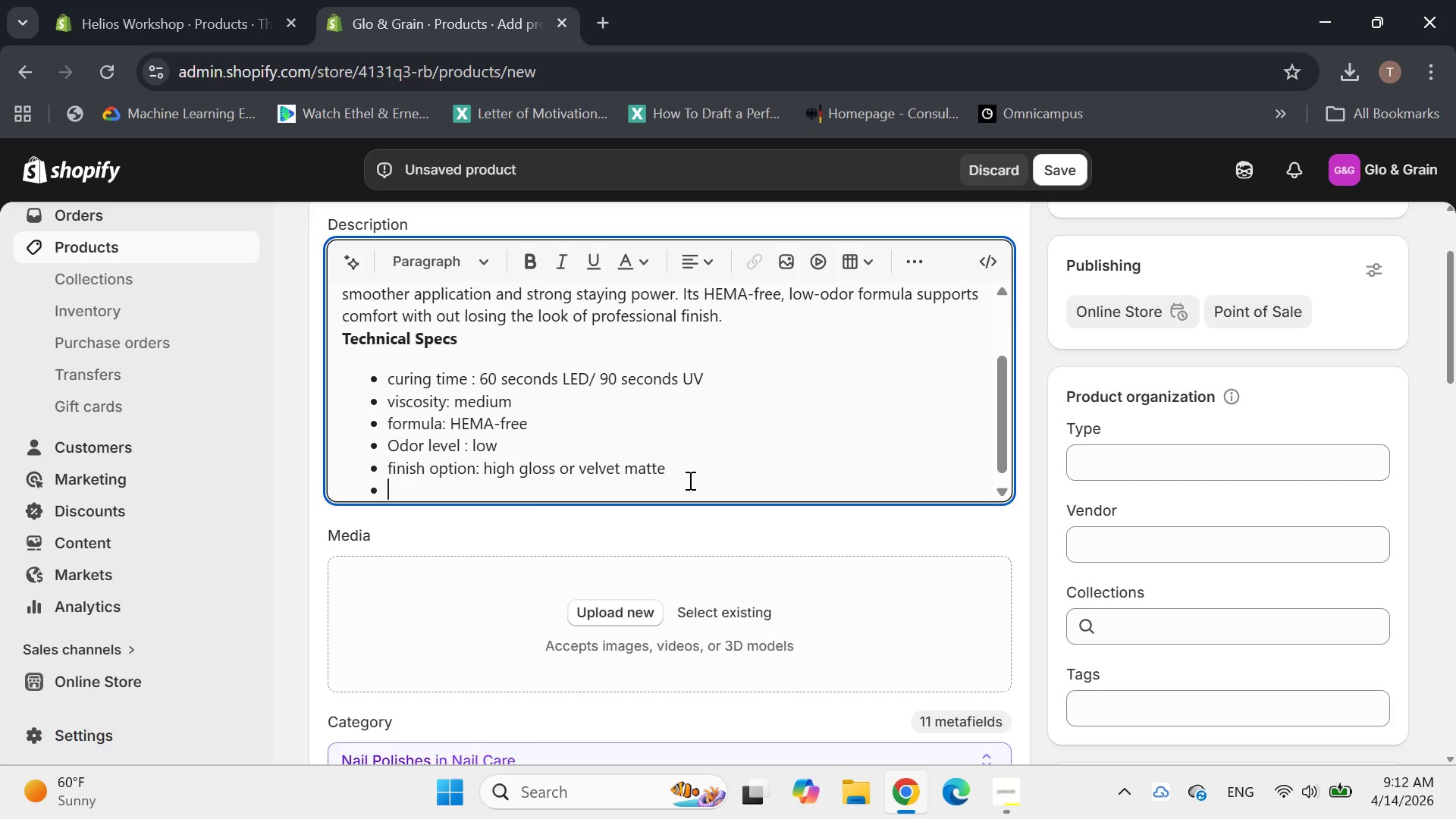 
key(Enter)
 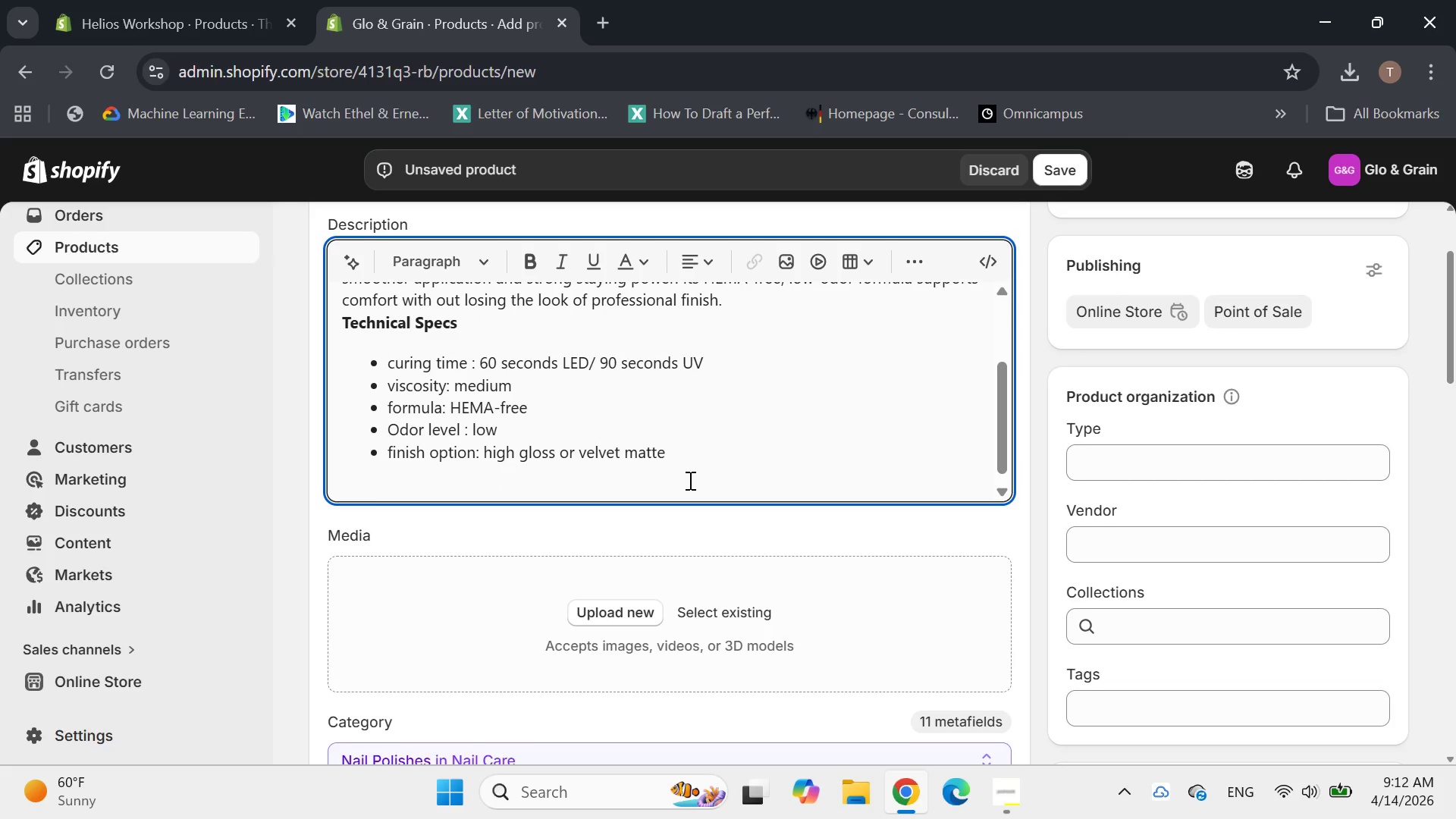 
key(P)
 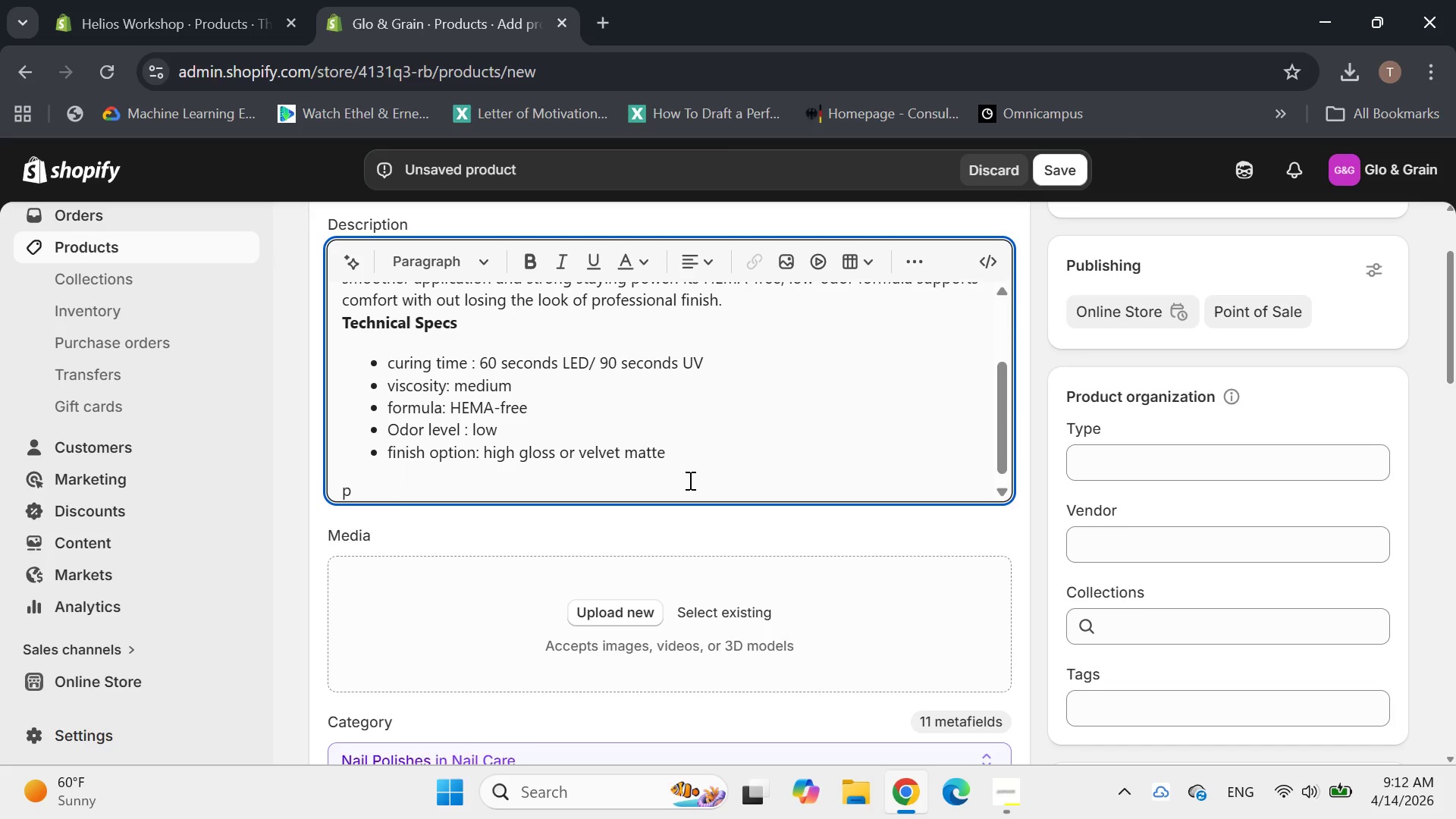 
key(Backspace)
 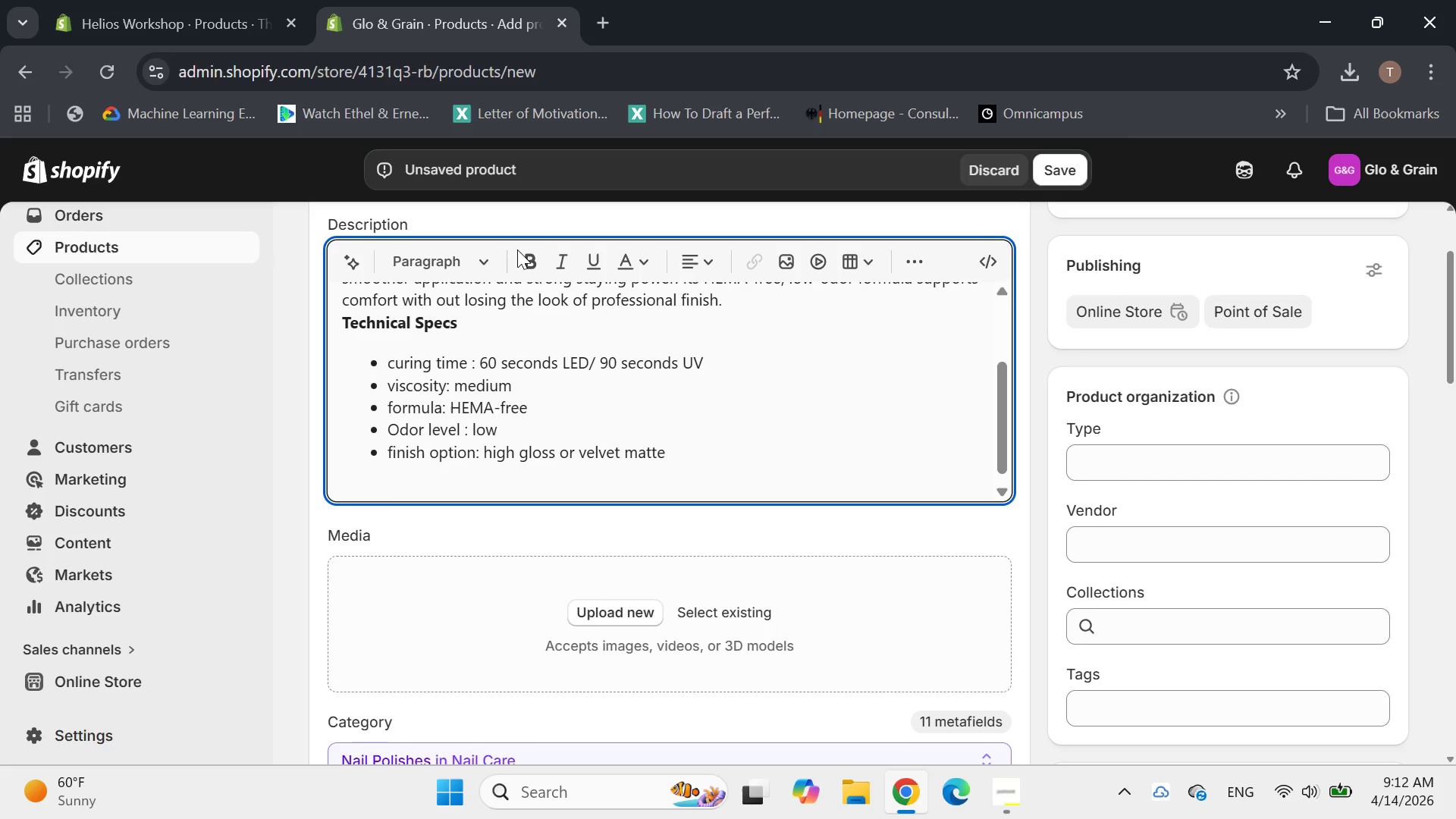 
left_click([526, 256])
 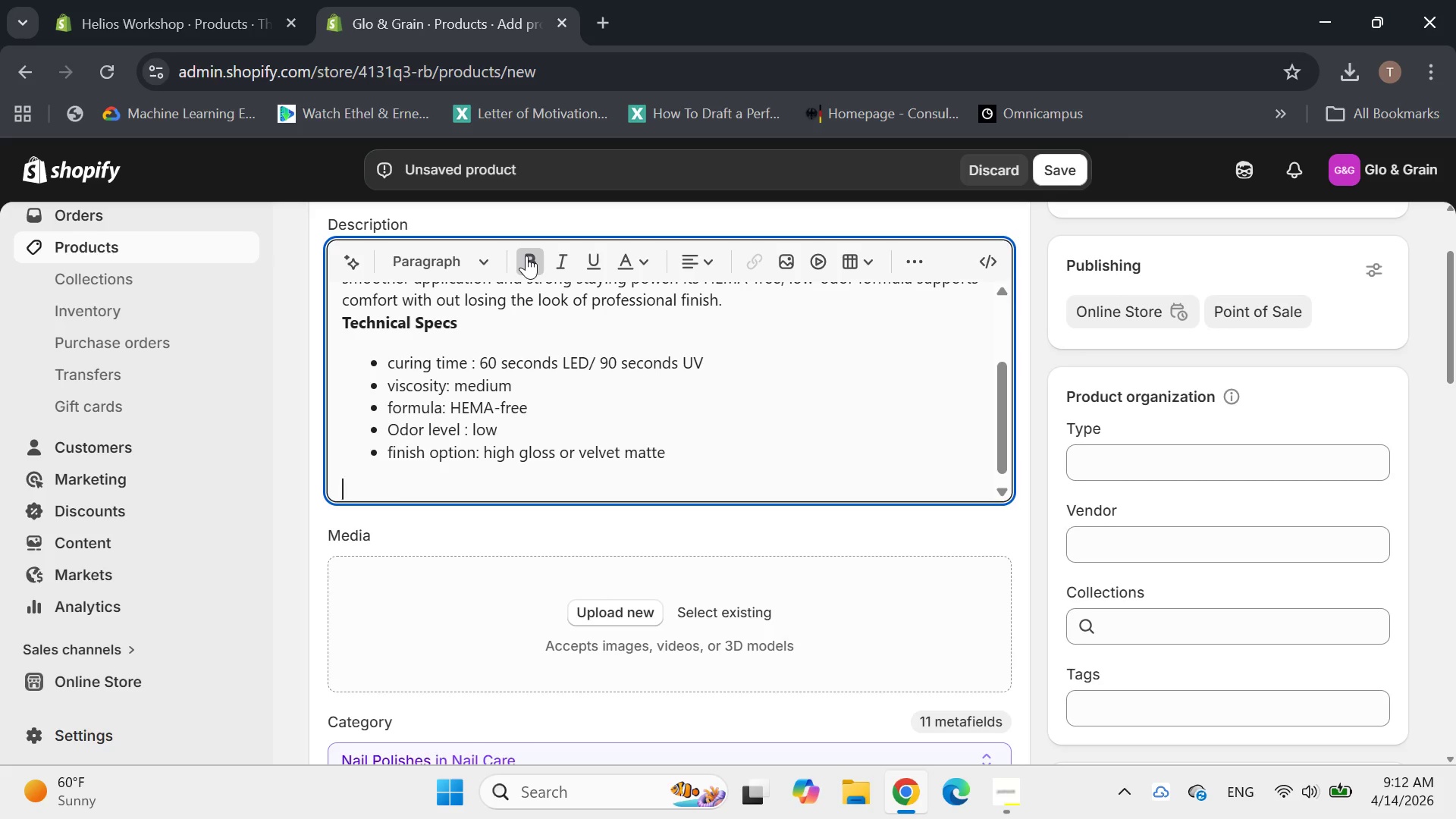 
type(pairs well with)
 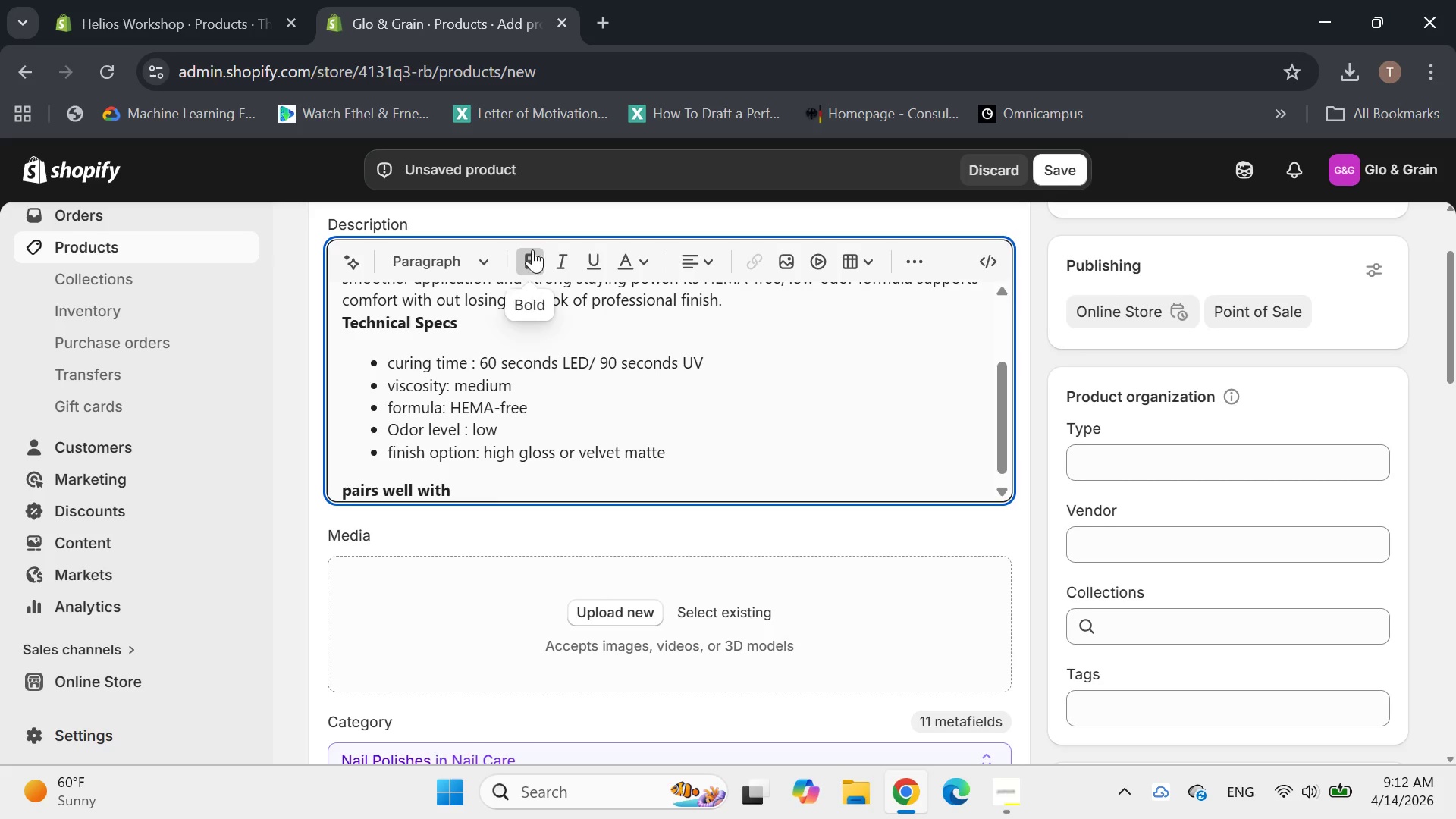 
left_click([529, 257])
 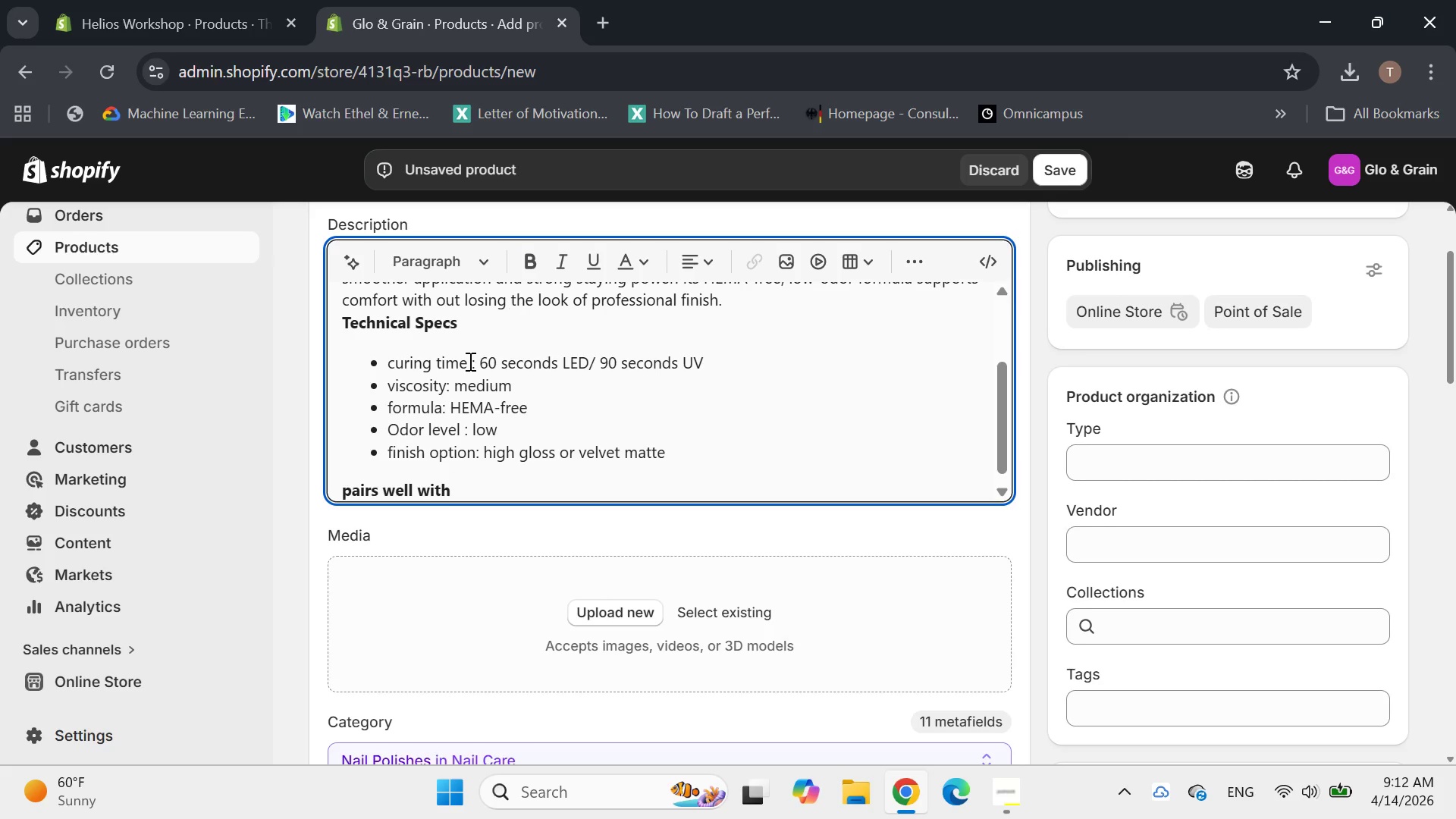 
left_click([353, 494])
 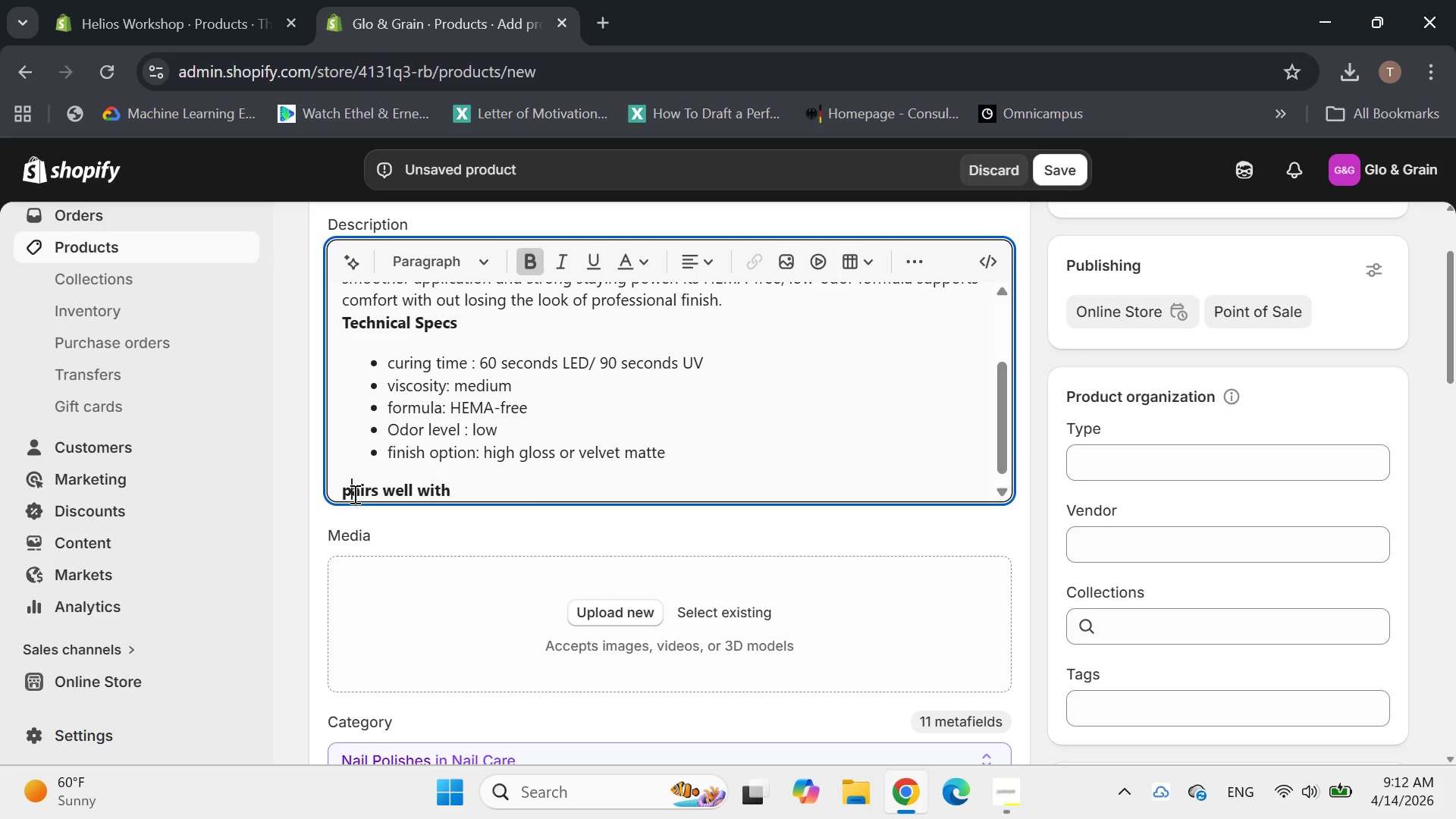 
key(Backspace)
 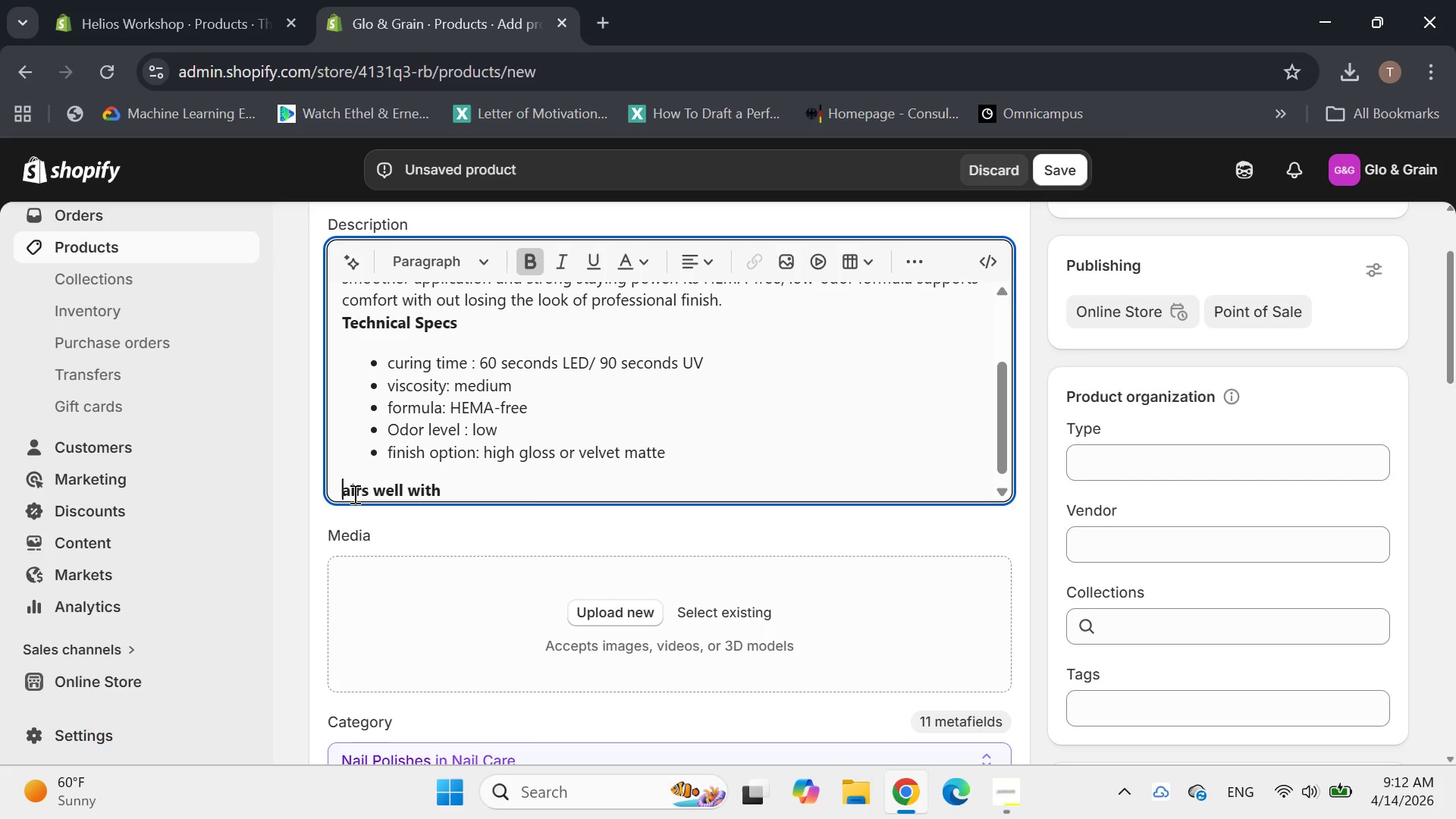 
key(Shift+P)
 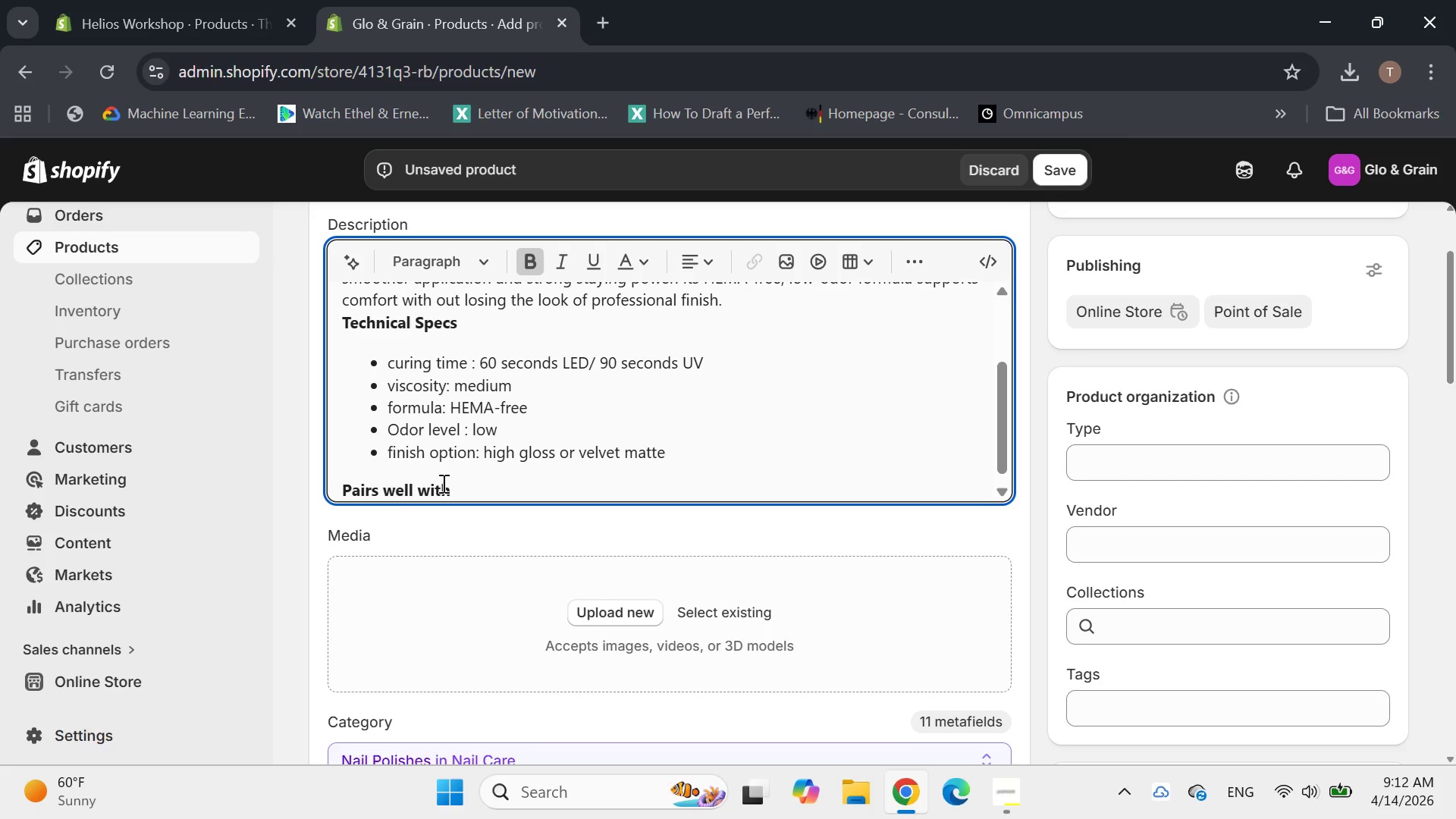 
left_click([465, 479])
 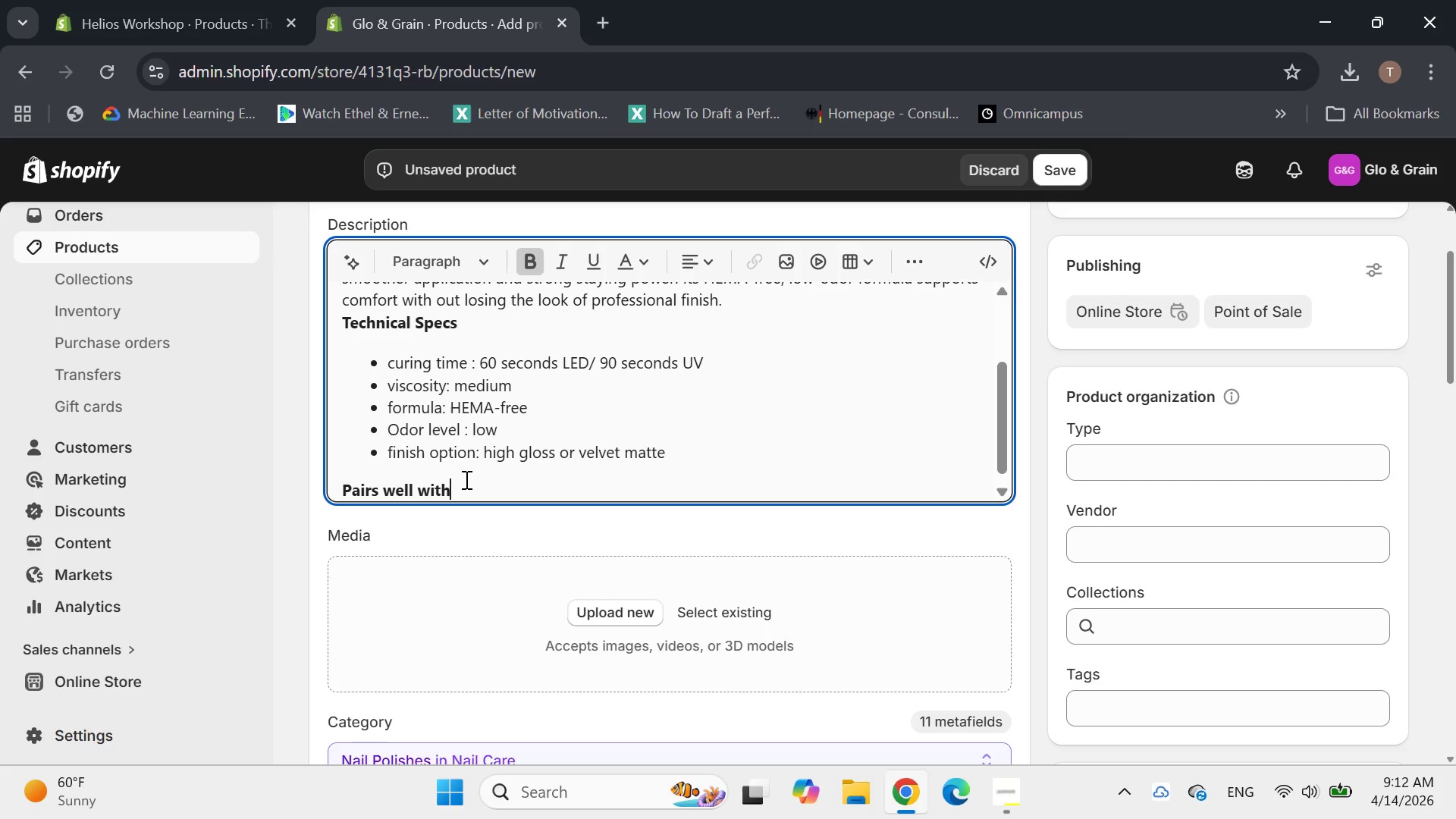 
key(Space)
 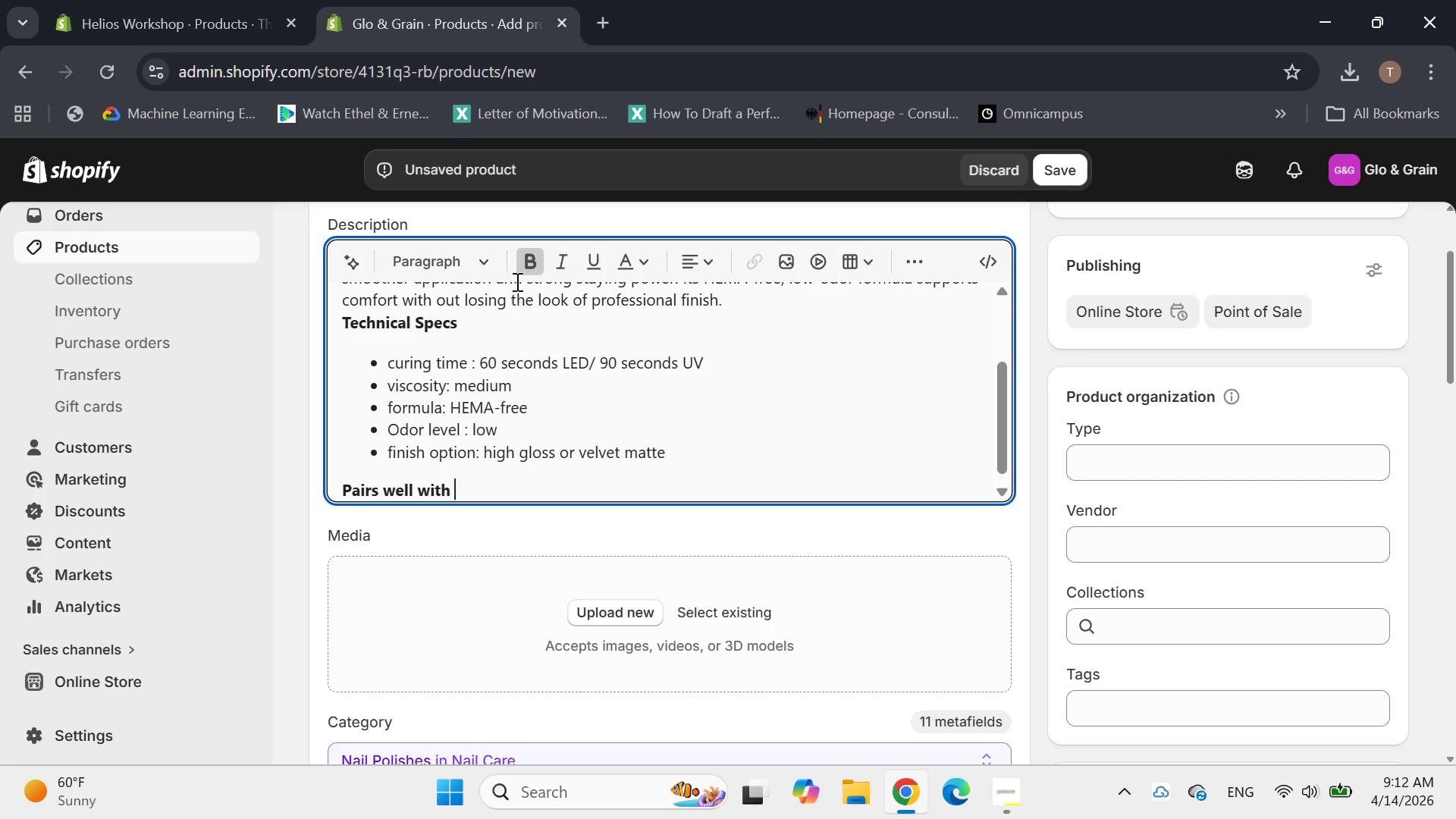 
left_click([522, 267])
 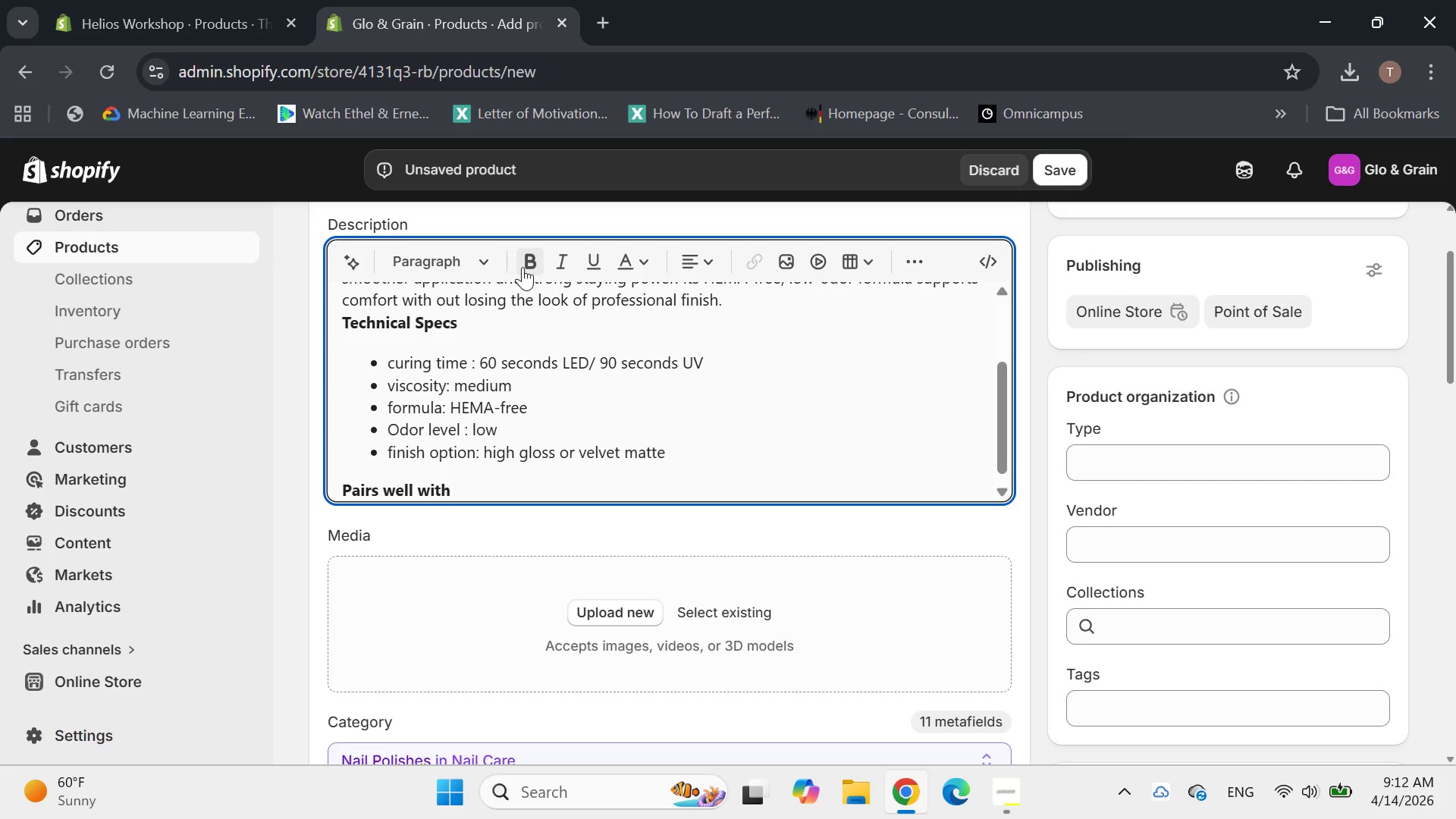 
key(Enter)
 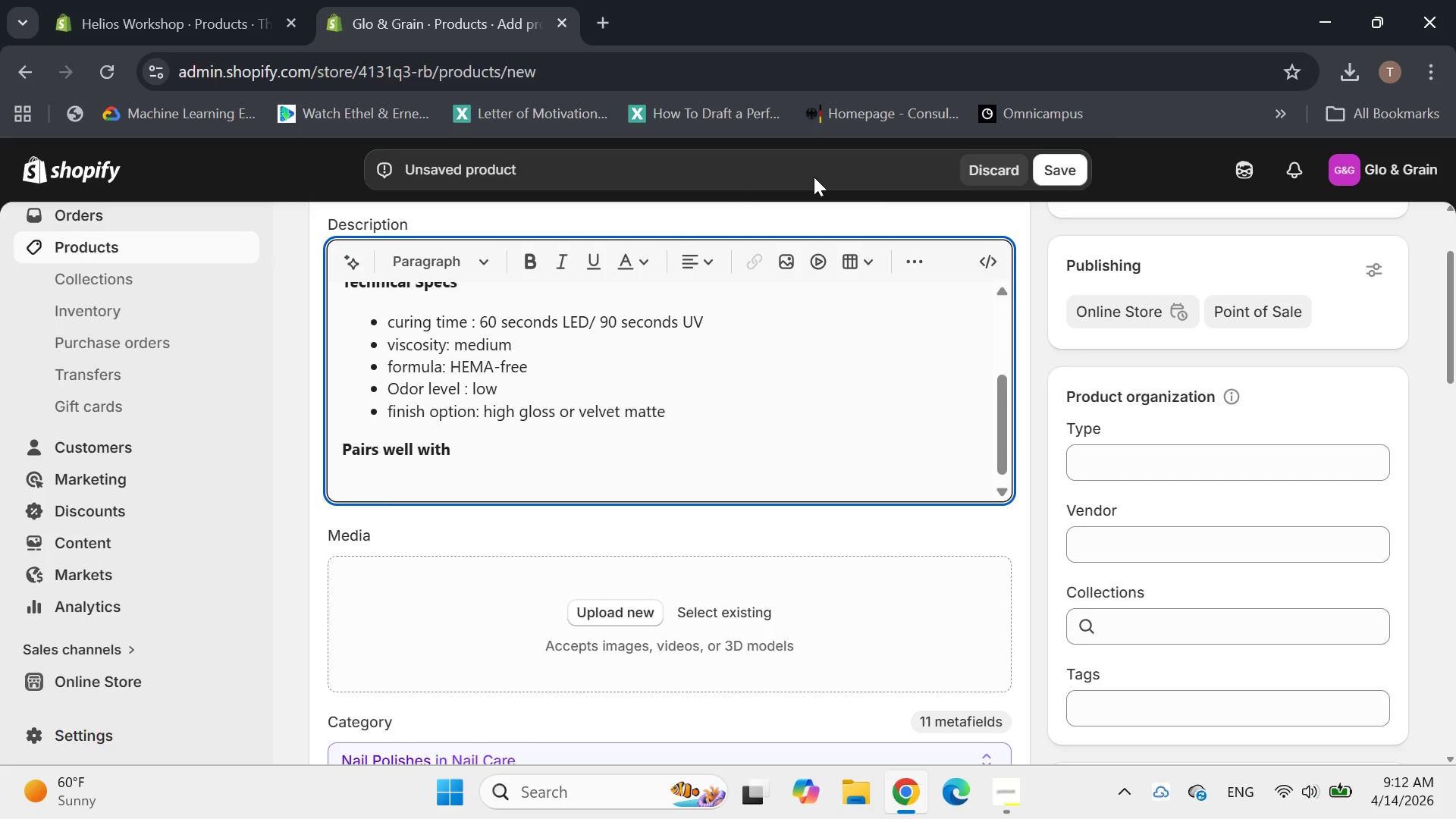 
left_click([918, 254])
 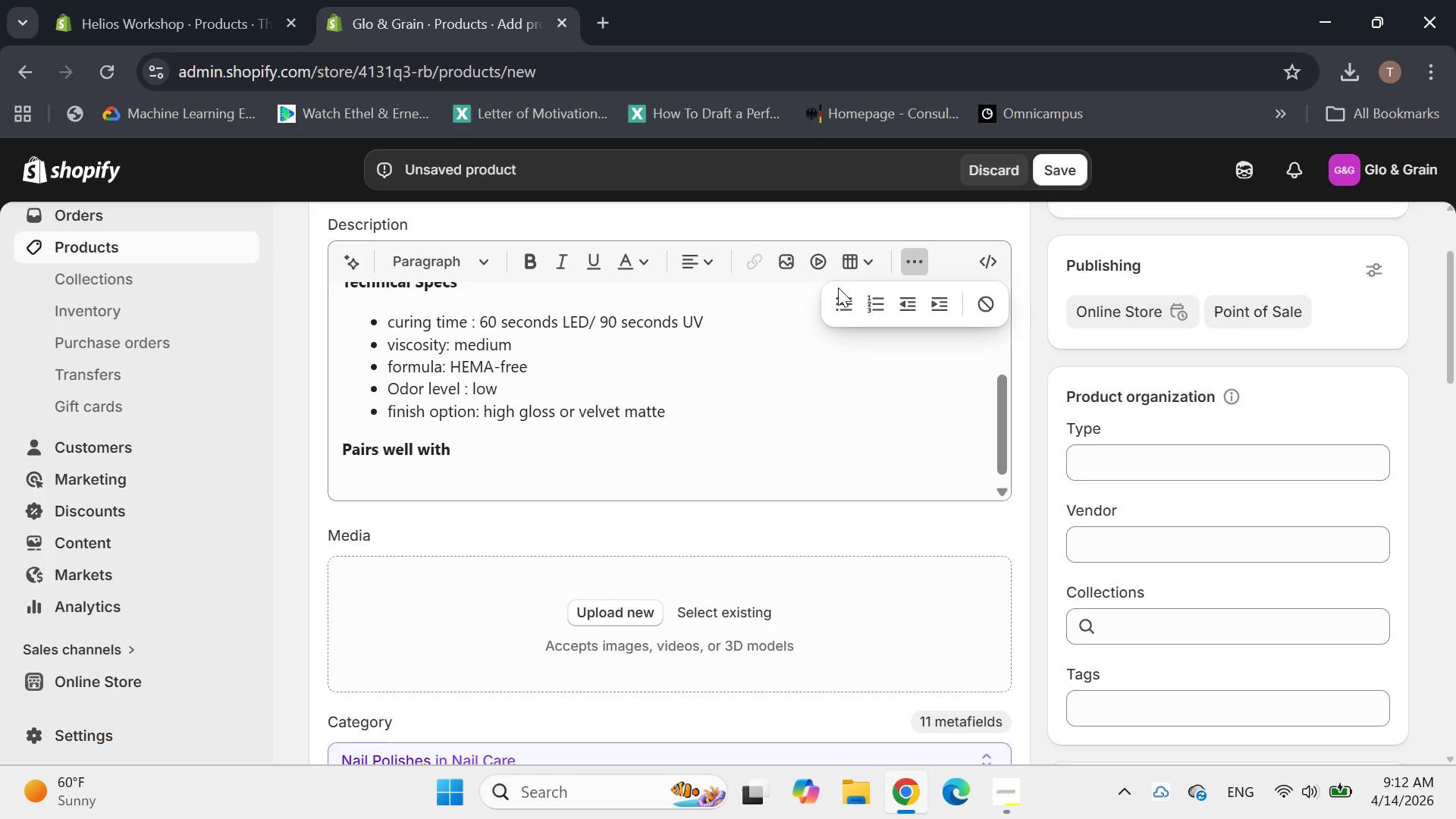 
left_click([838, 294])
 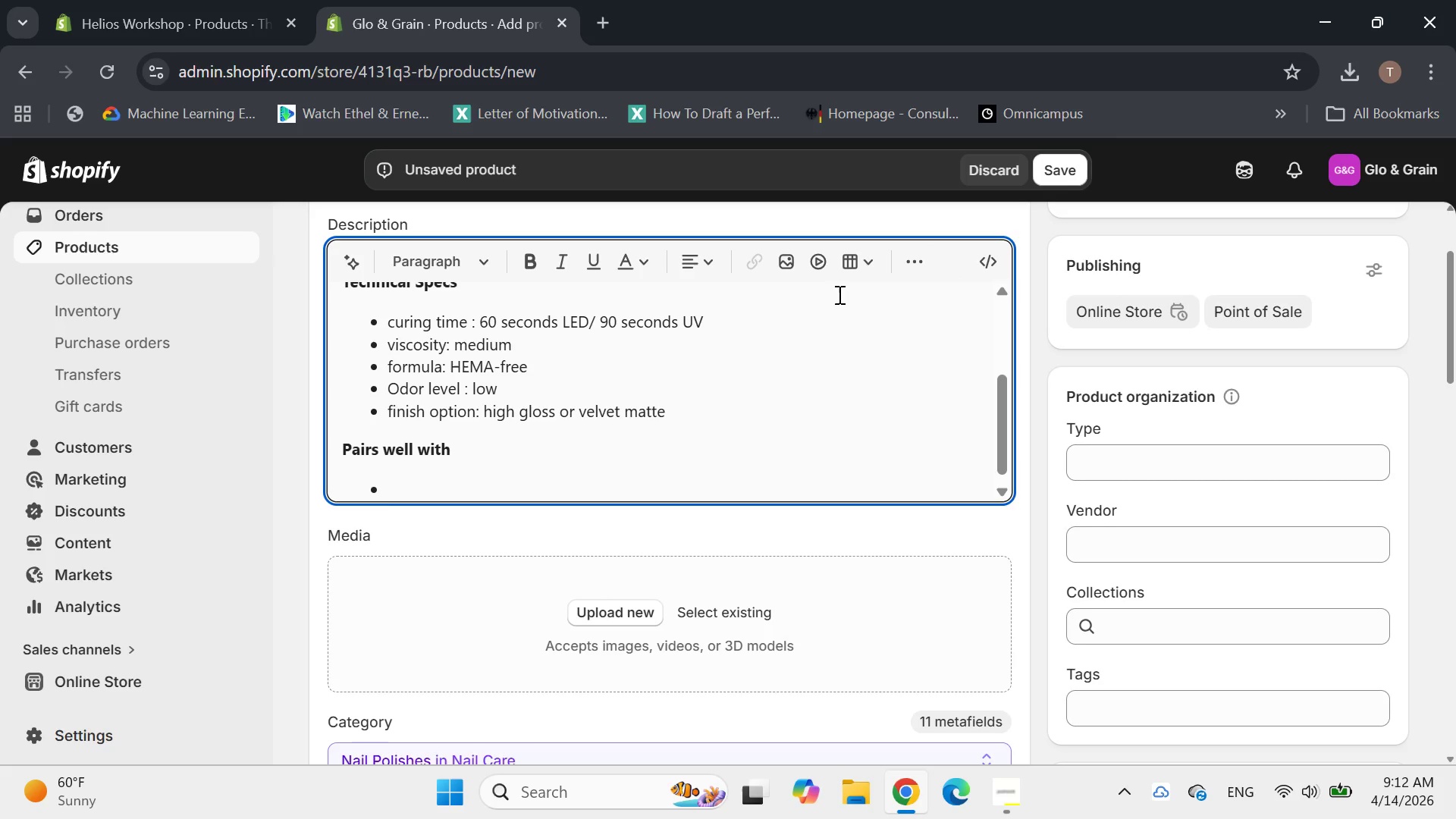 
type(cuticle oil)
 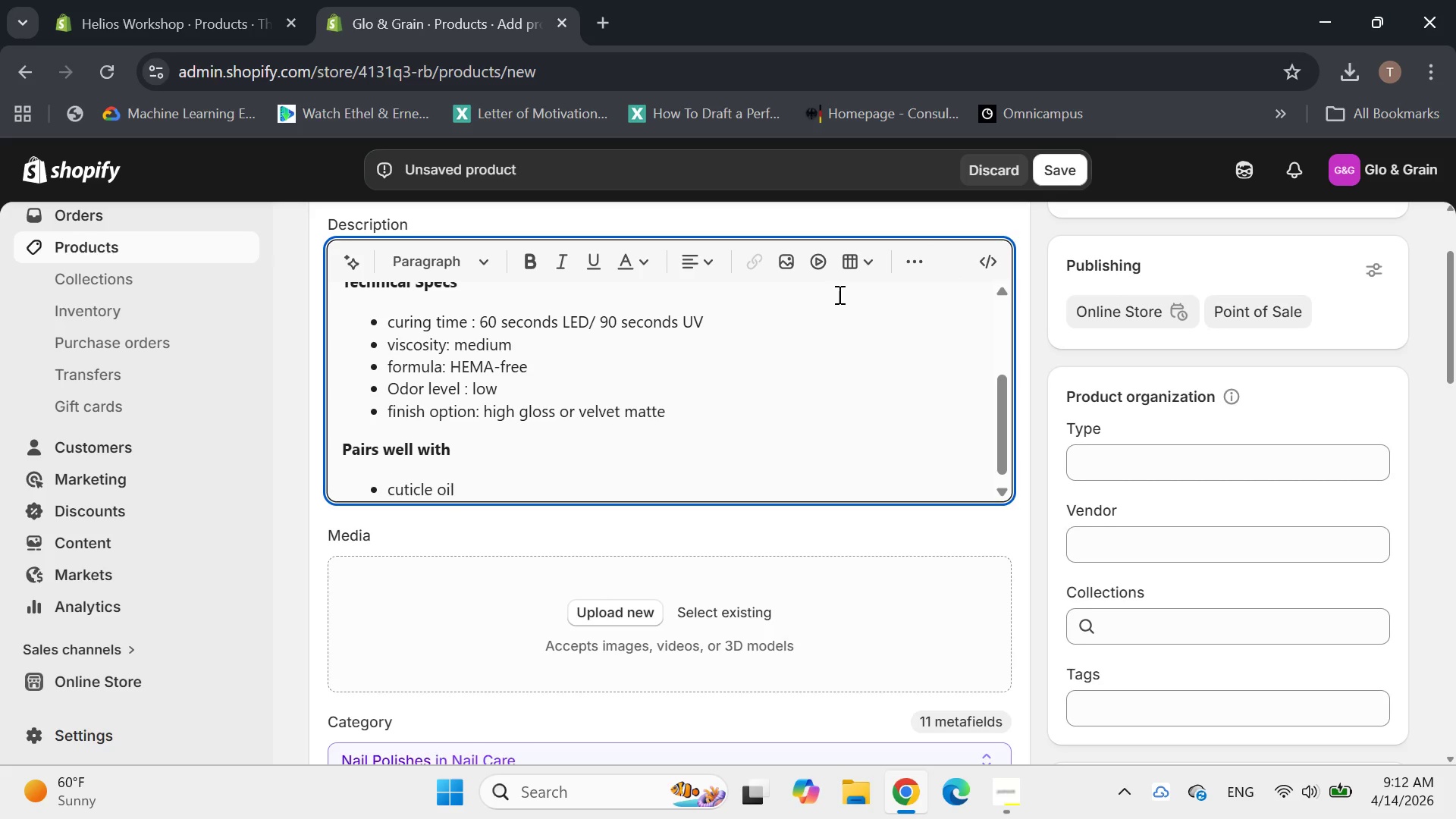 
key(Enter)
 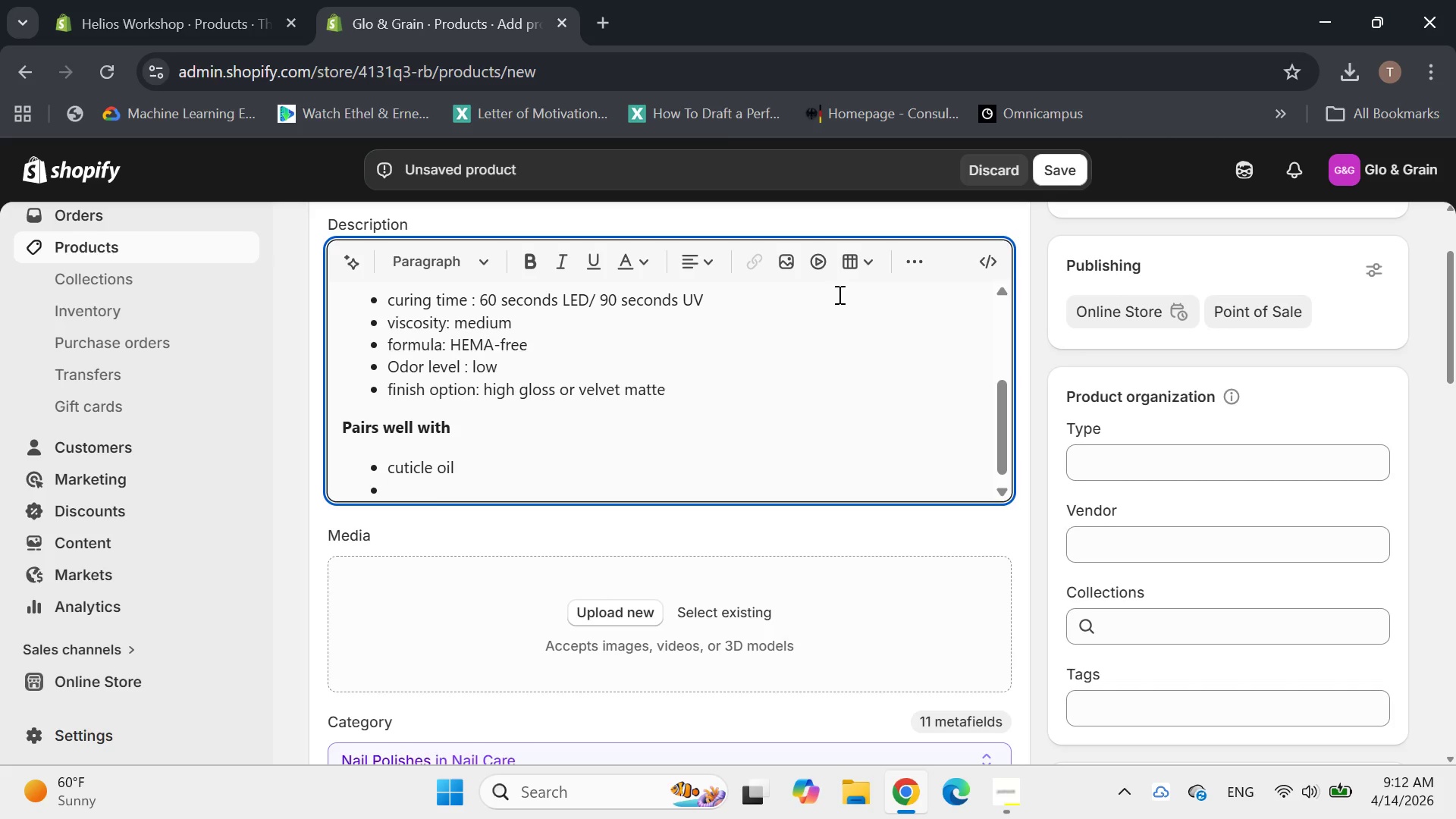 
type(glass nail file)
 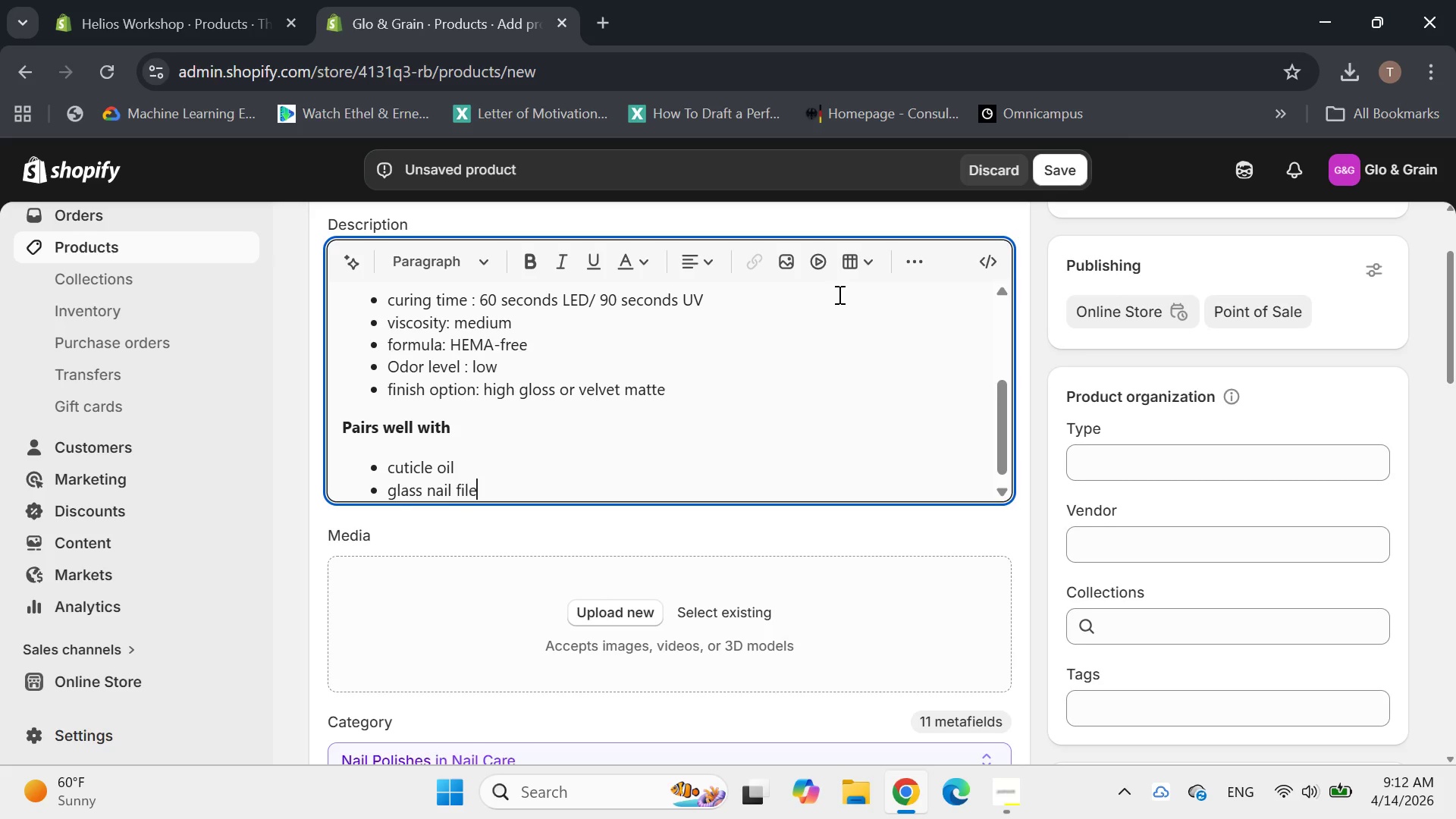 
key(Enter)
 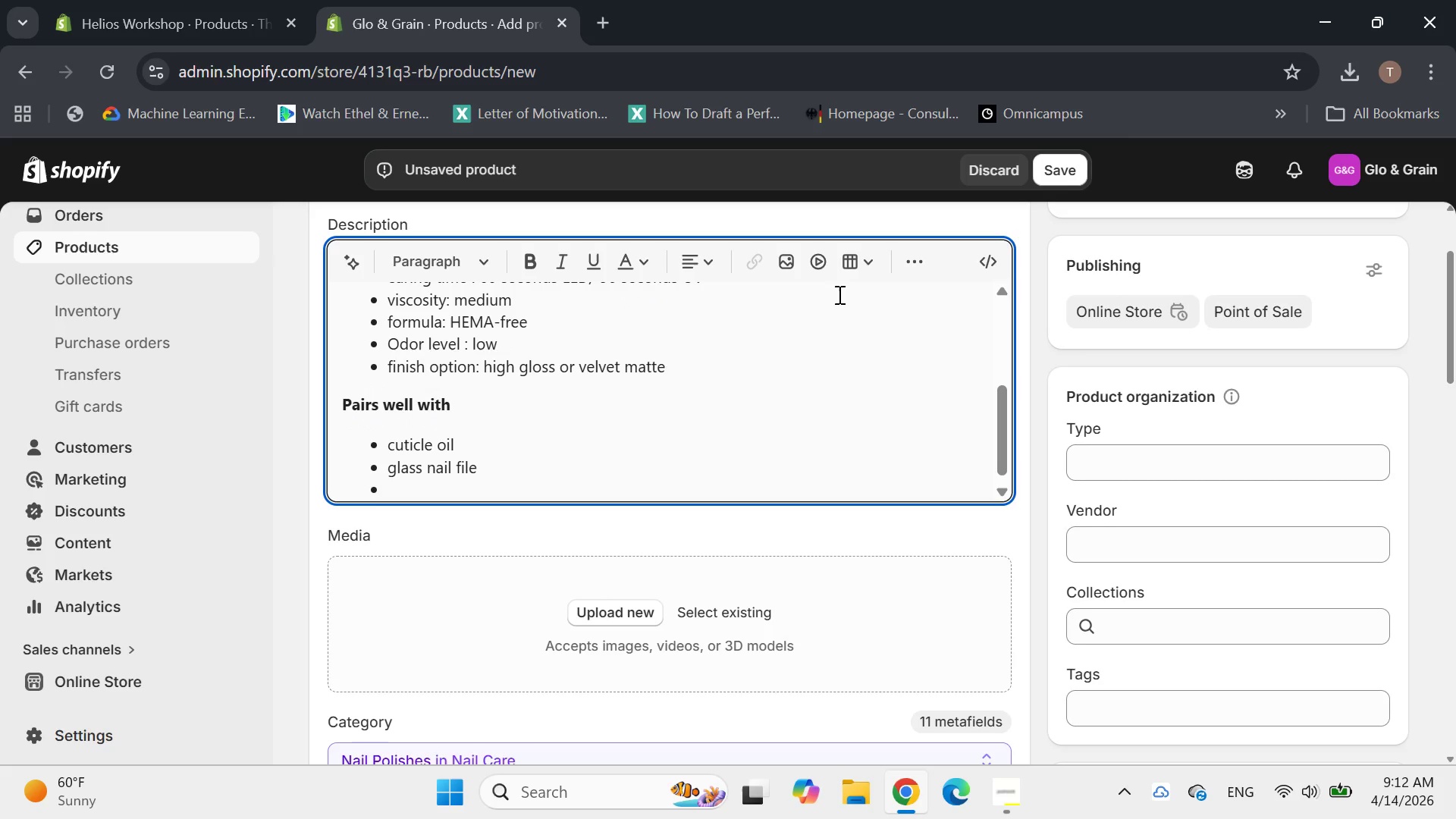 
type(removal ra)
key(Backspace)
key(Backspace)
type(wrap kit)
 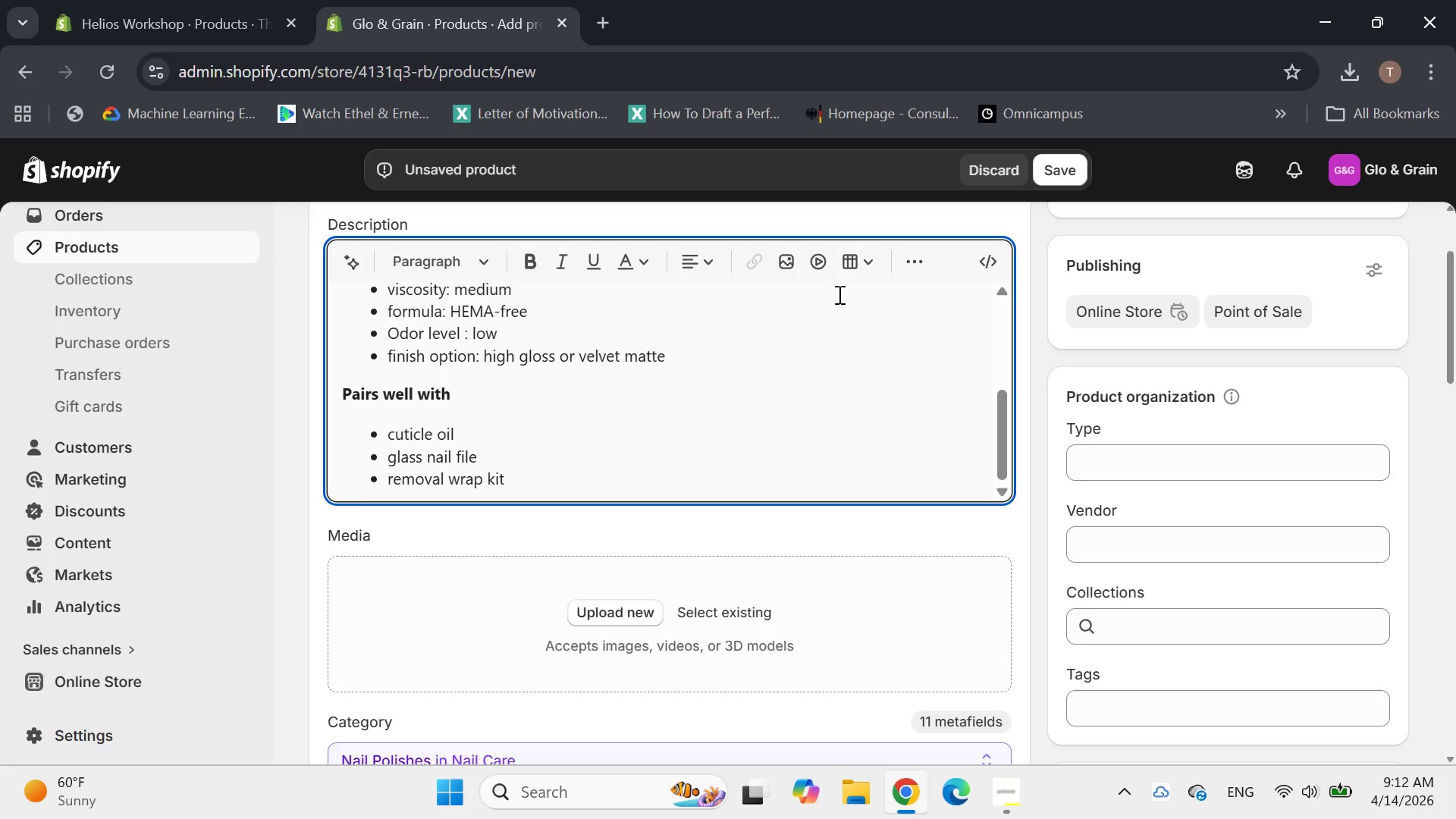 
wait(6.94)
 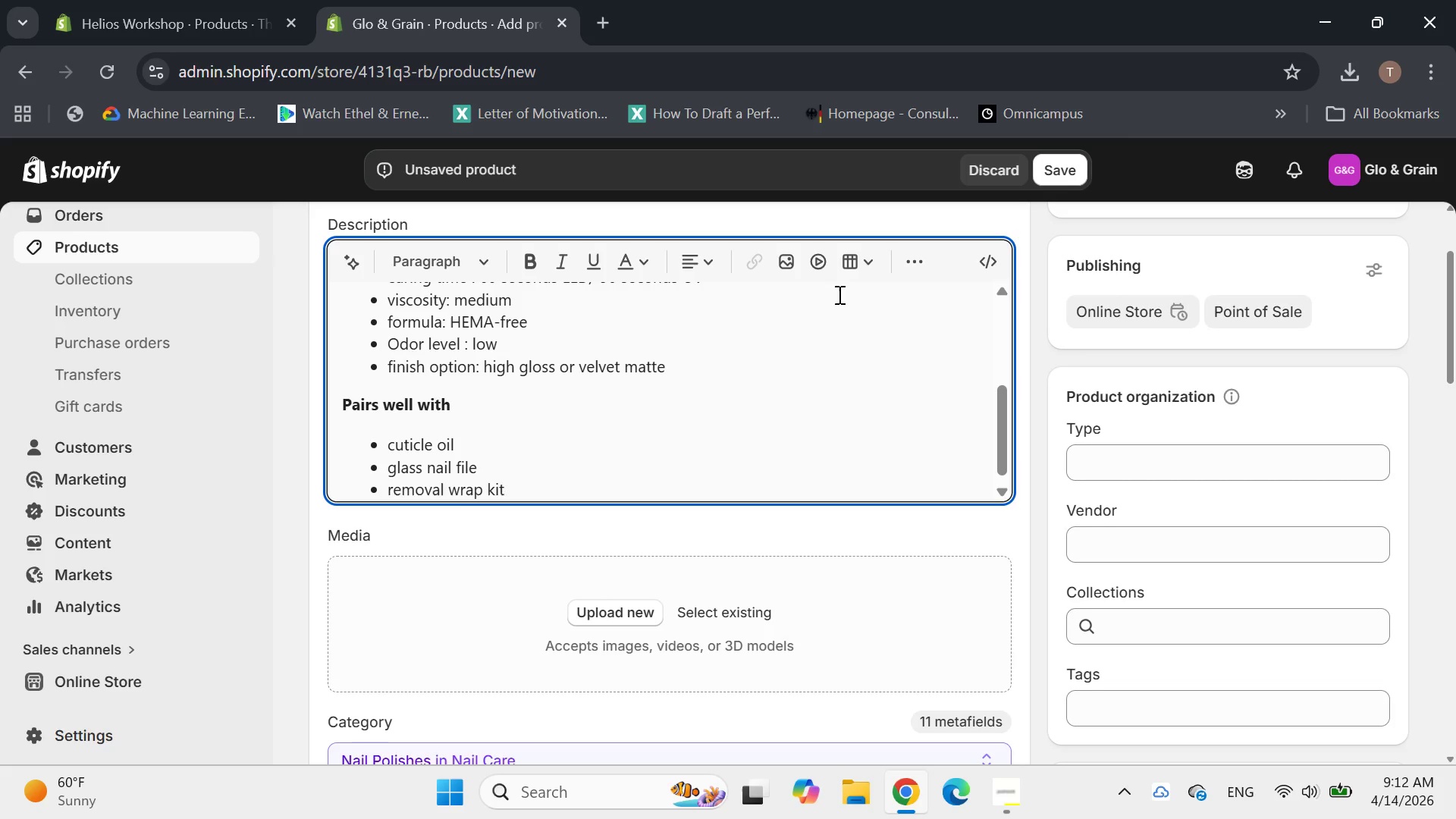 
left_click([609, 500])
 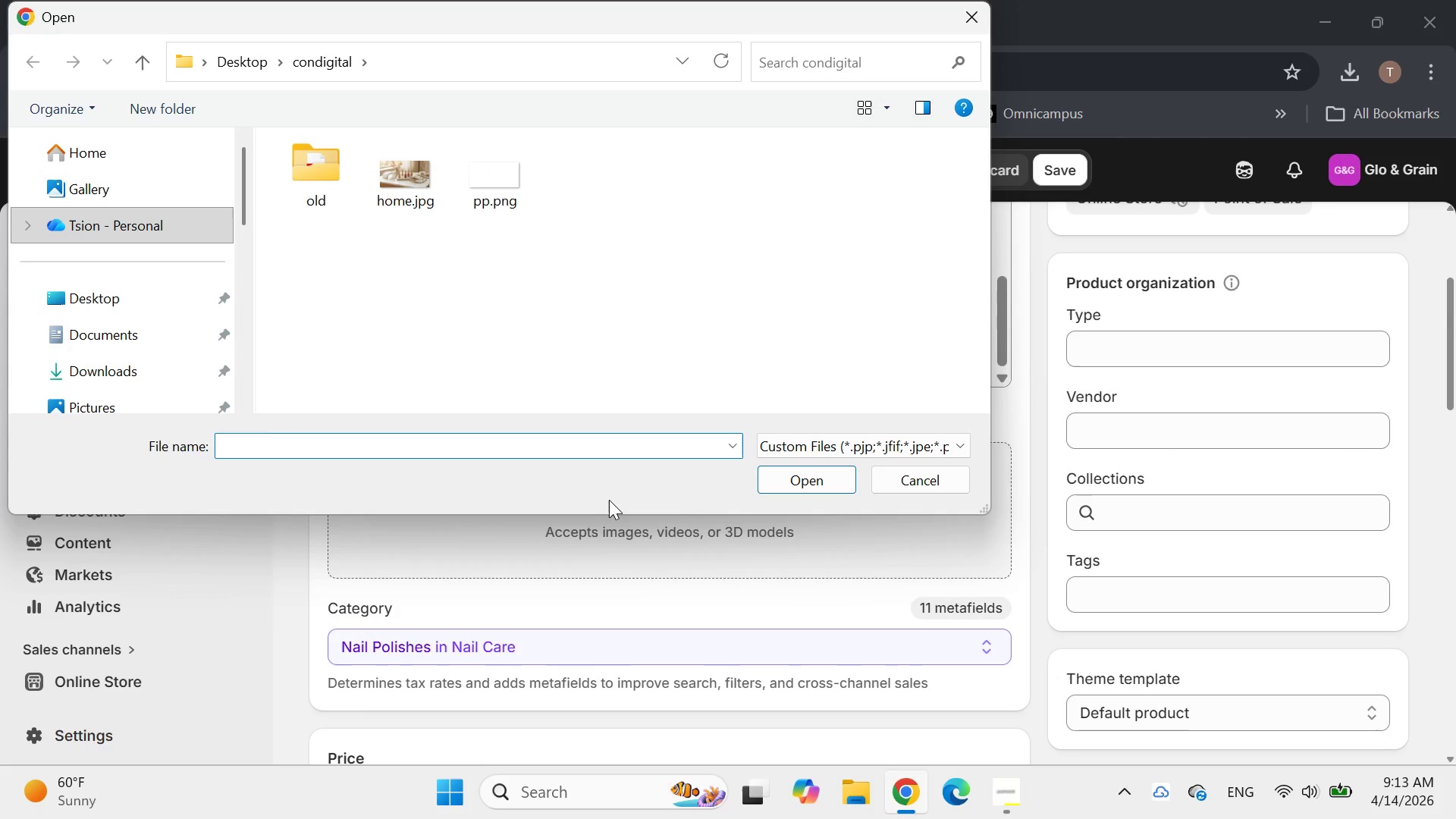 
wait(8.83)
 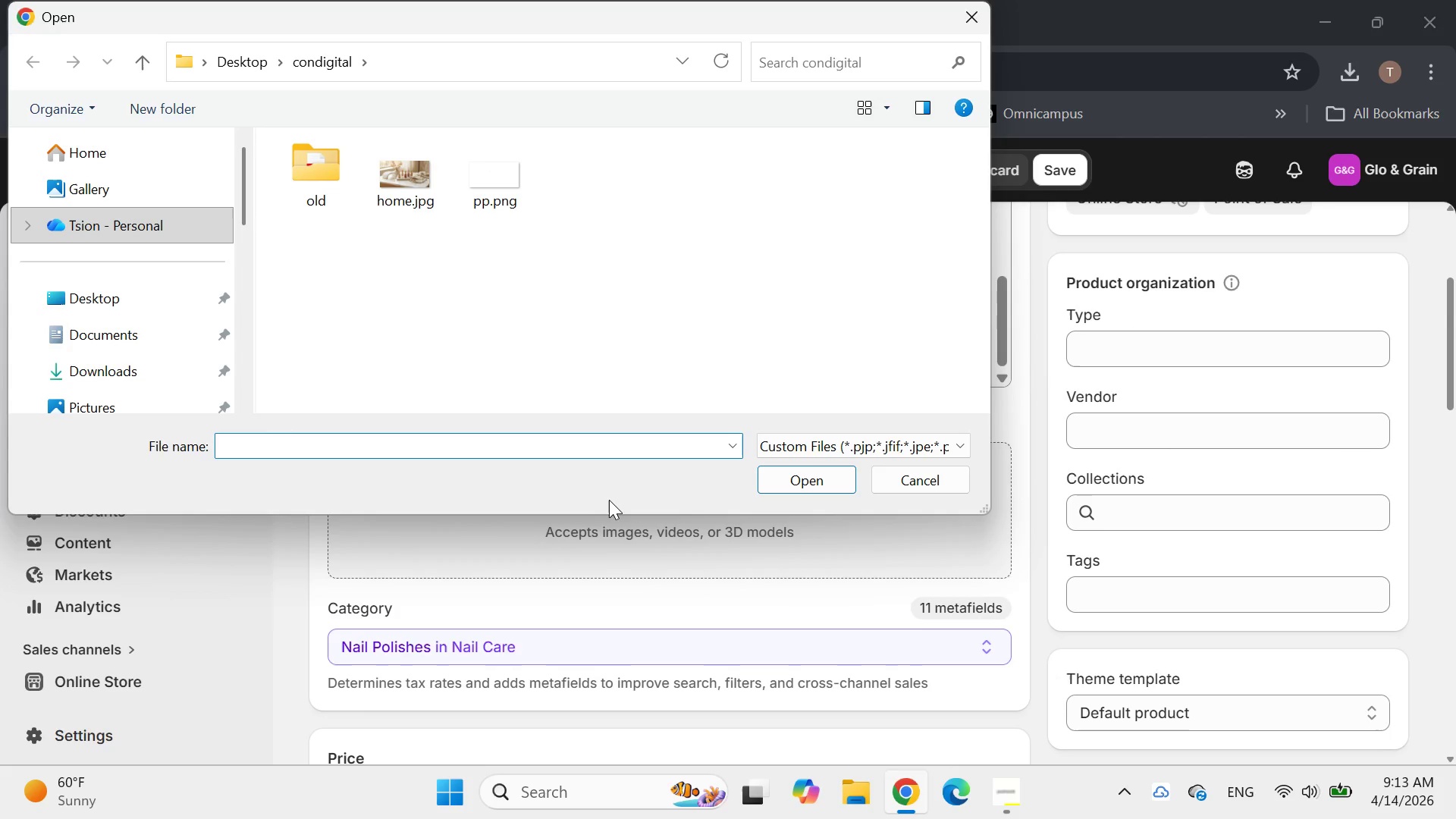 
left_click([568, 552])
 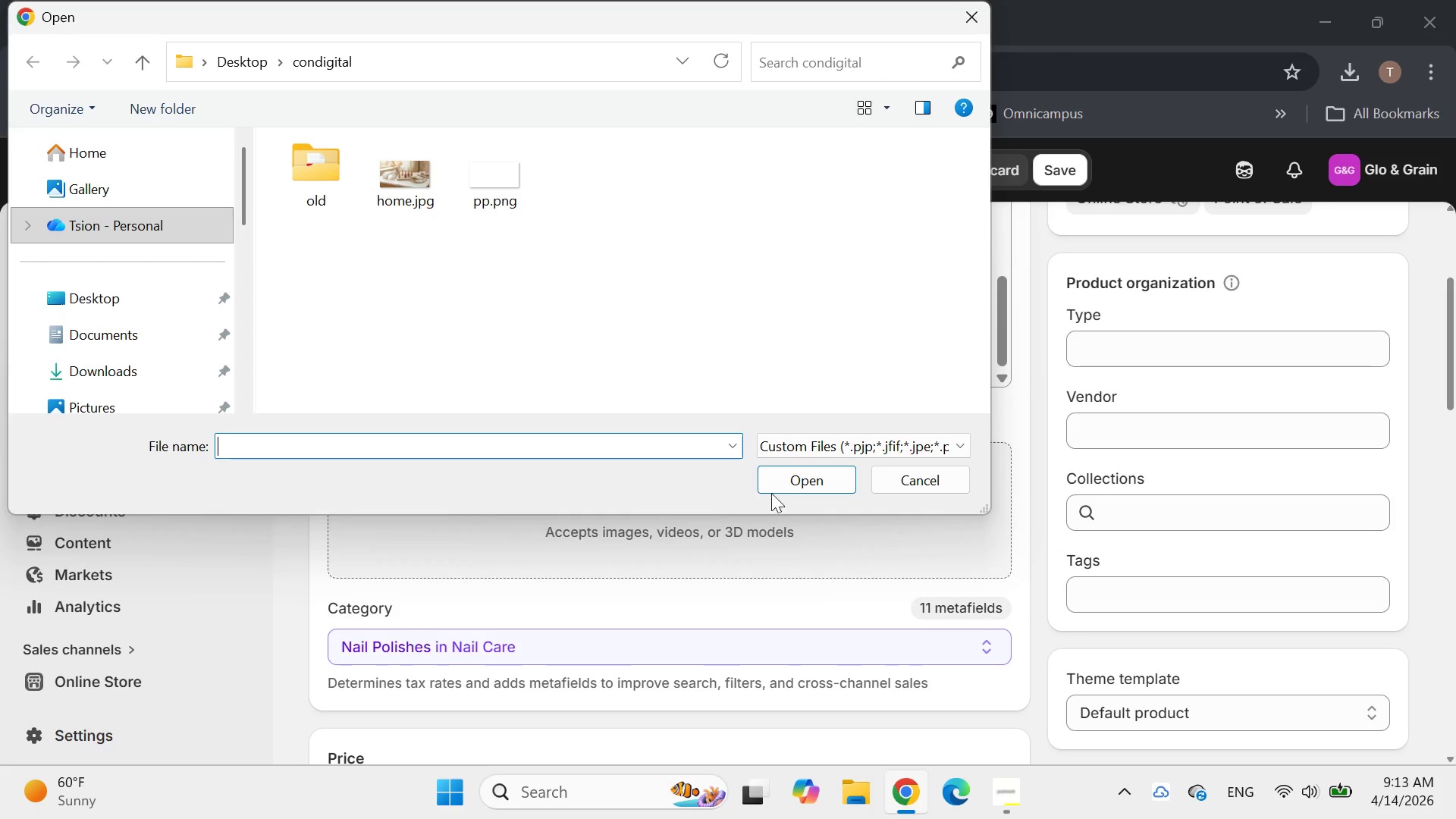 
left_click([782, 490])
 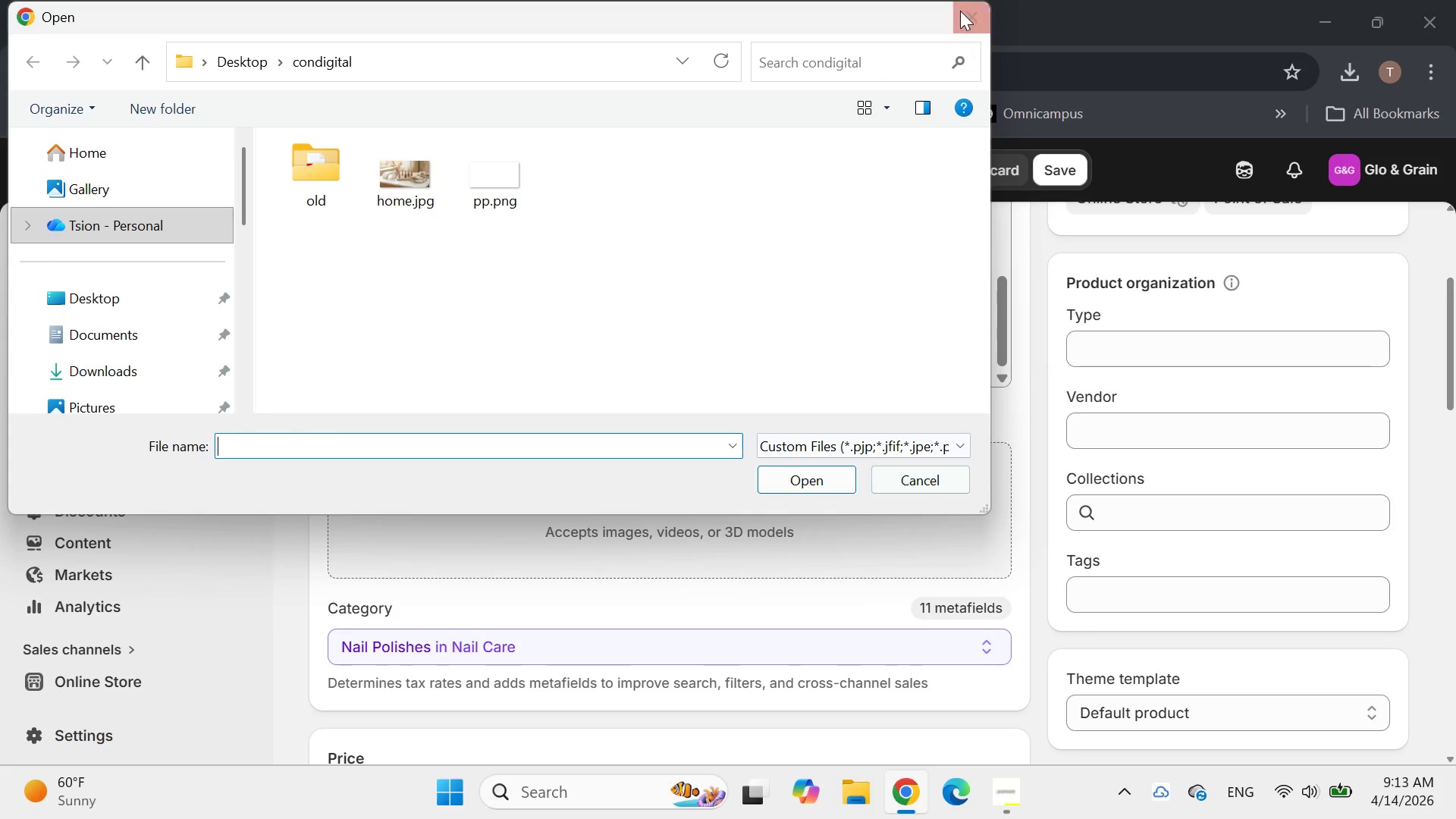 
left_click([966, 15])
 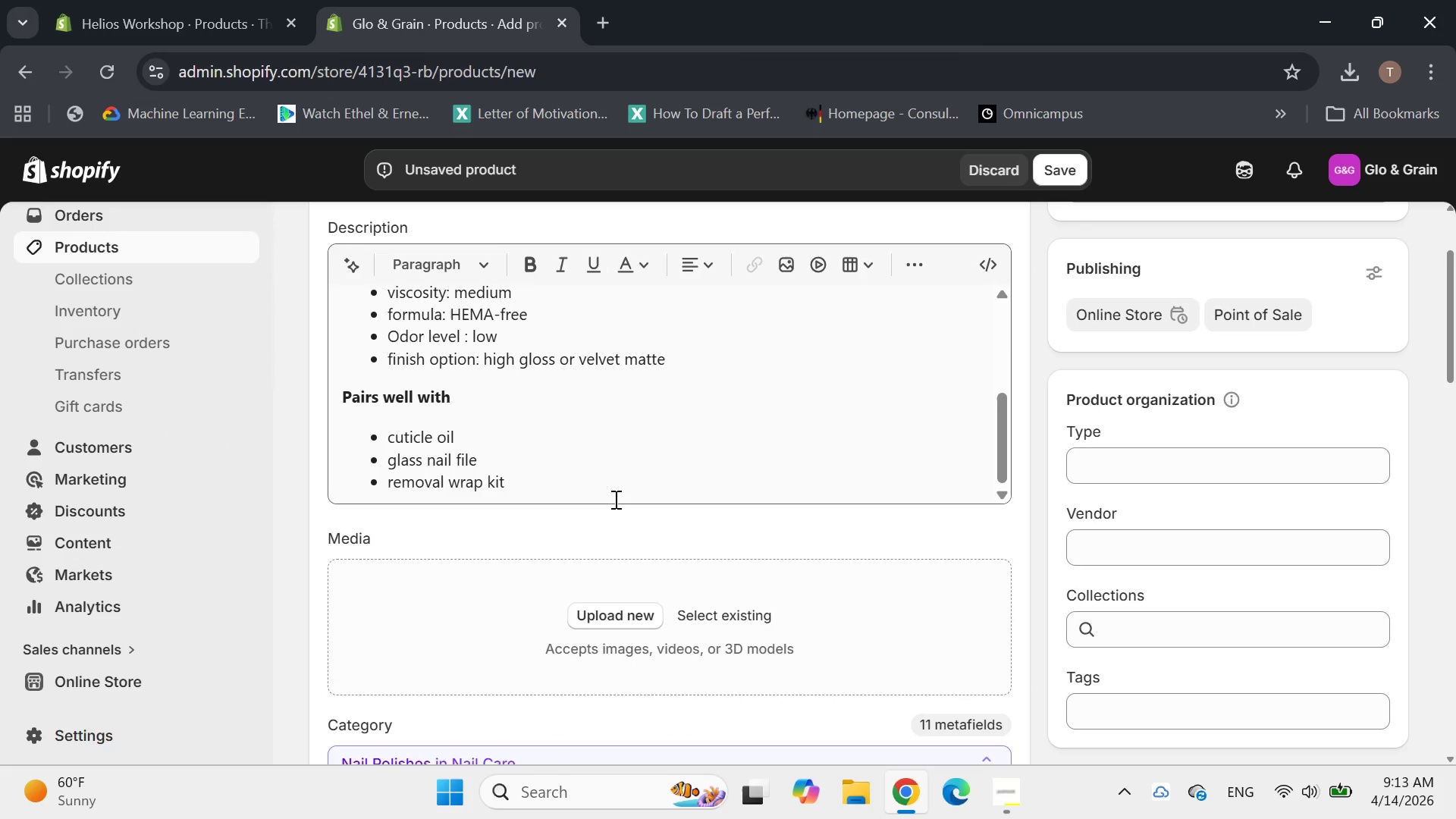 
left_click([611, 497])
 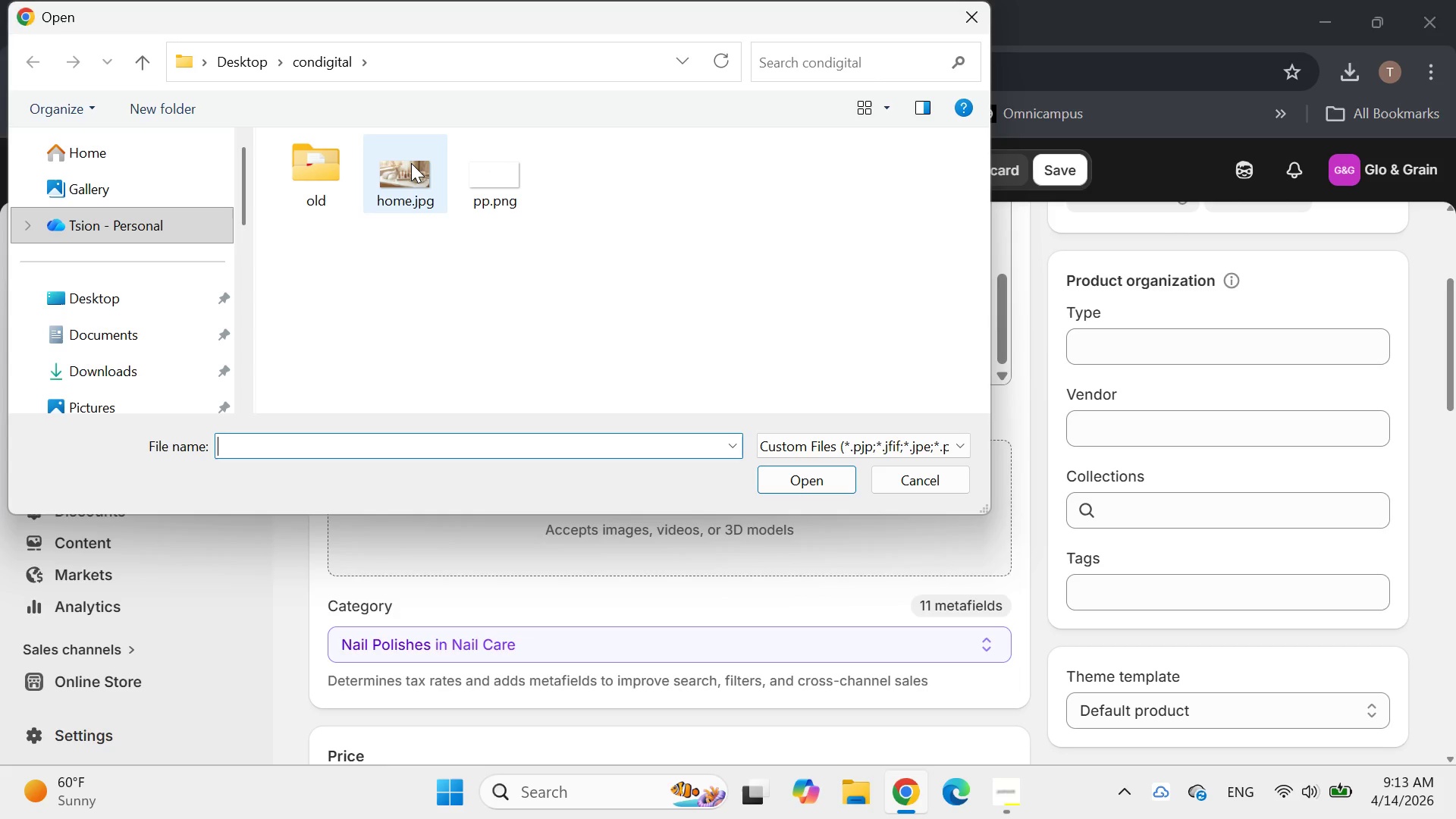 
double_click([411, 163])
 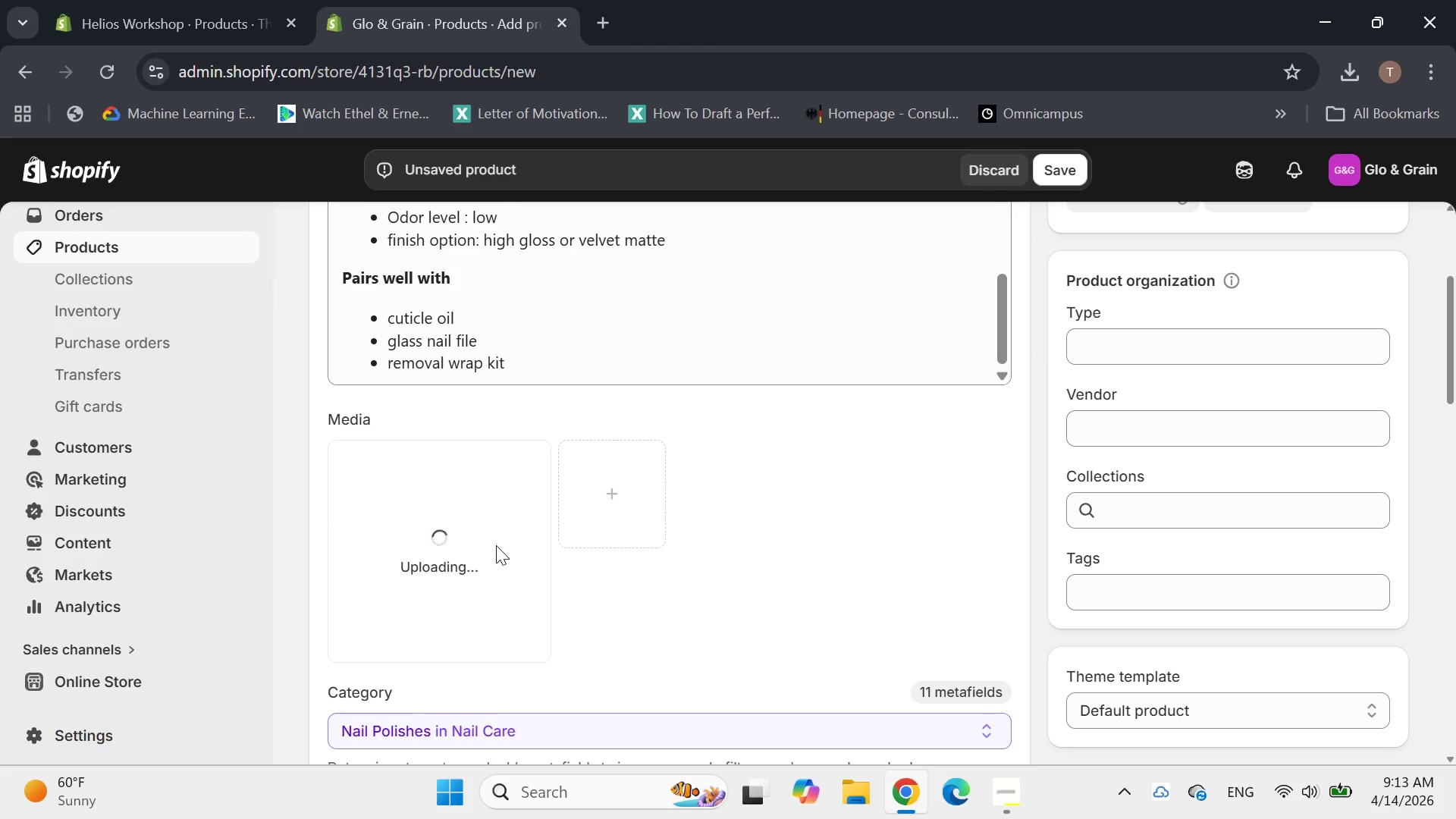 
wait(9.86)
 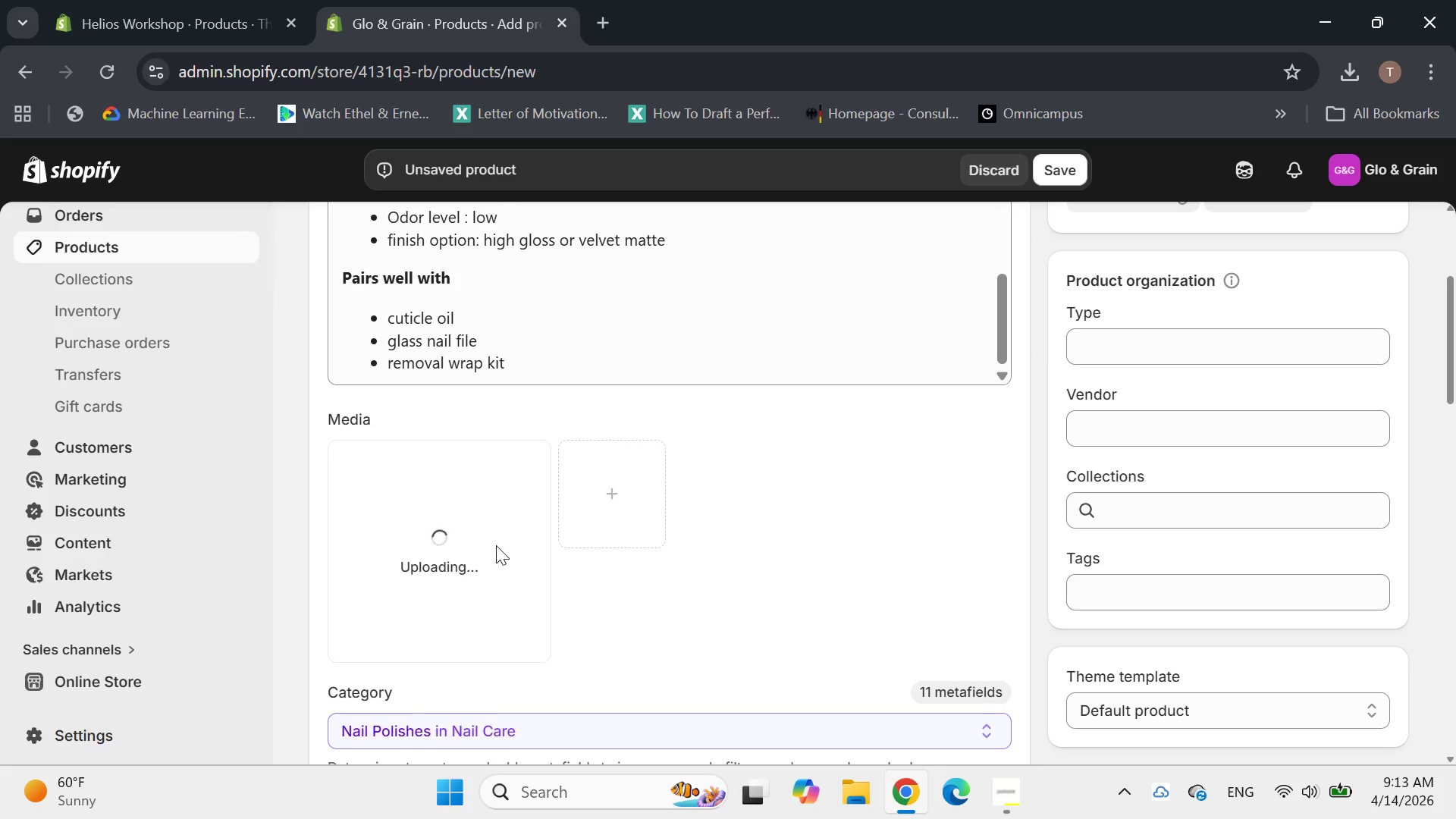 
left_click([483, 539])
 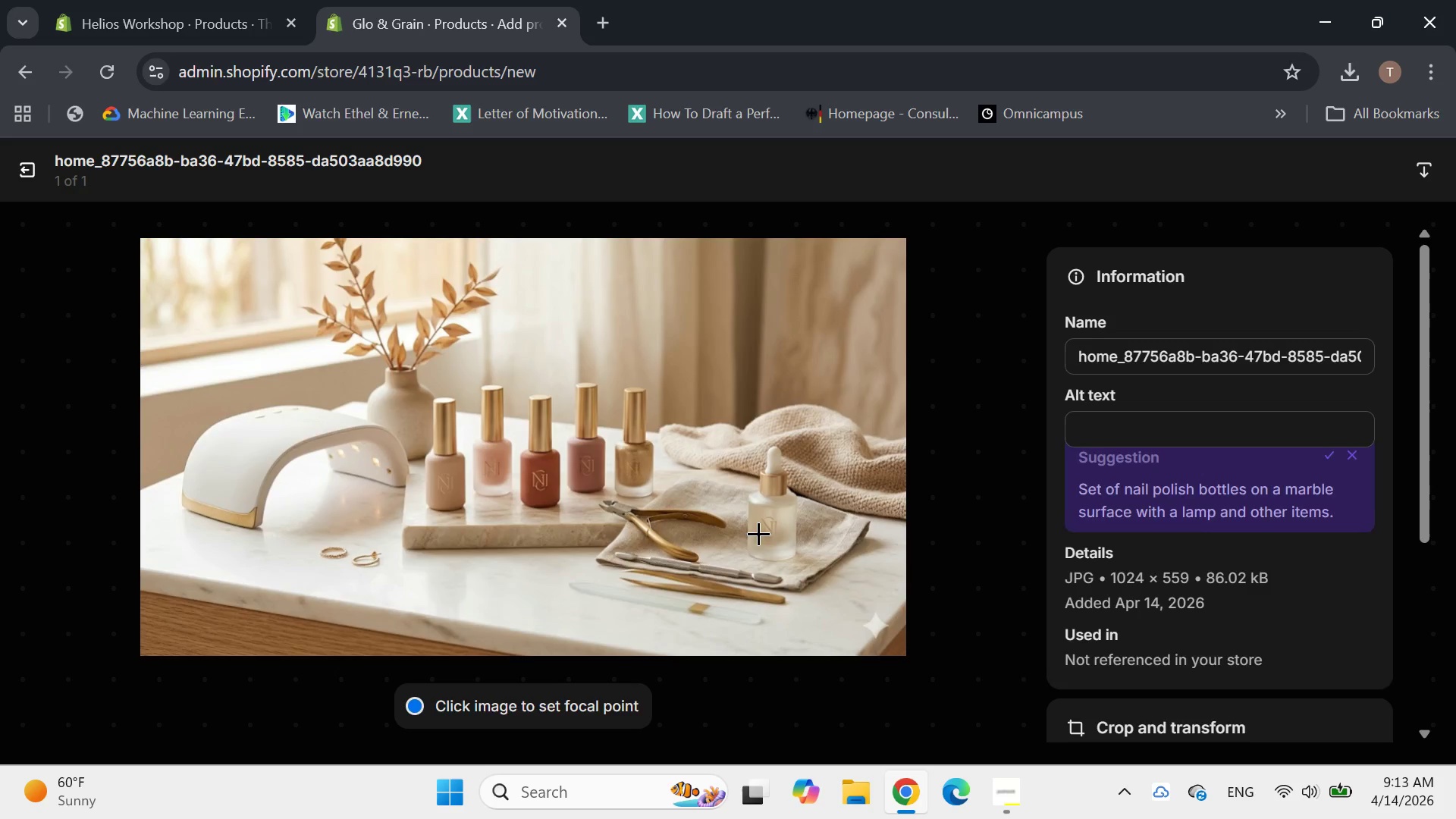 
left_click([1096, 415])
 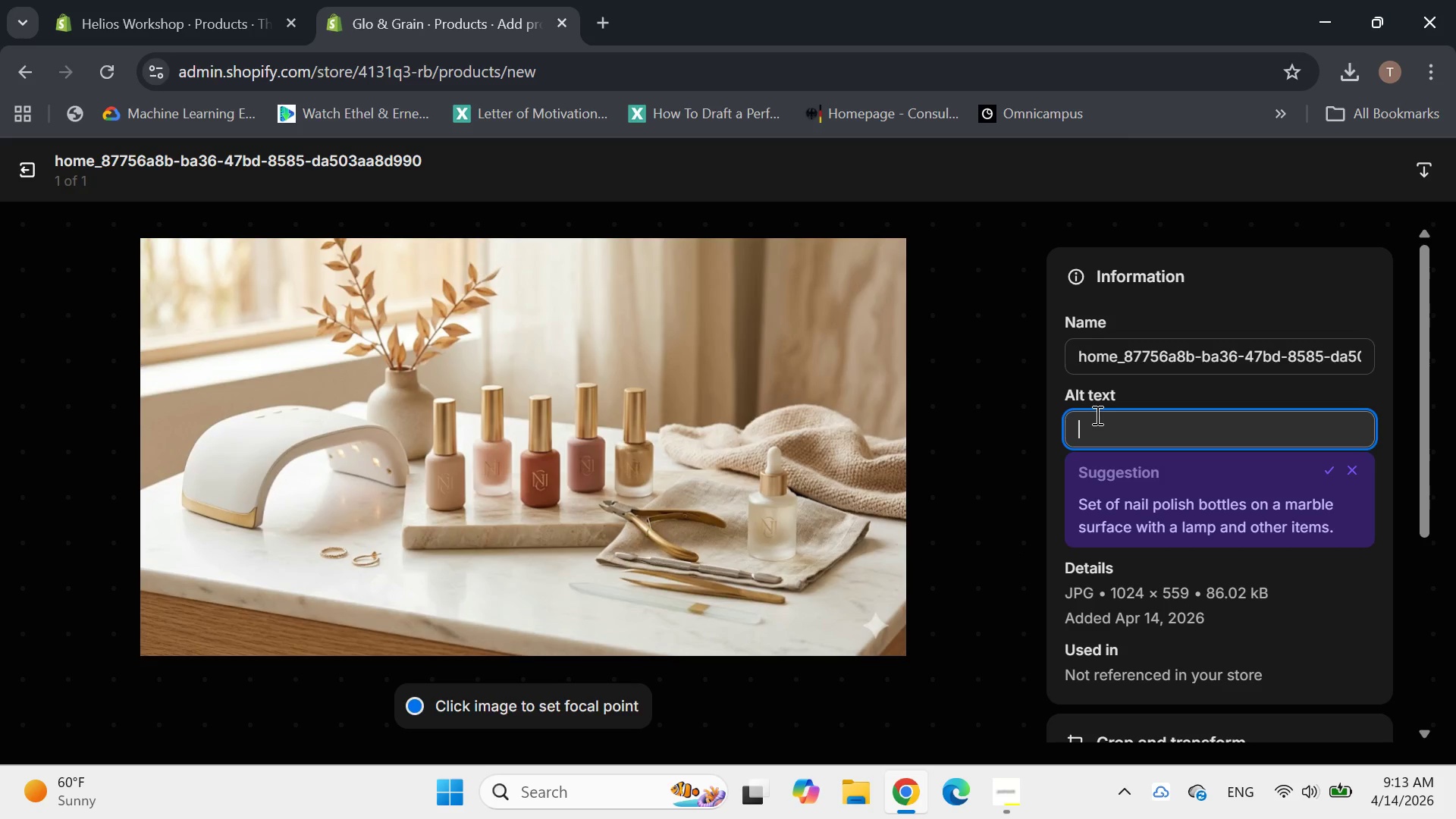 
type(neutral cream hybride )
key(Backspace)
key(Backspace)
type( gel nail ke)
key(Backspace)
type(it for low odor salon )
 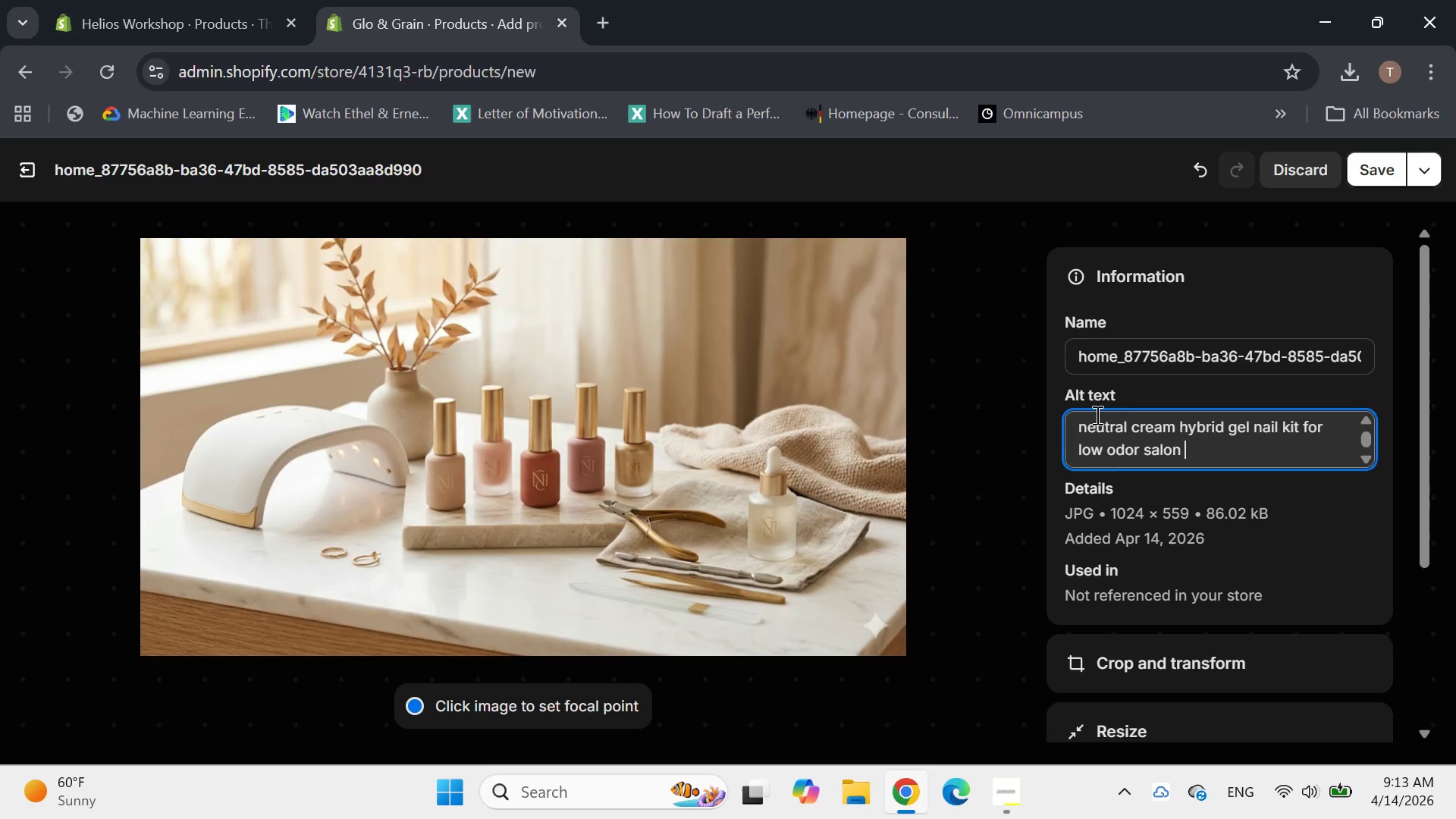 
type(inspired home manicure)
 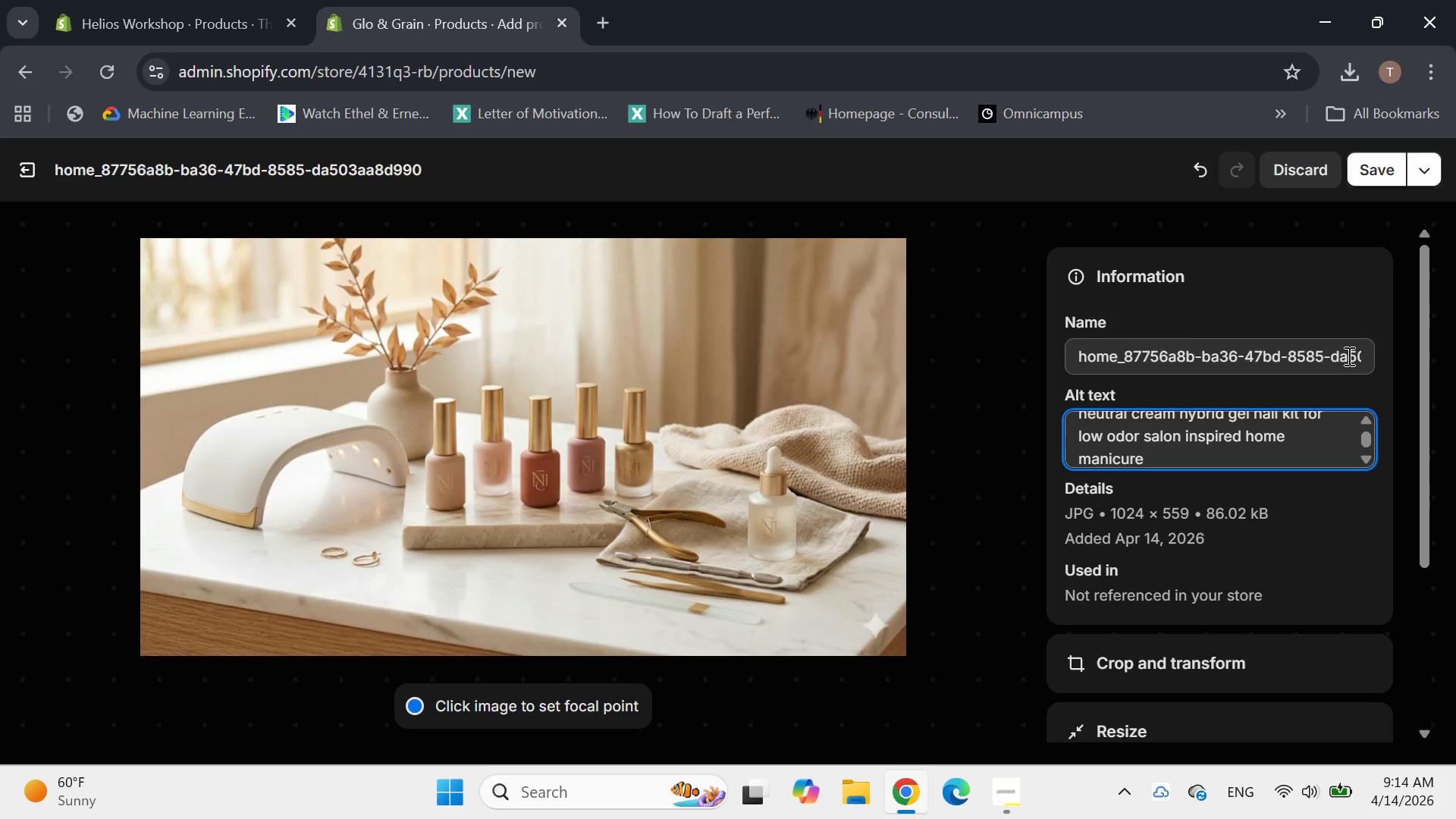 
left_click([1378, 173])
 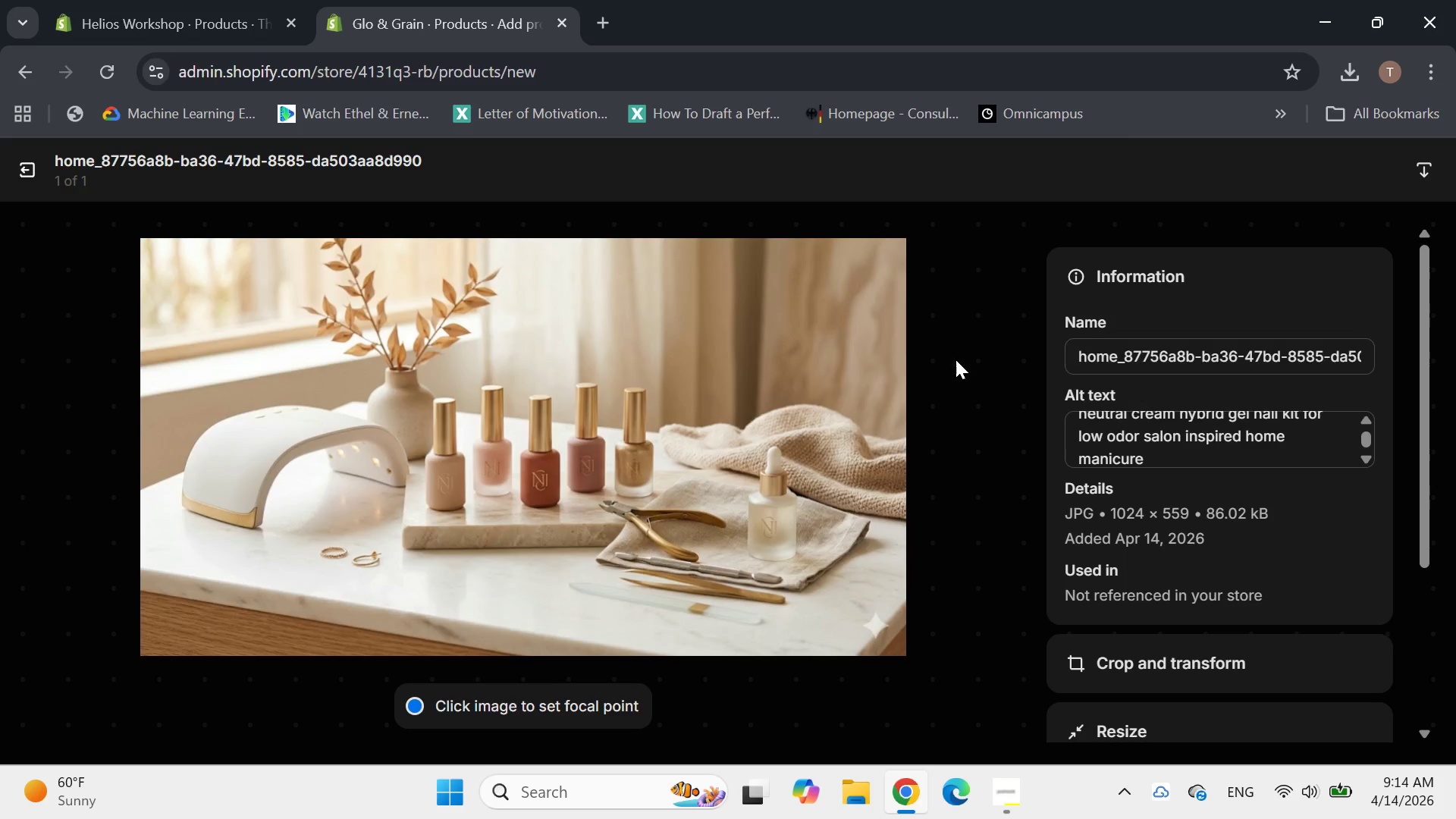 
left_click([40, 174])
 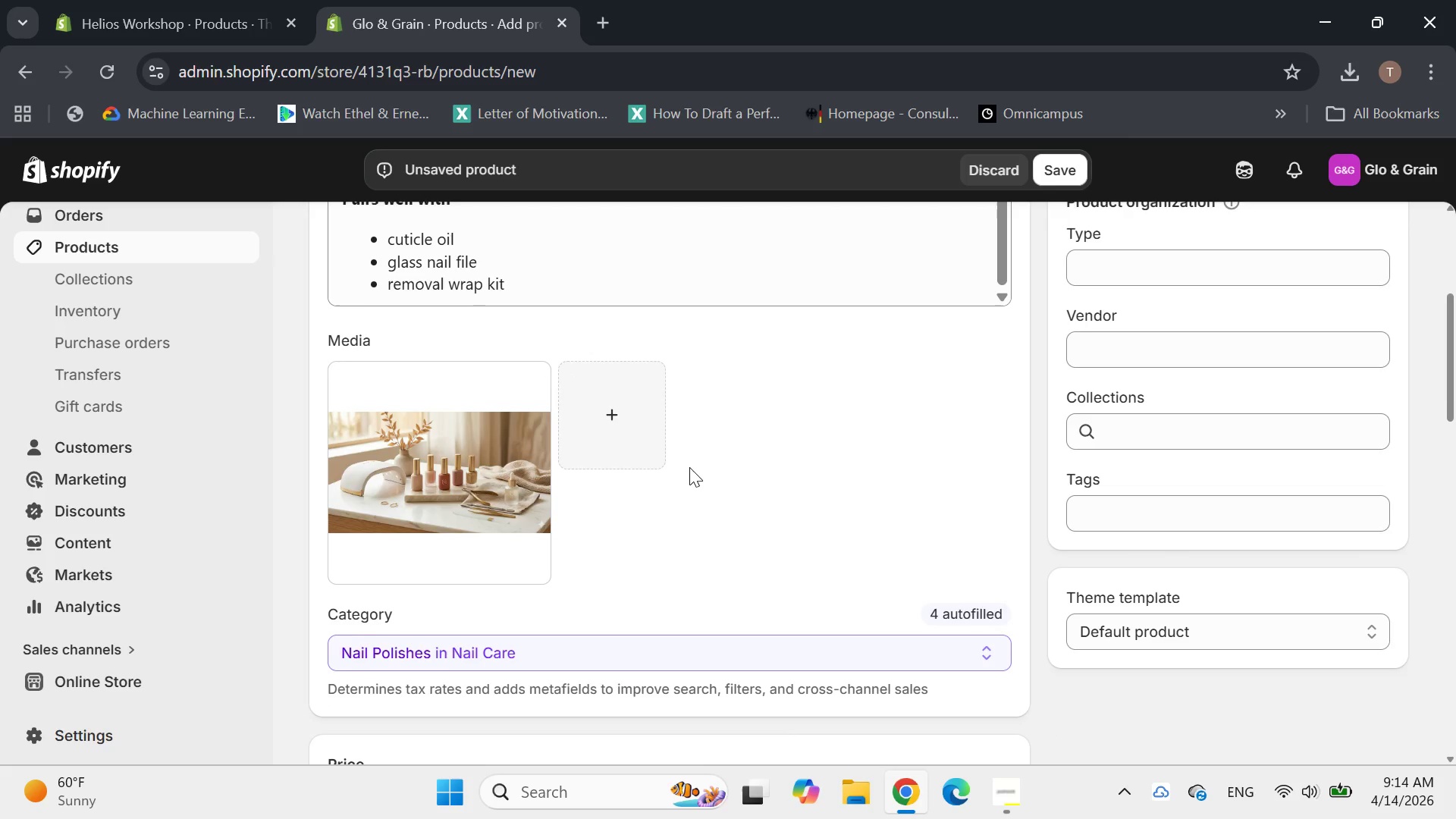 
right_click([689, 467])
 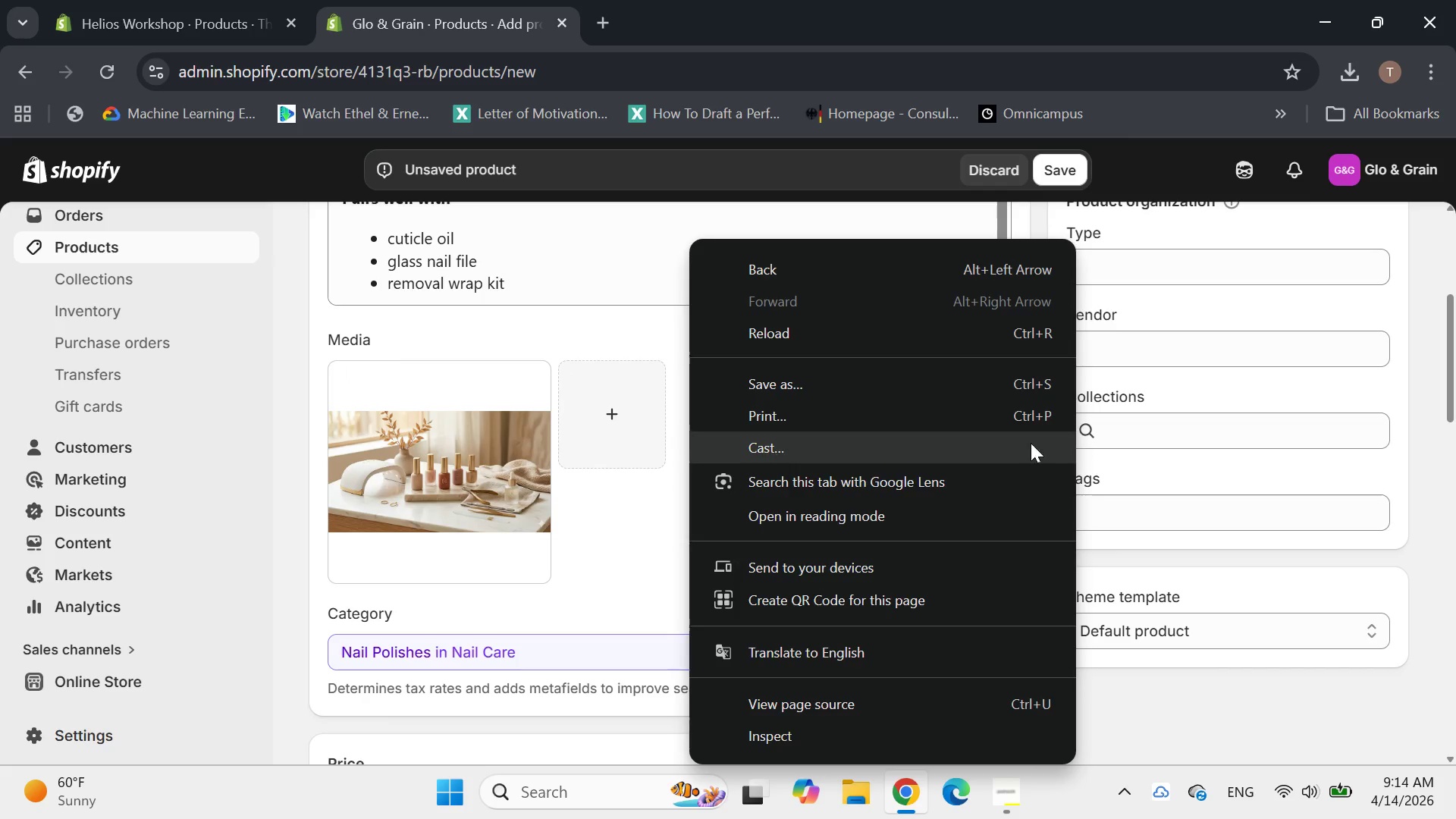 
left_click([1161, 513])
 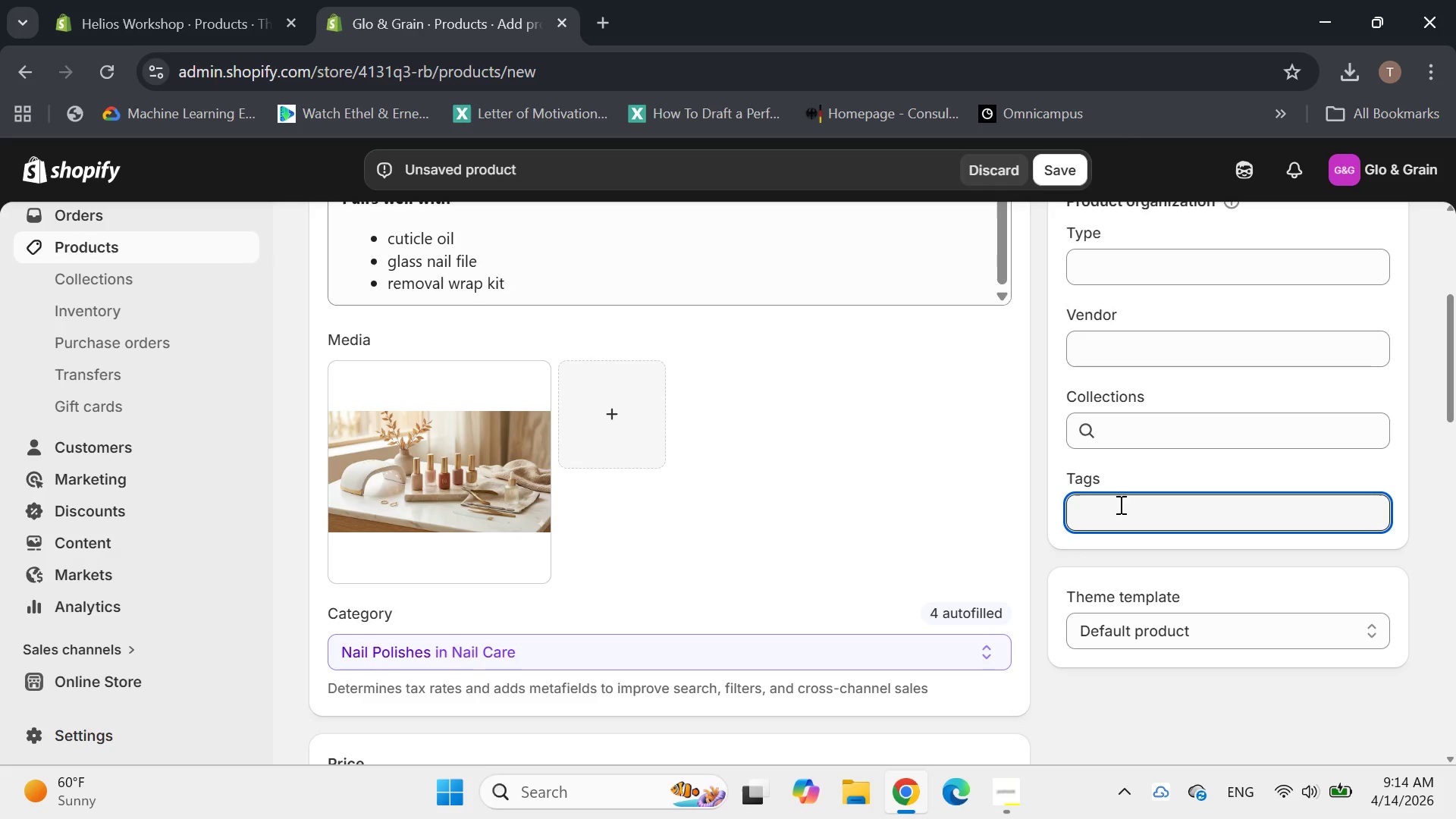 
type(Hybride)
key(Backspace)
type( )
key(Backspace)
type(-get, hema-free, low-oder, salon-grade)
 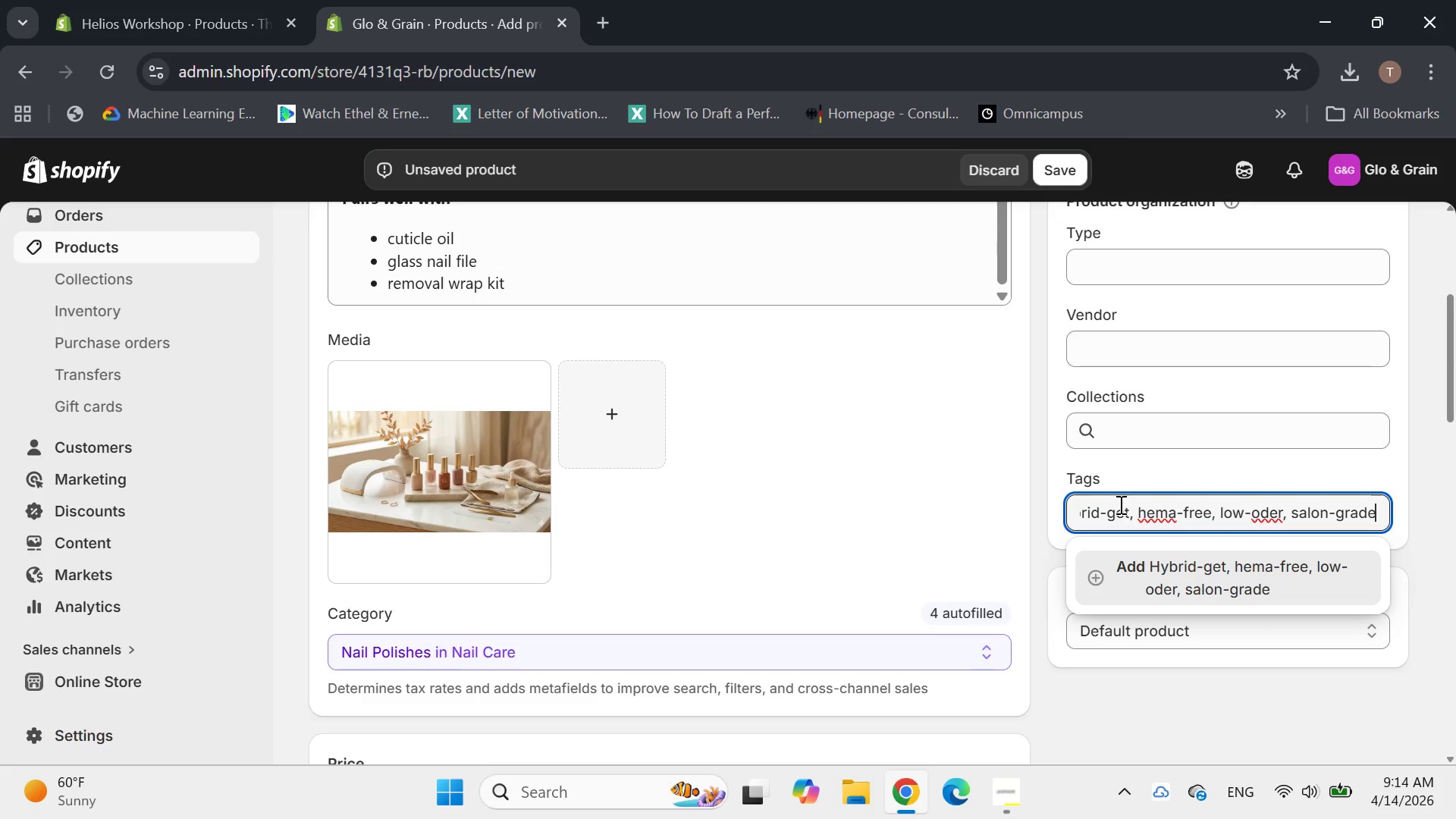 
type(, diy-manicure )
key(Backspace)
type(, vegan friendly, luxury-nails, neutral)
 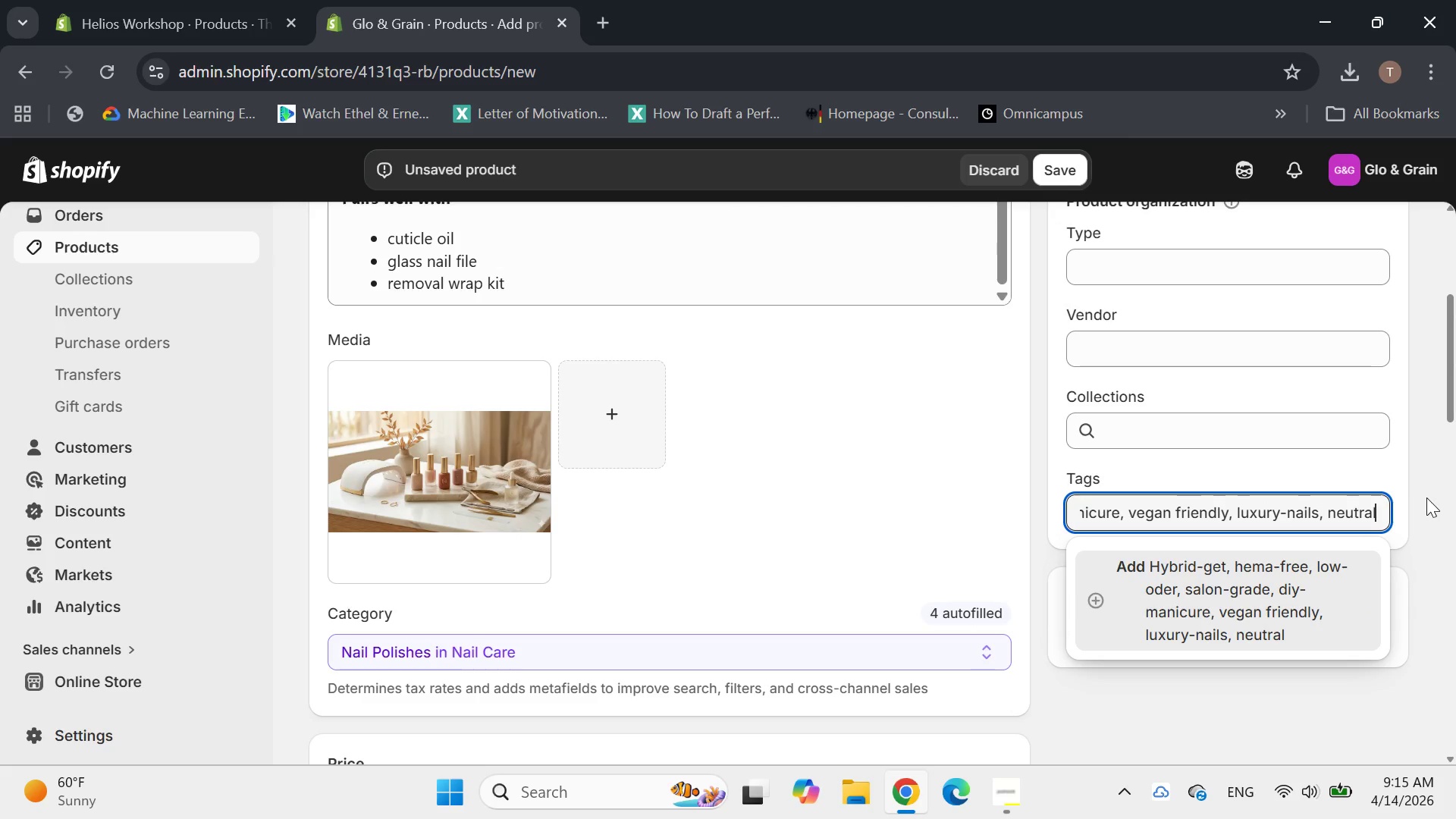 
left_click([1395, 473])
 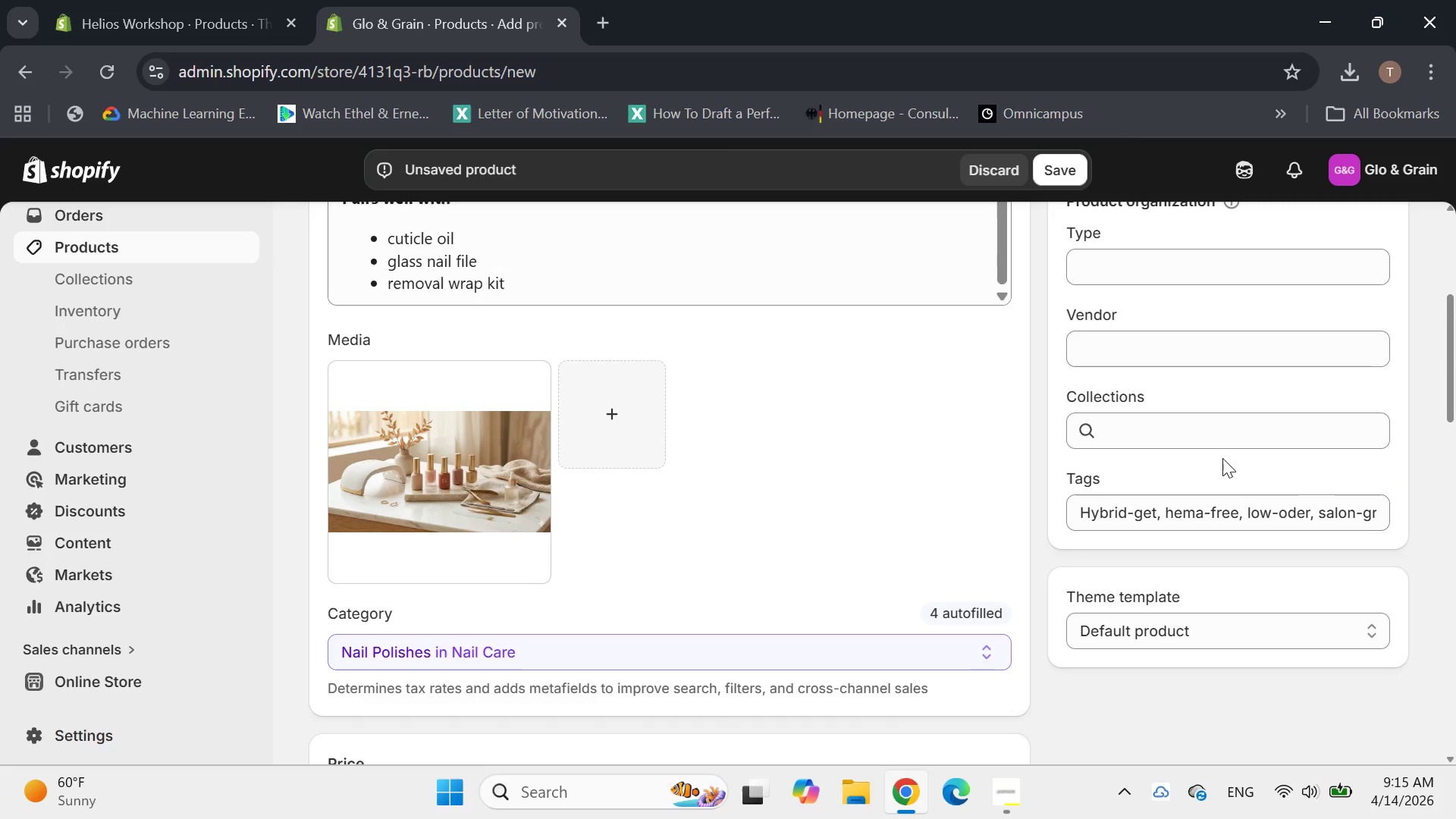 
mouse_move([949, 481])
 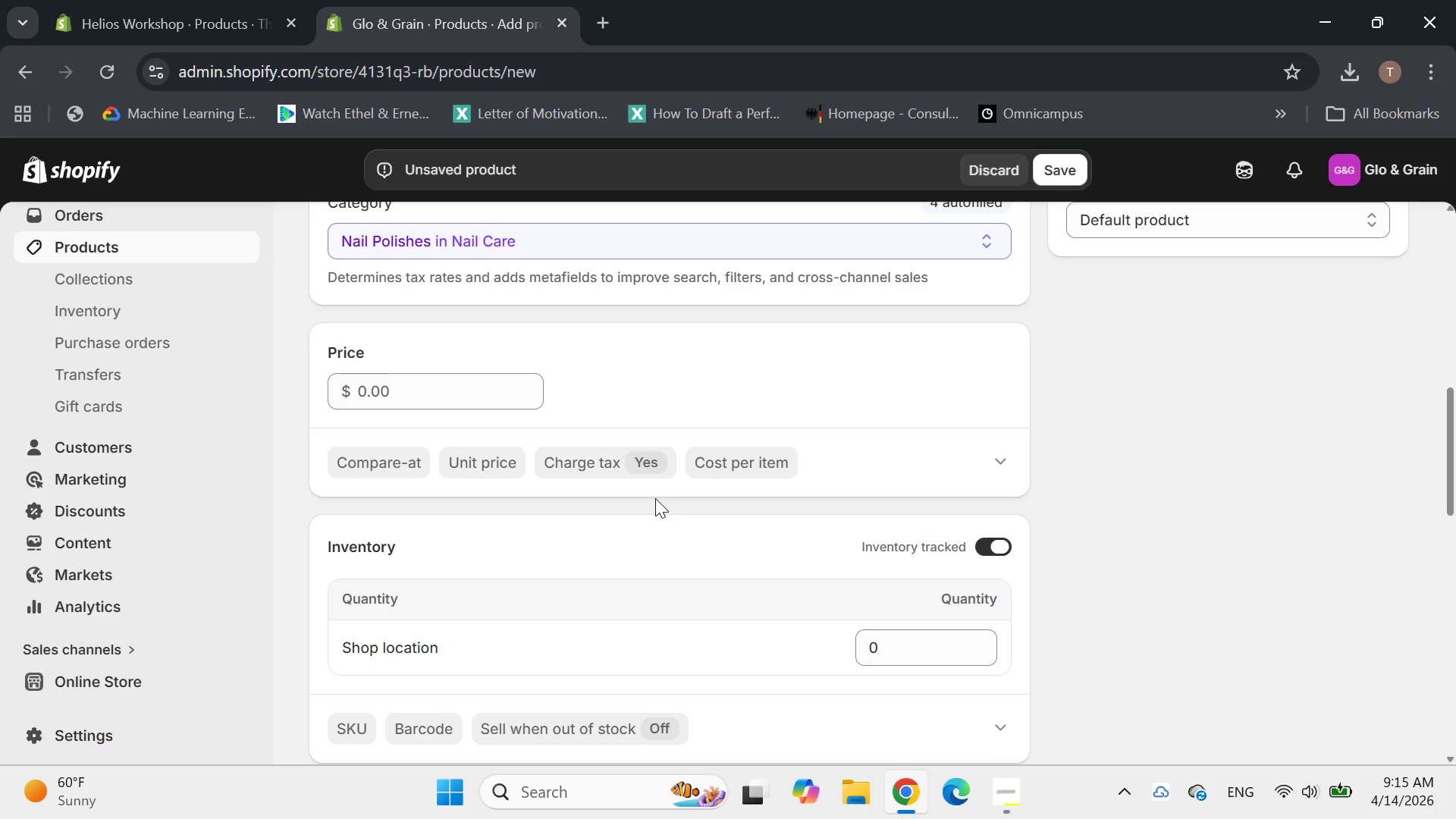 
wait(11.33)
 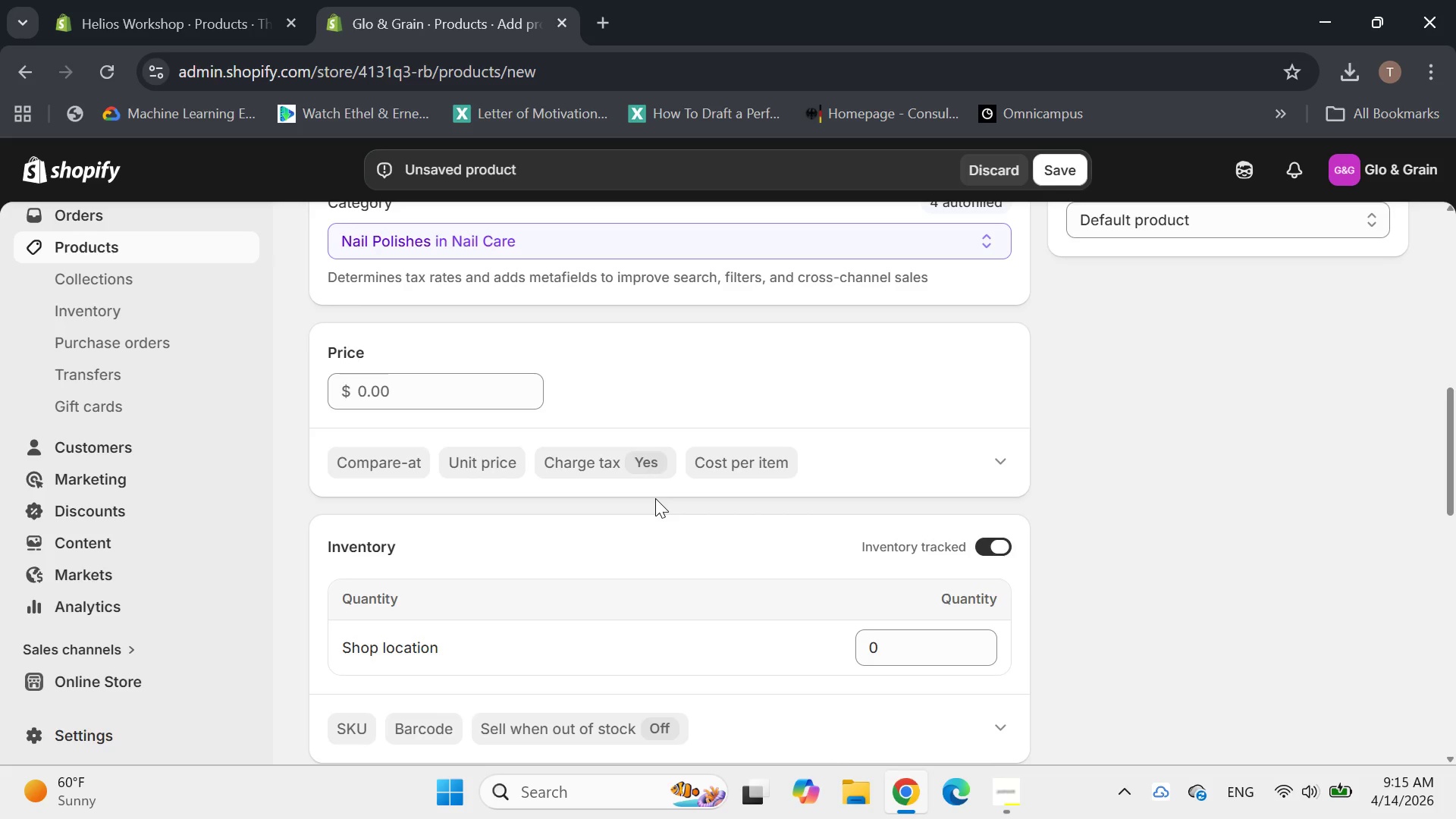 
left_click([408, 497])
 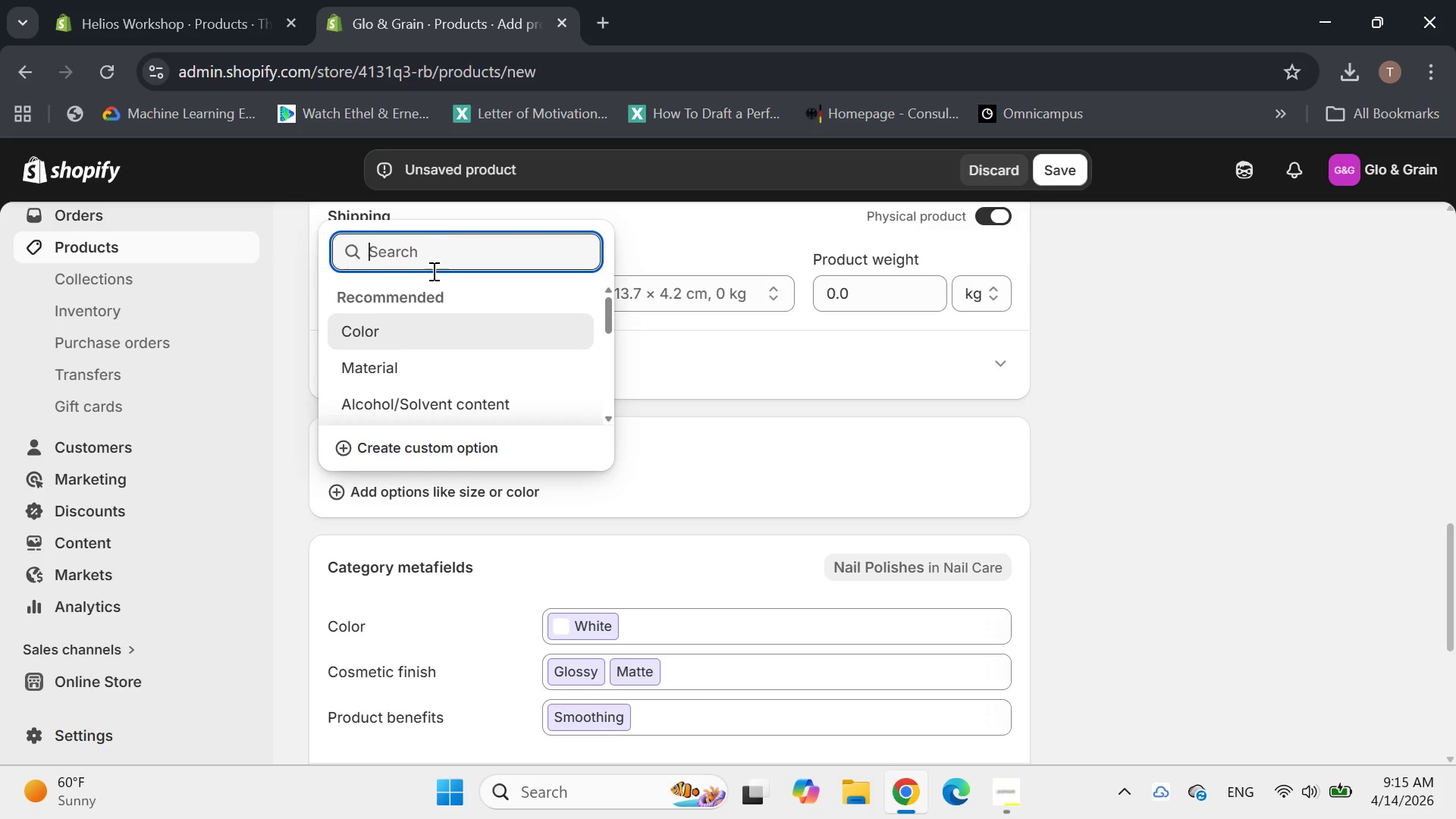 
left_click([378, 450])
 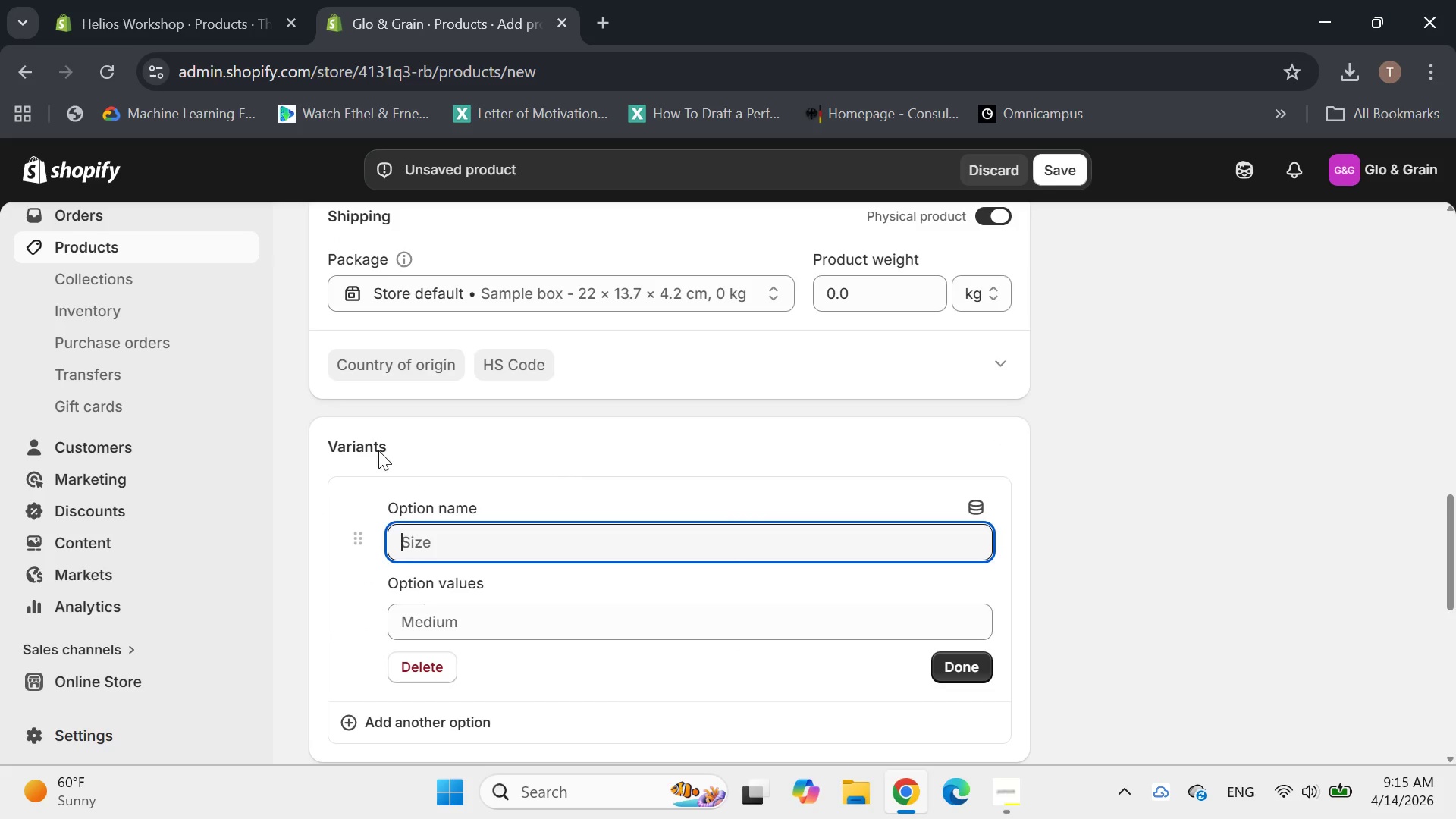 
type(Lamp Inclusion)
 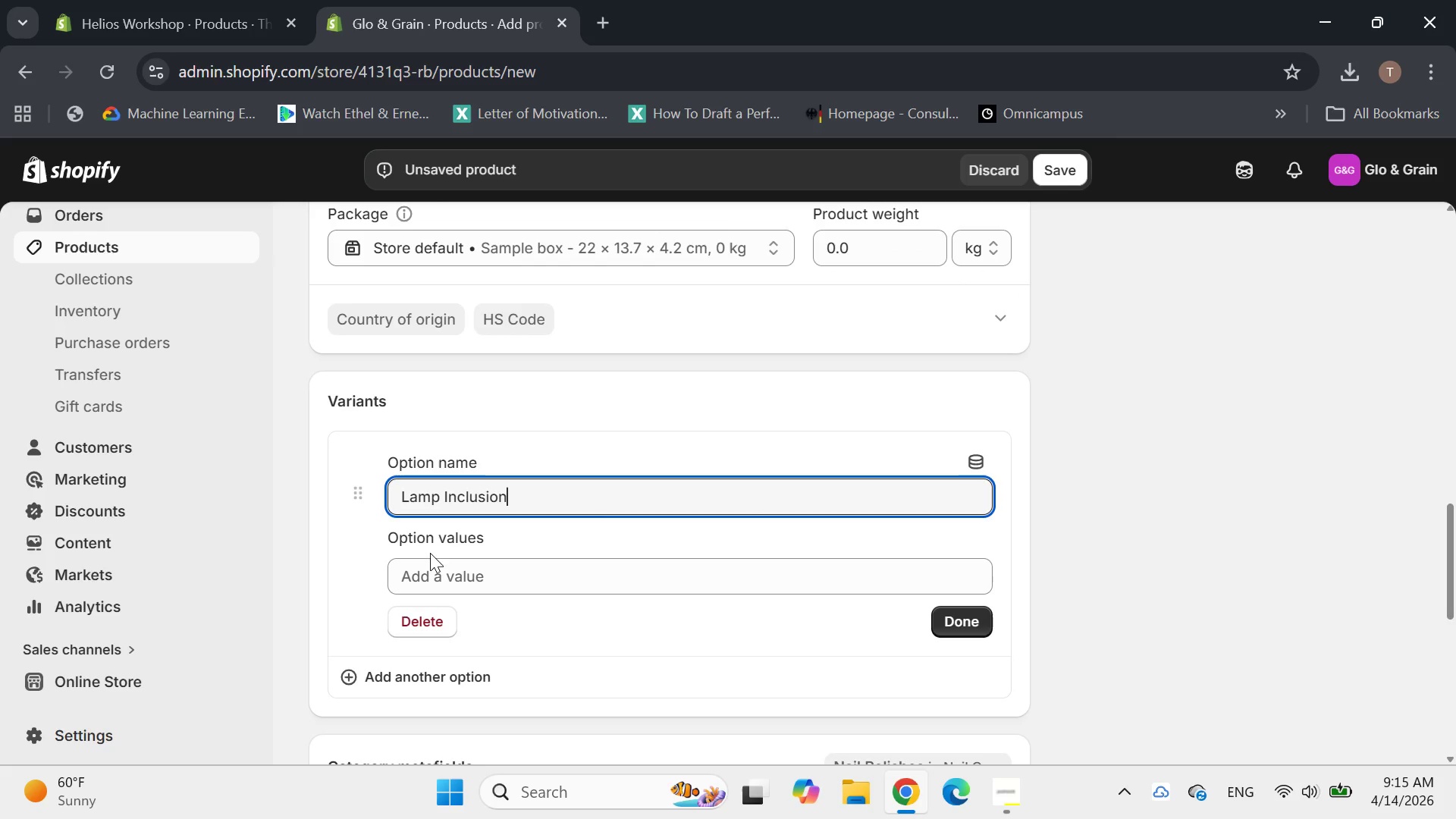 
left_click([425, 588])
 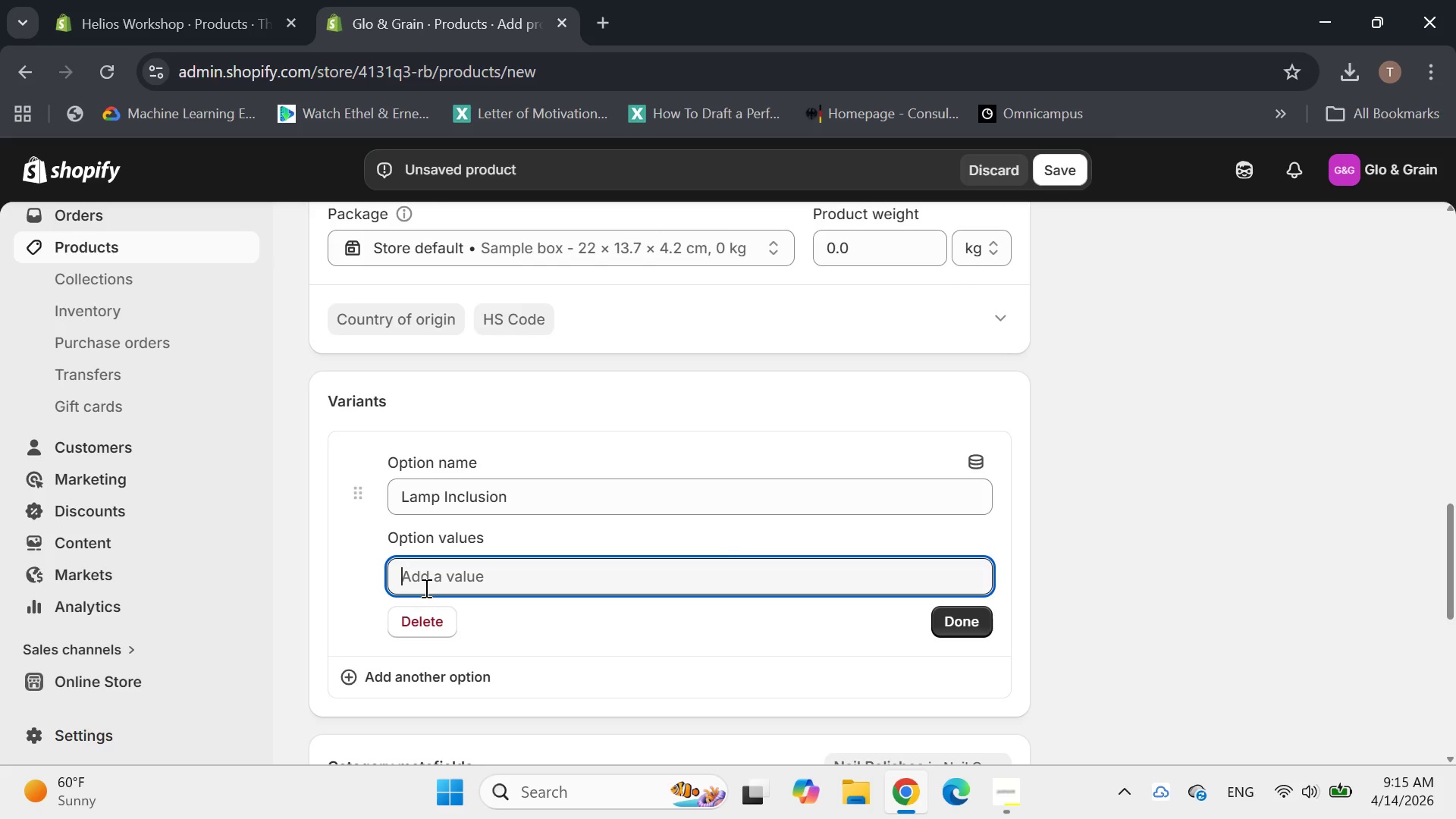 
type(NO Lamp)
 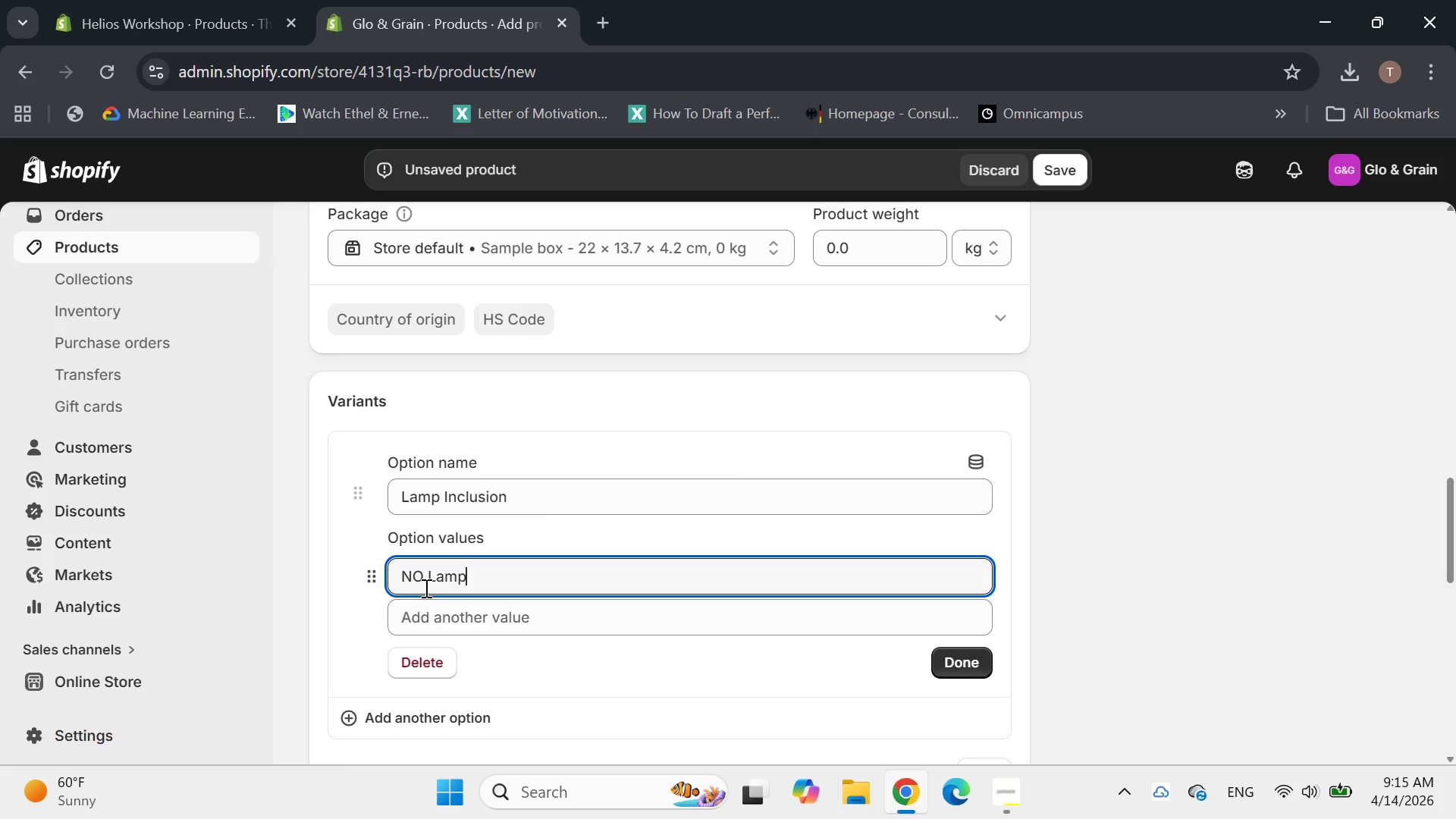 
left_click([436, 610])
 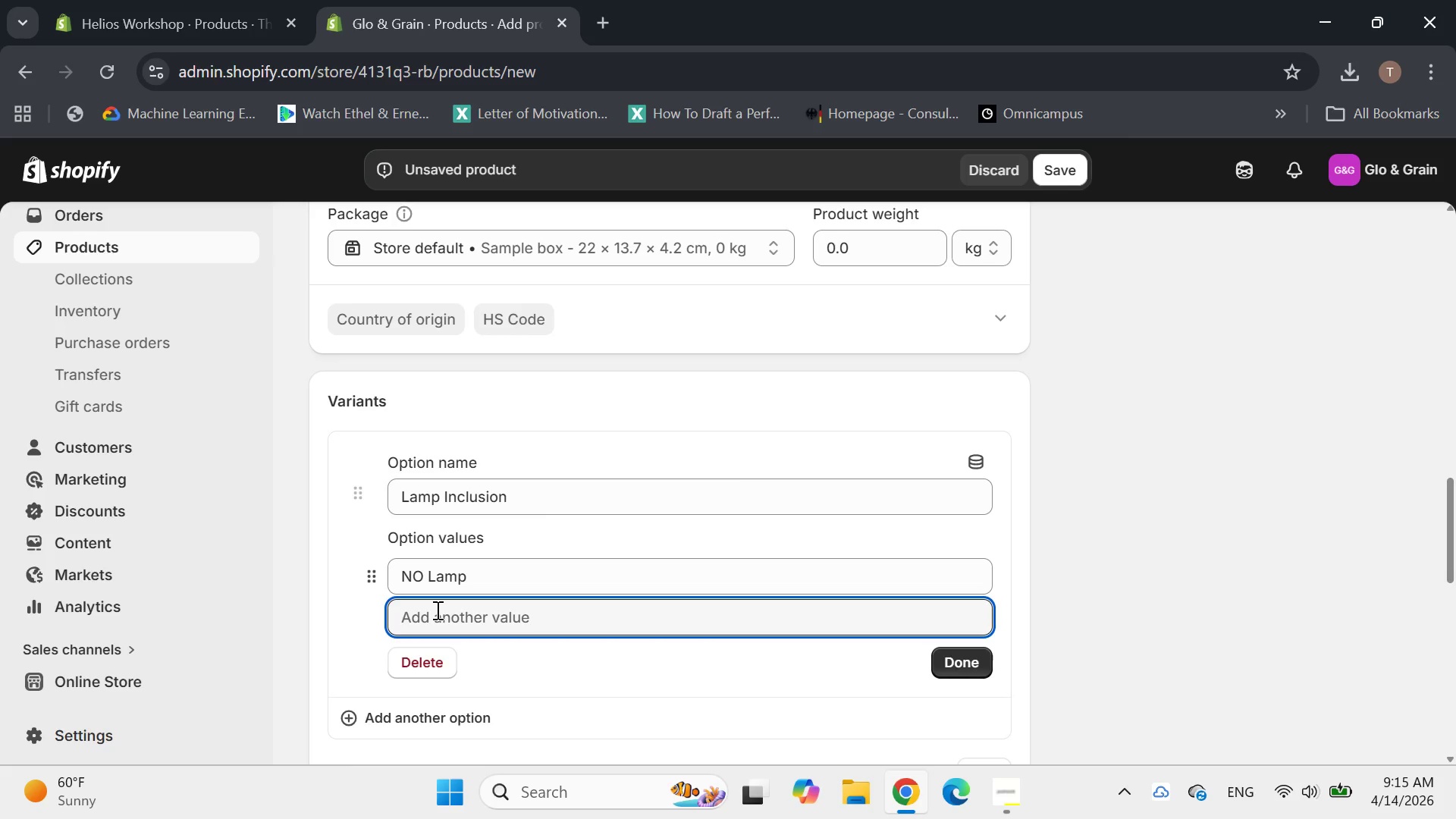 
type(UV?LED)
key(Backspace)
key(Backspace)
key(Backspace)
key(Backspace)
type(/LED Travel MIN)
key(Backspace)
key(Backspace)
type(ini)
 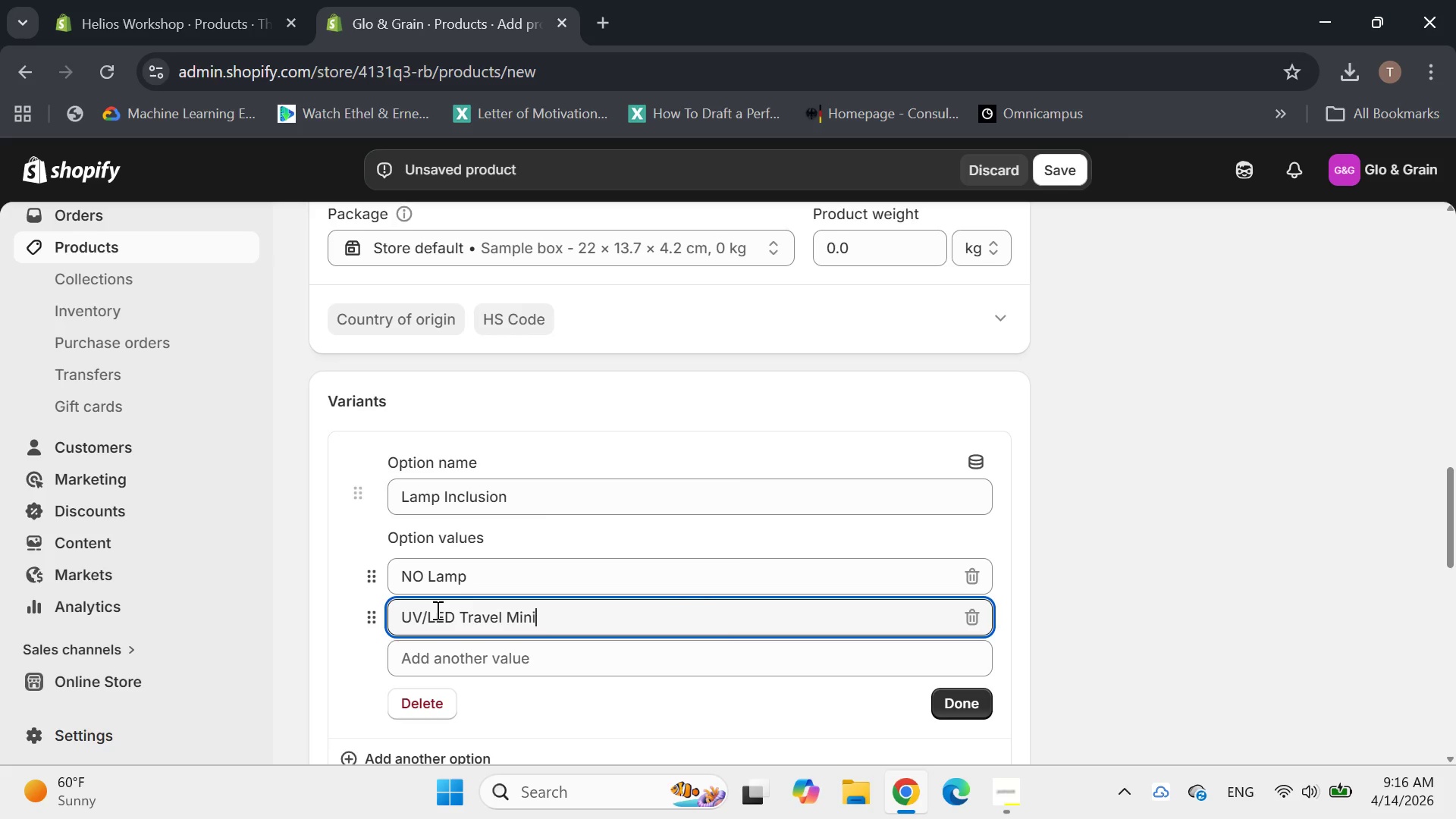 
left_click([433, 651])
 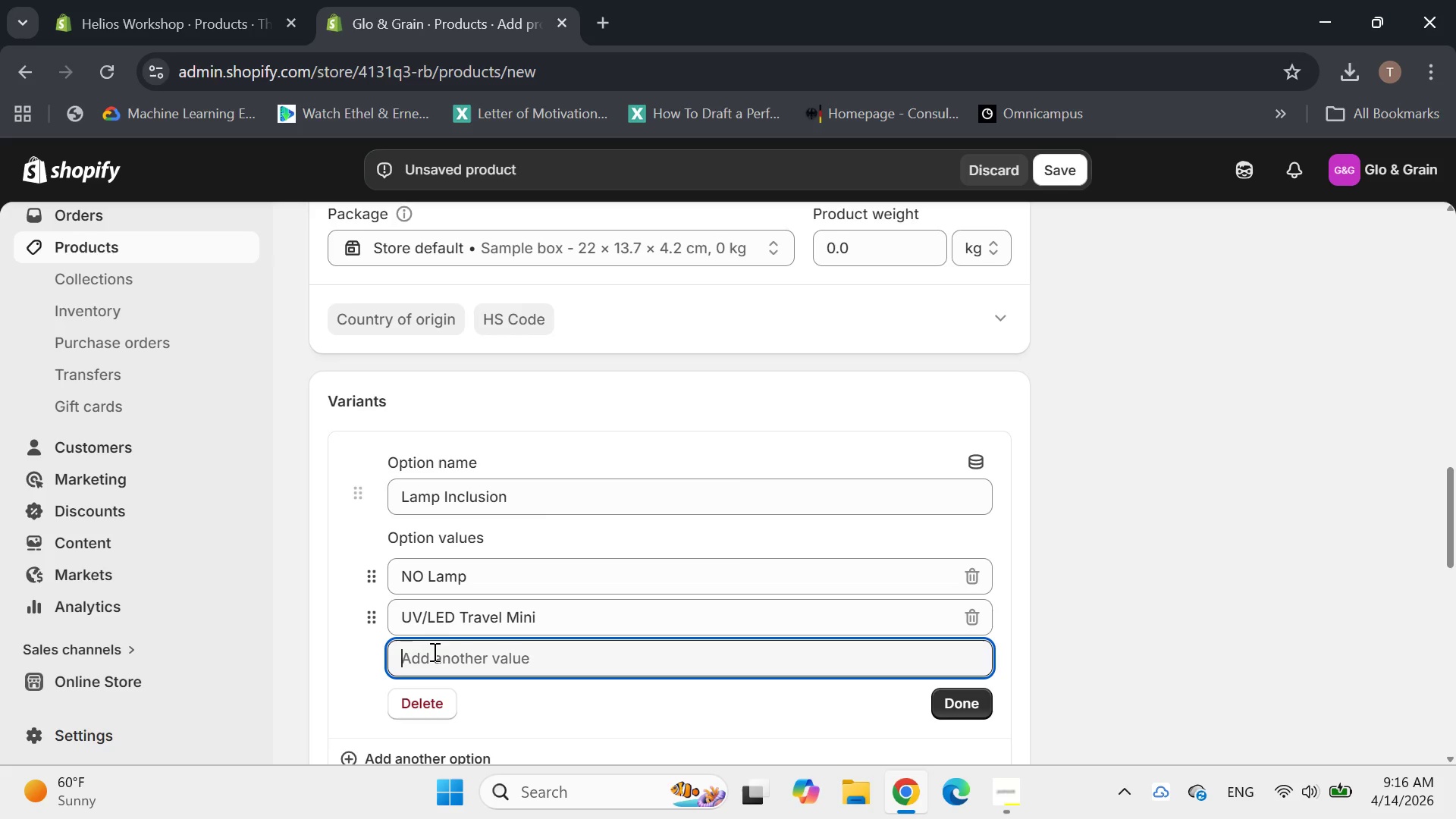 
left_click([433, 651])
 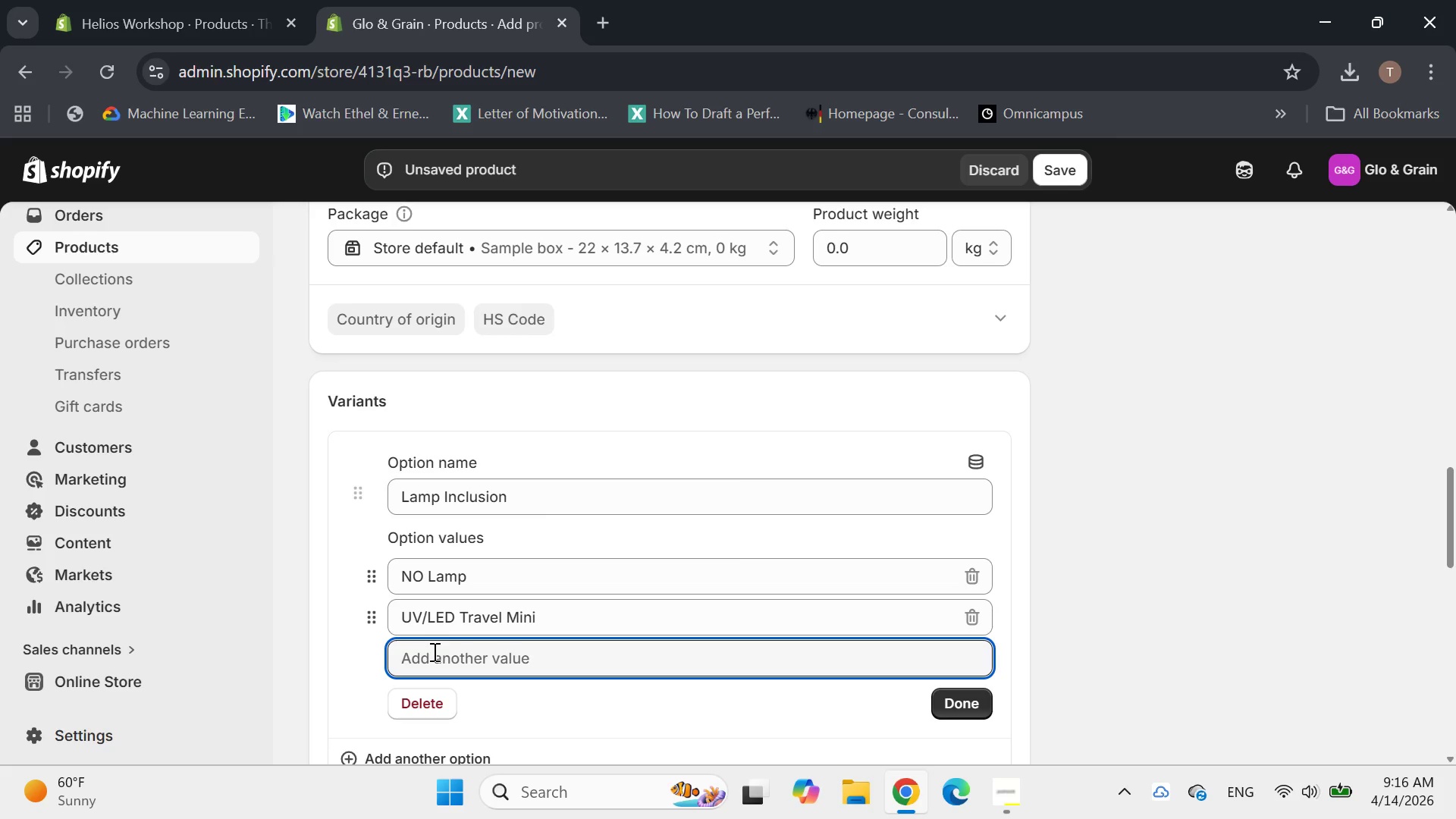 
type(PRO)
key(Backspace)
key(Backspace)
type(rofessional studio Lamp)
 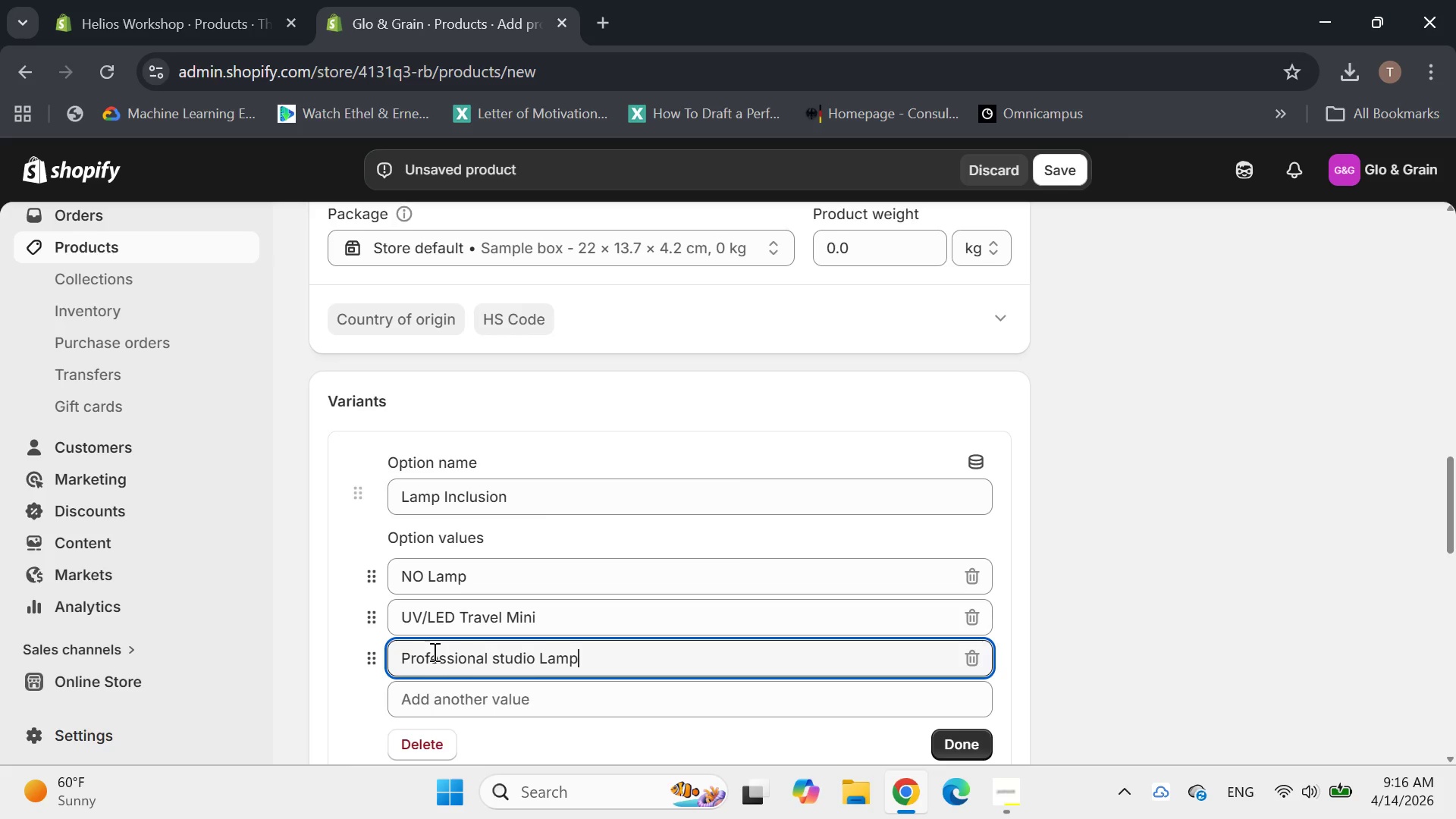 
left_click([981, 642])
 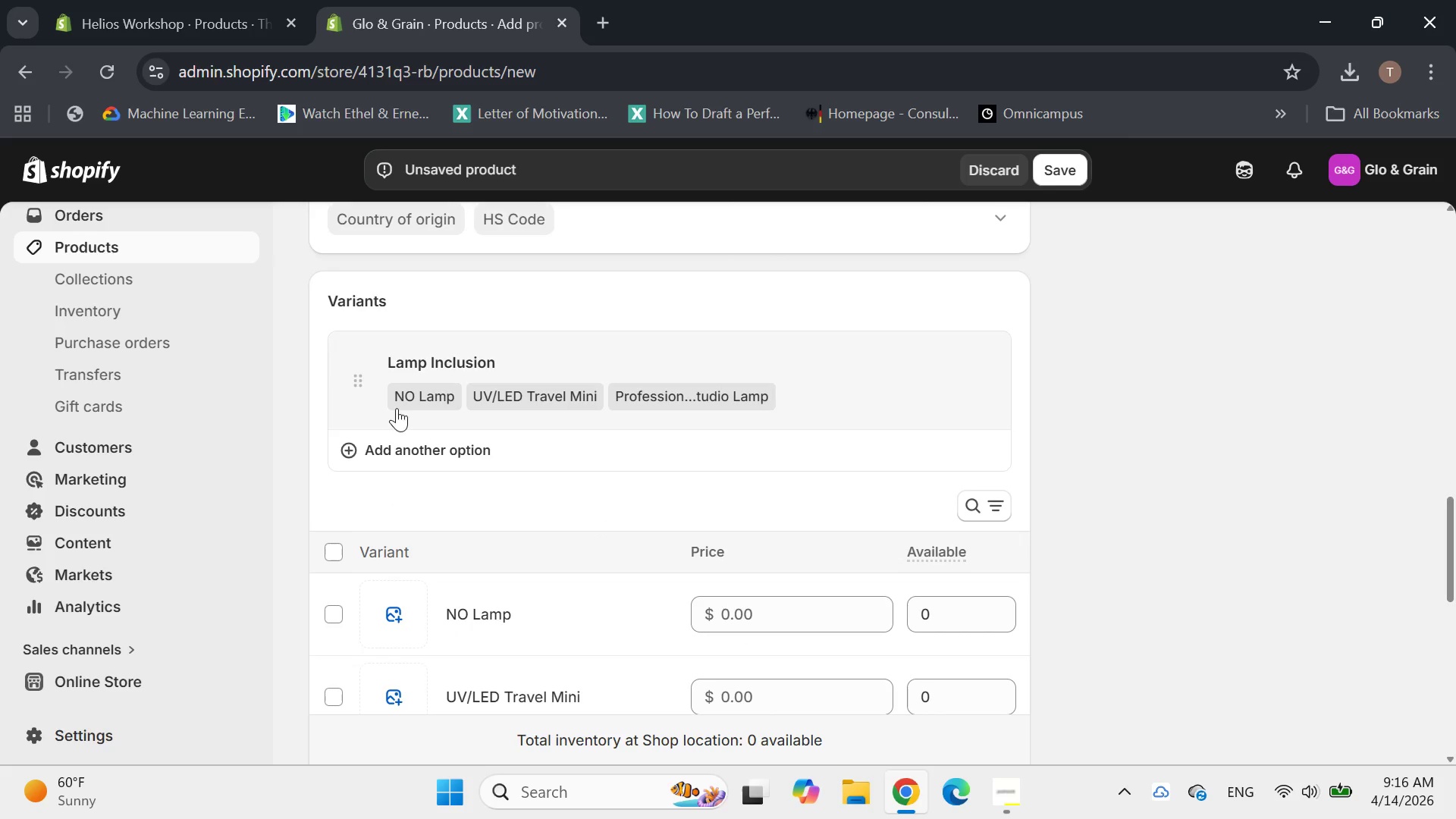 
left_click([405, 447])
 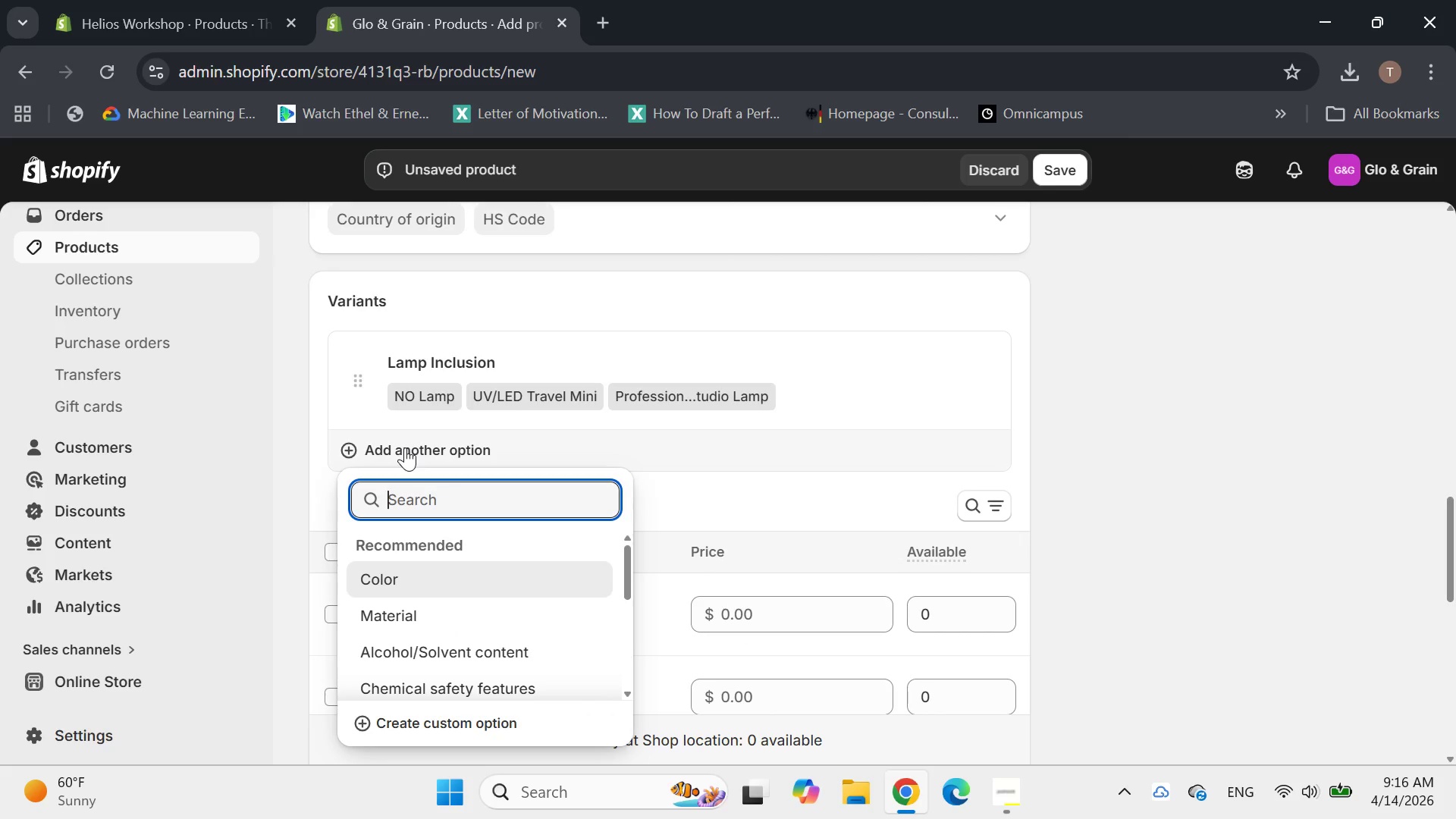 
wait(5.36)
 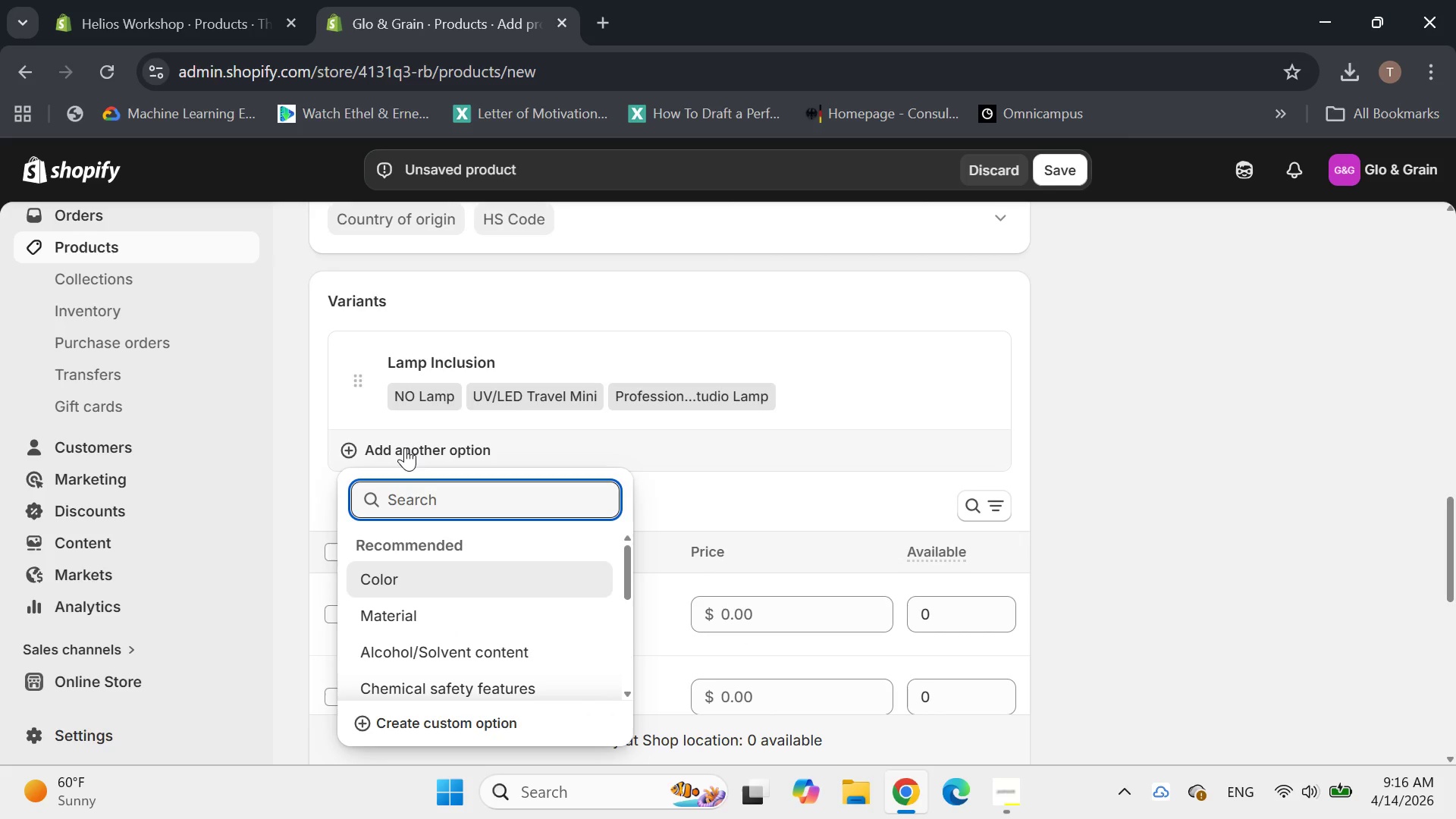 
type(TOP)
key(Backspace)
key(Backspace)
type(op COat )
key(Backspace)
key(Backspace)
key(Backspace)
key(Backspace)
type(oat Finish value )
 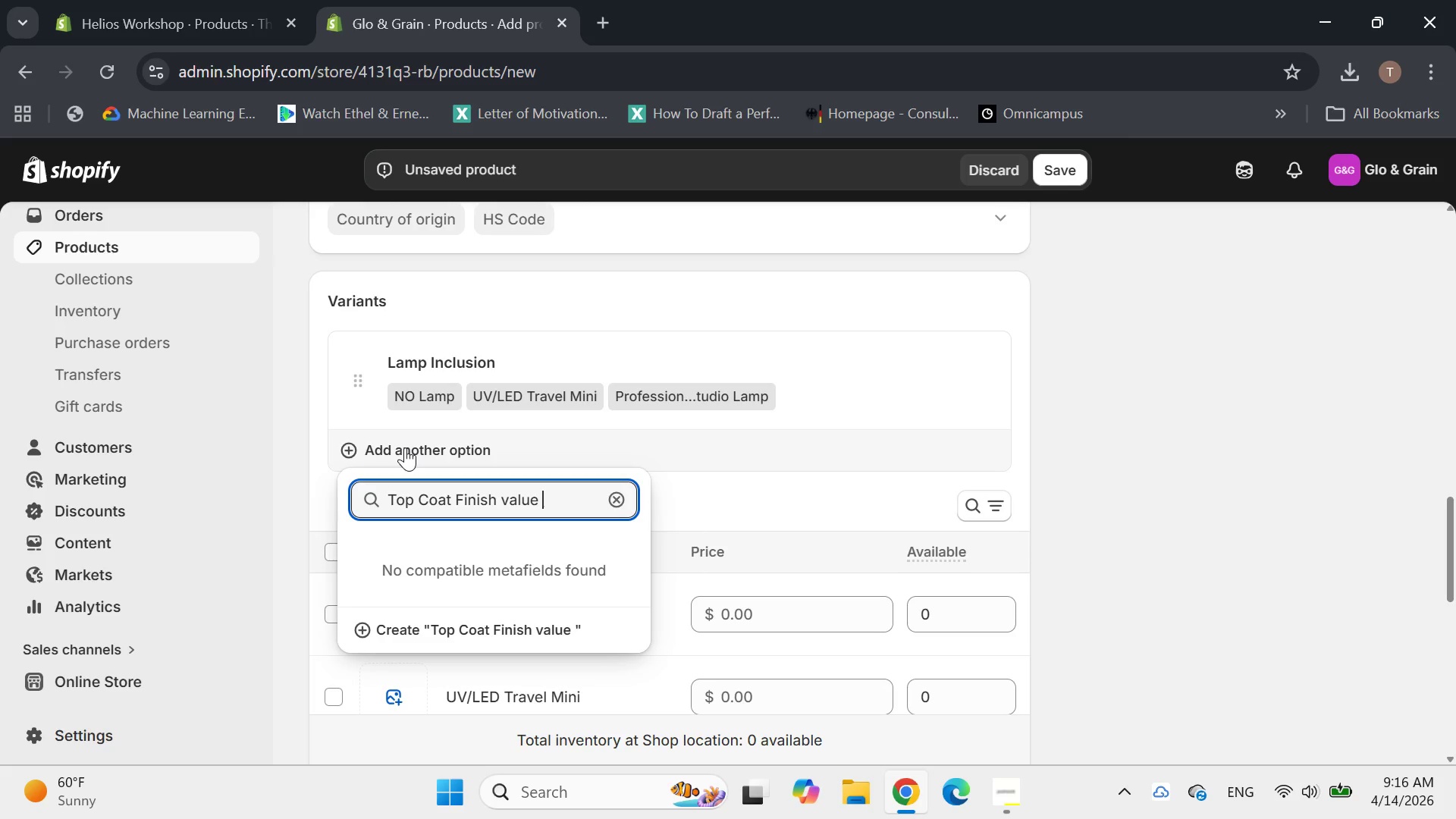 
key(Enter)
 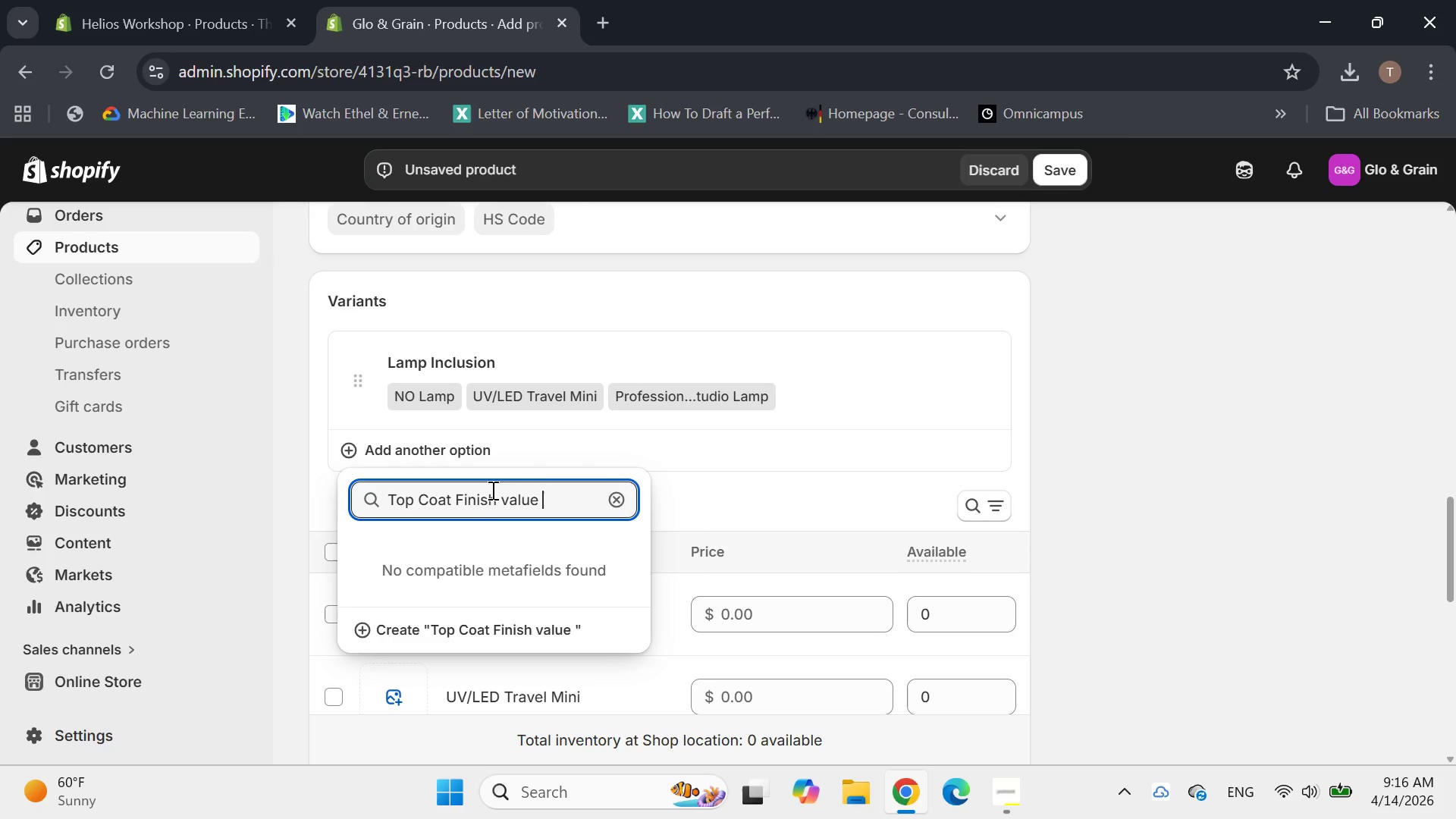 
left_click_drag(start_coordinate=[559, 492], to_coordinate=[337, 505])
 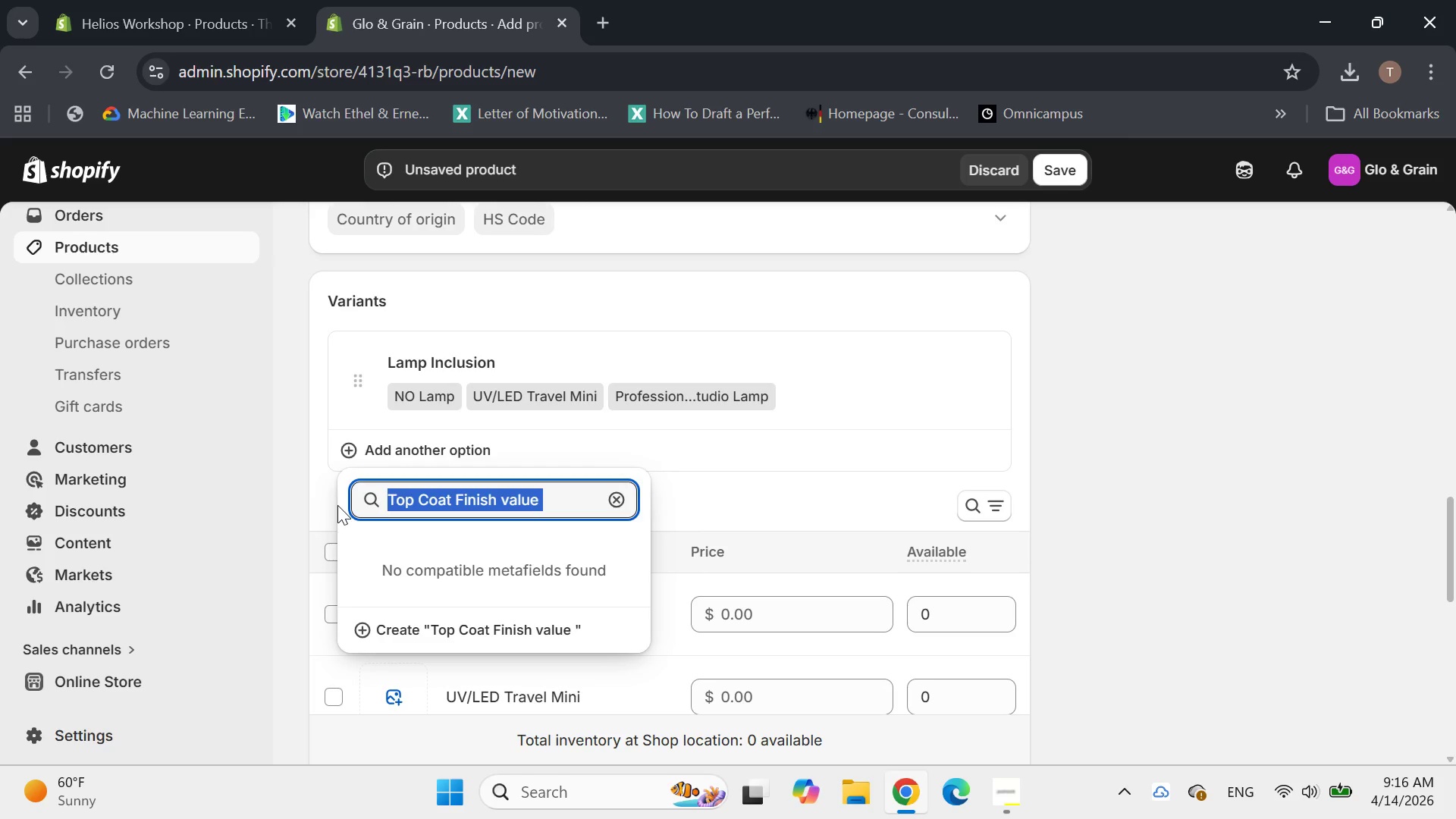 
key(Control+C)
 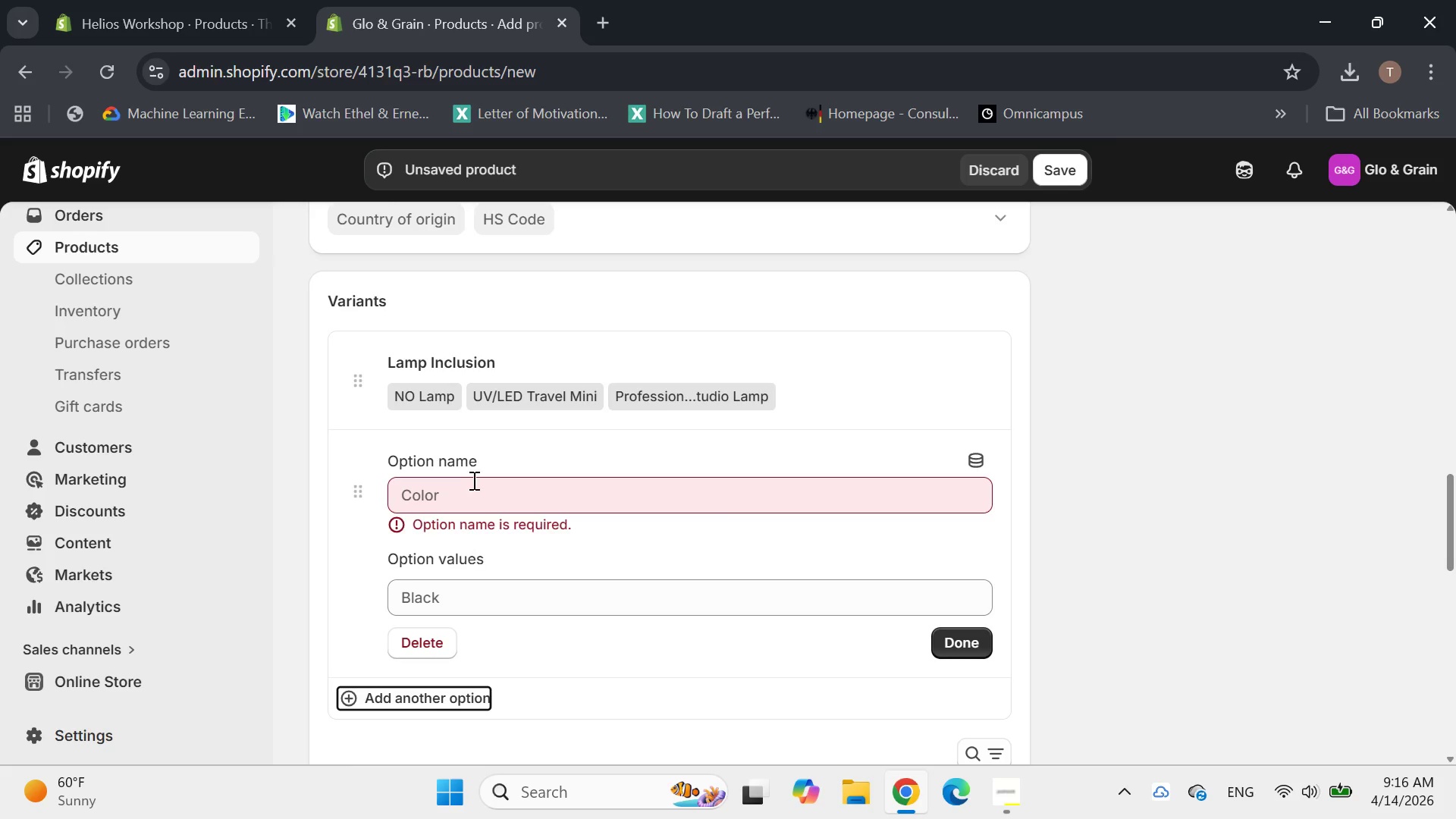 
left_click([463, 488])
 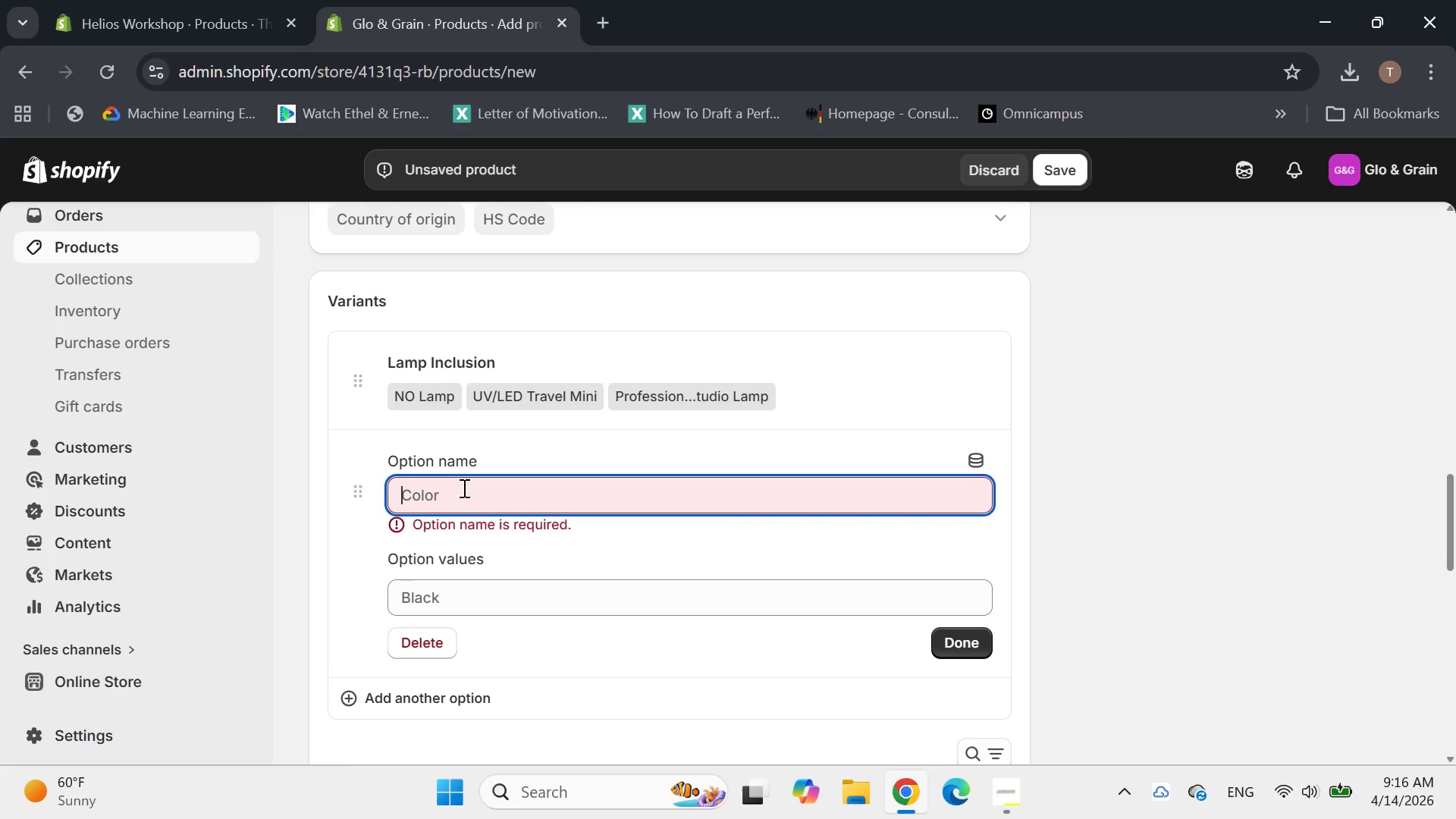 
key(Control+V)
 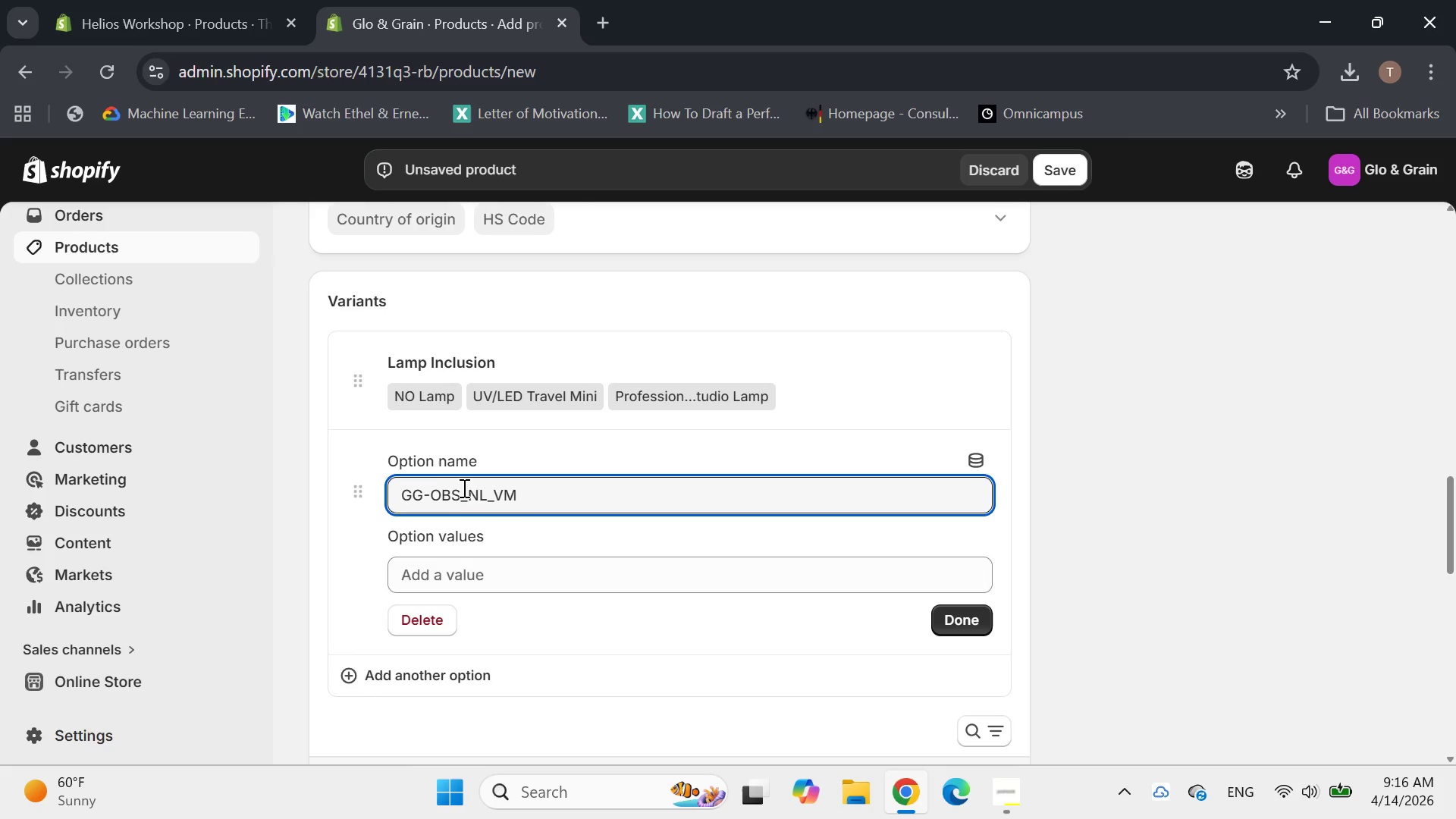 
key(Control+Z)
 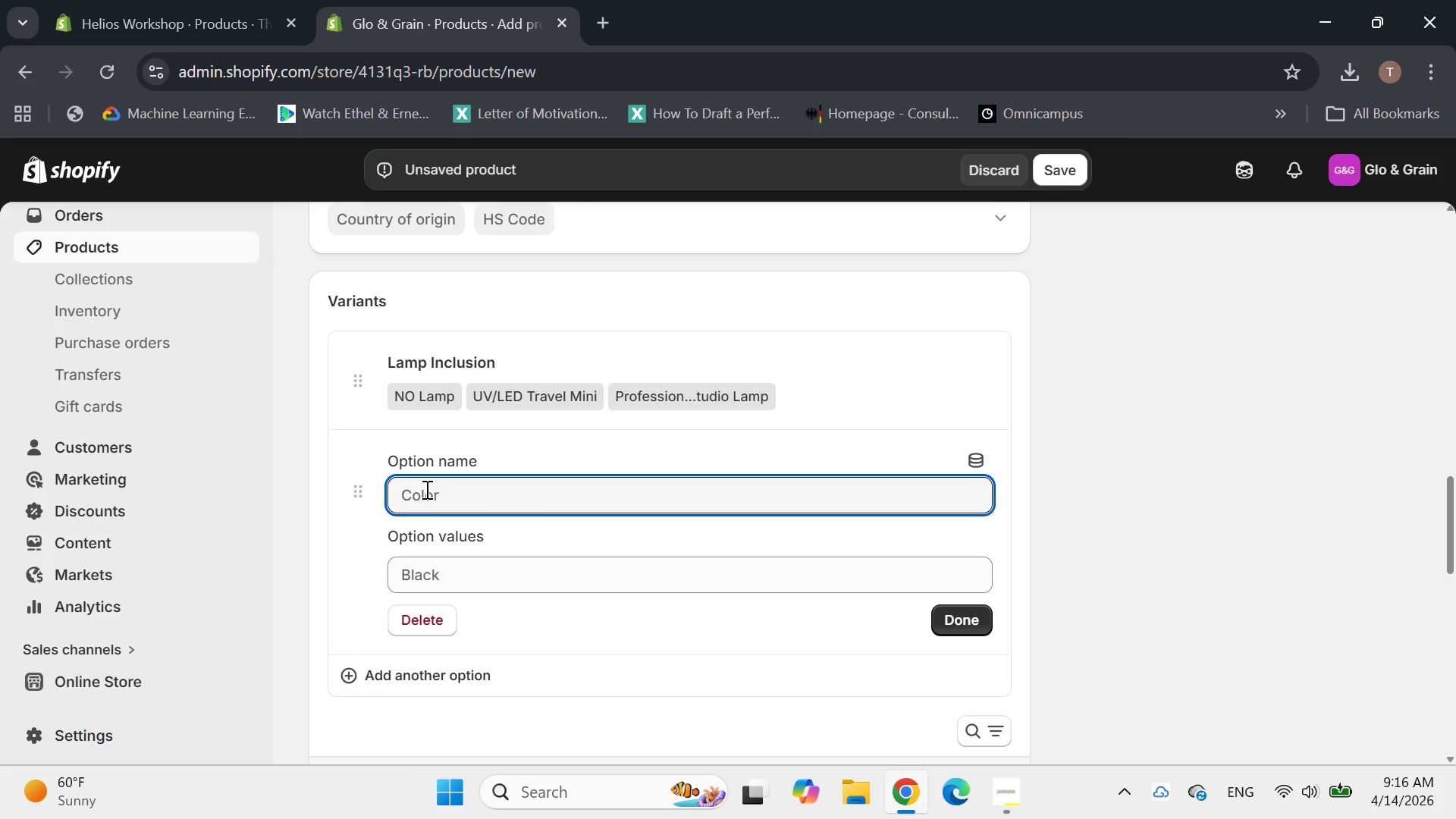 
type(Top Coat Finish value)
 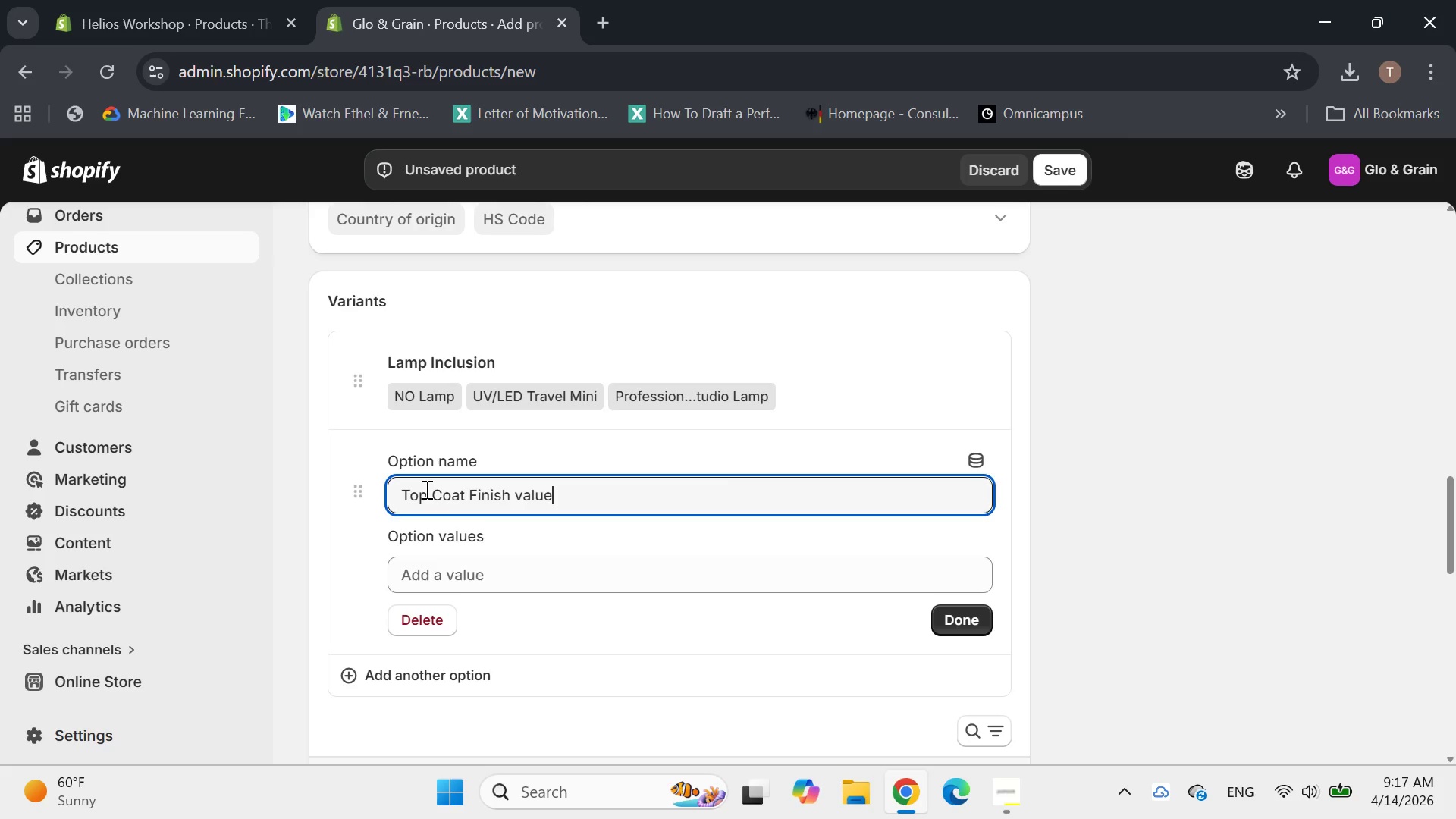 
key(S)
 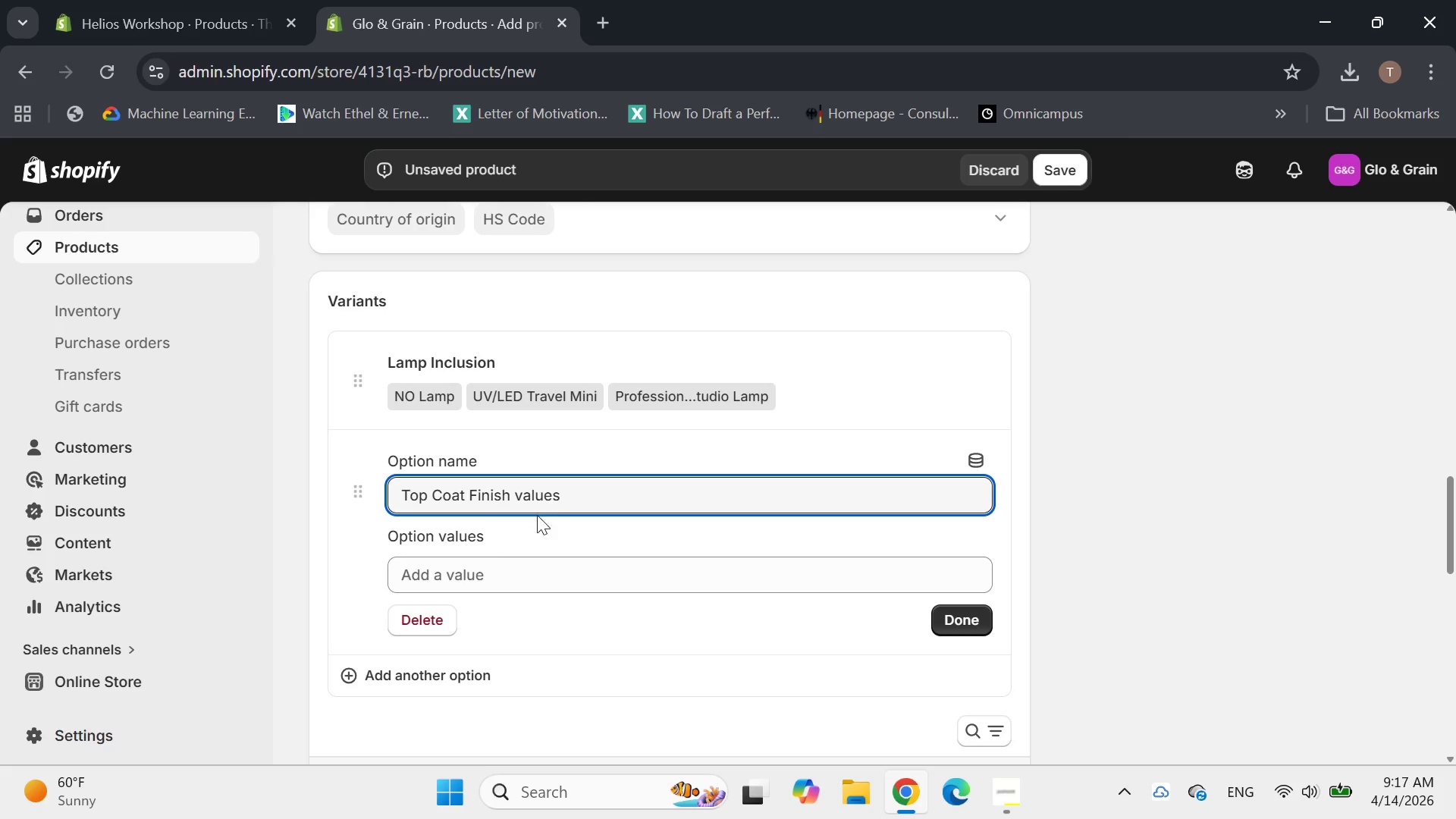 
key(Backspace)
 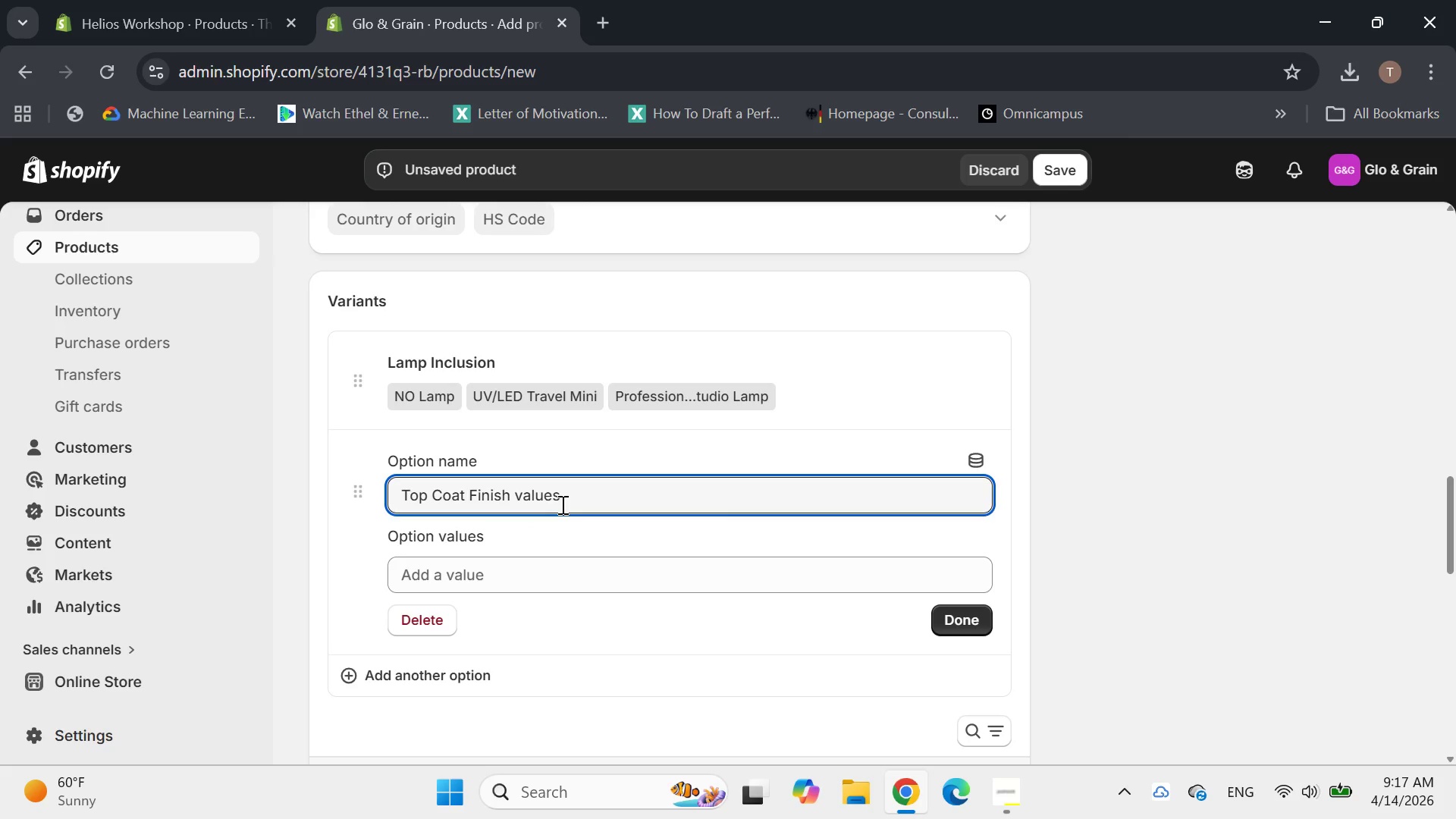 
key(Backspace)
 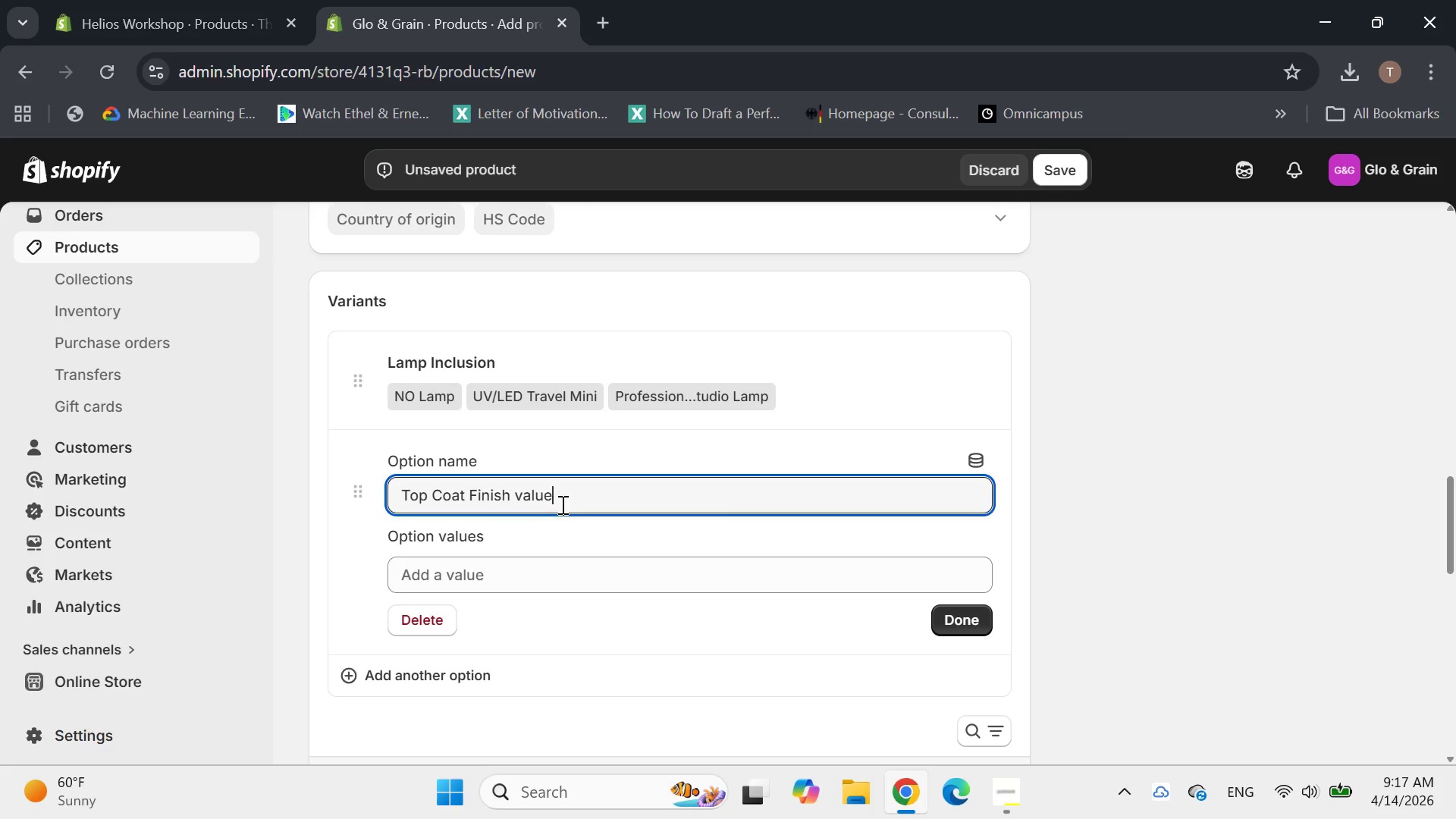 
key(Backspace)
 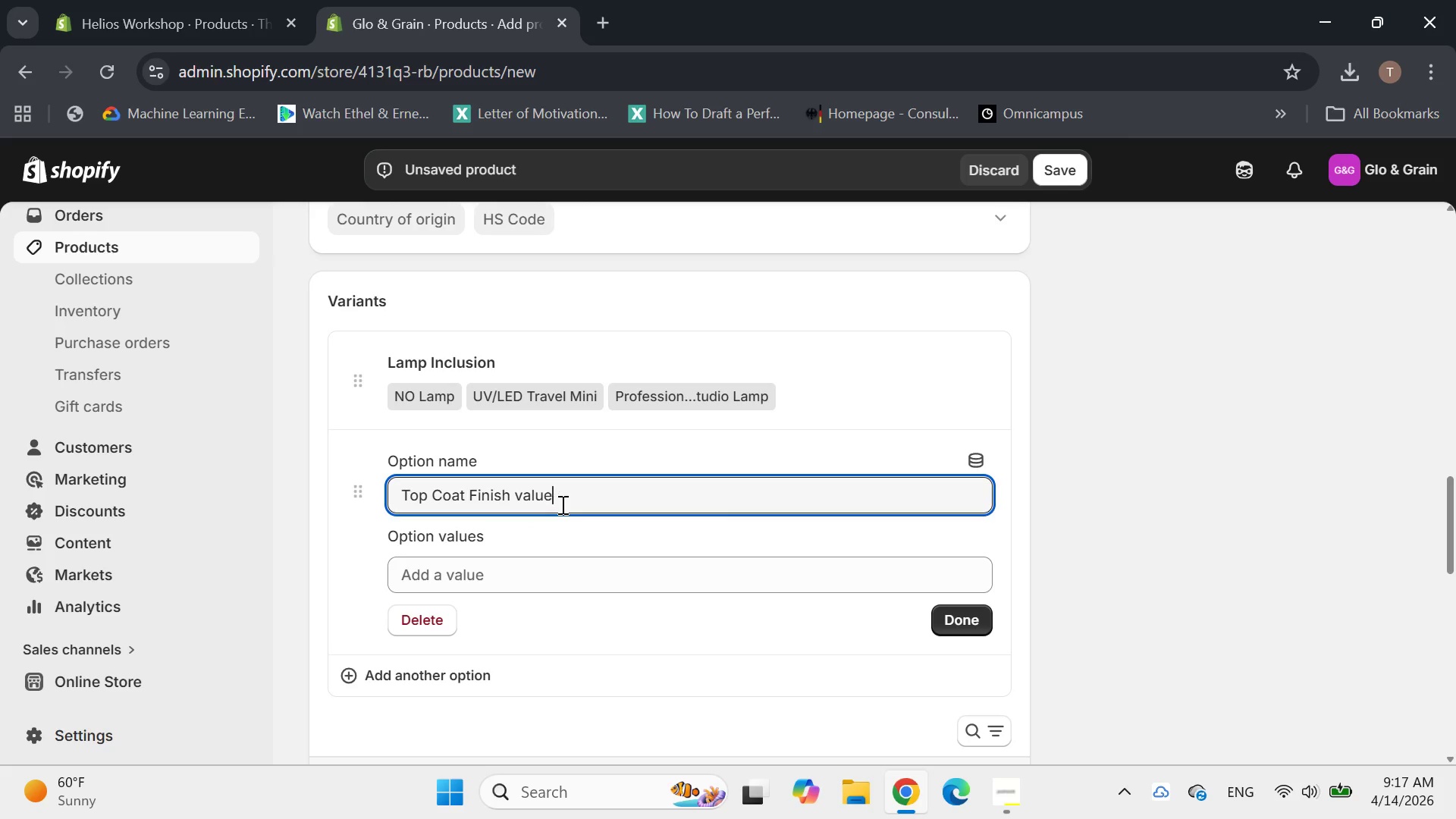 
key(Backspace)
 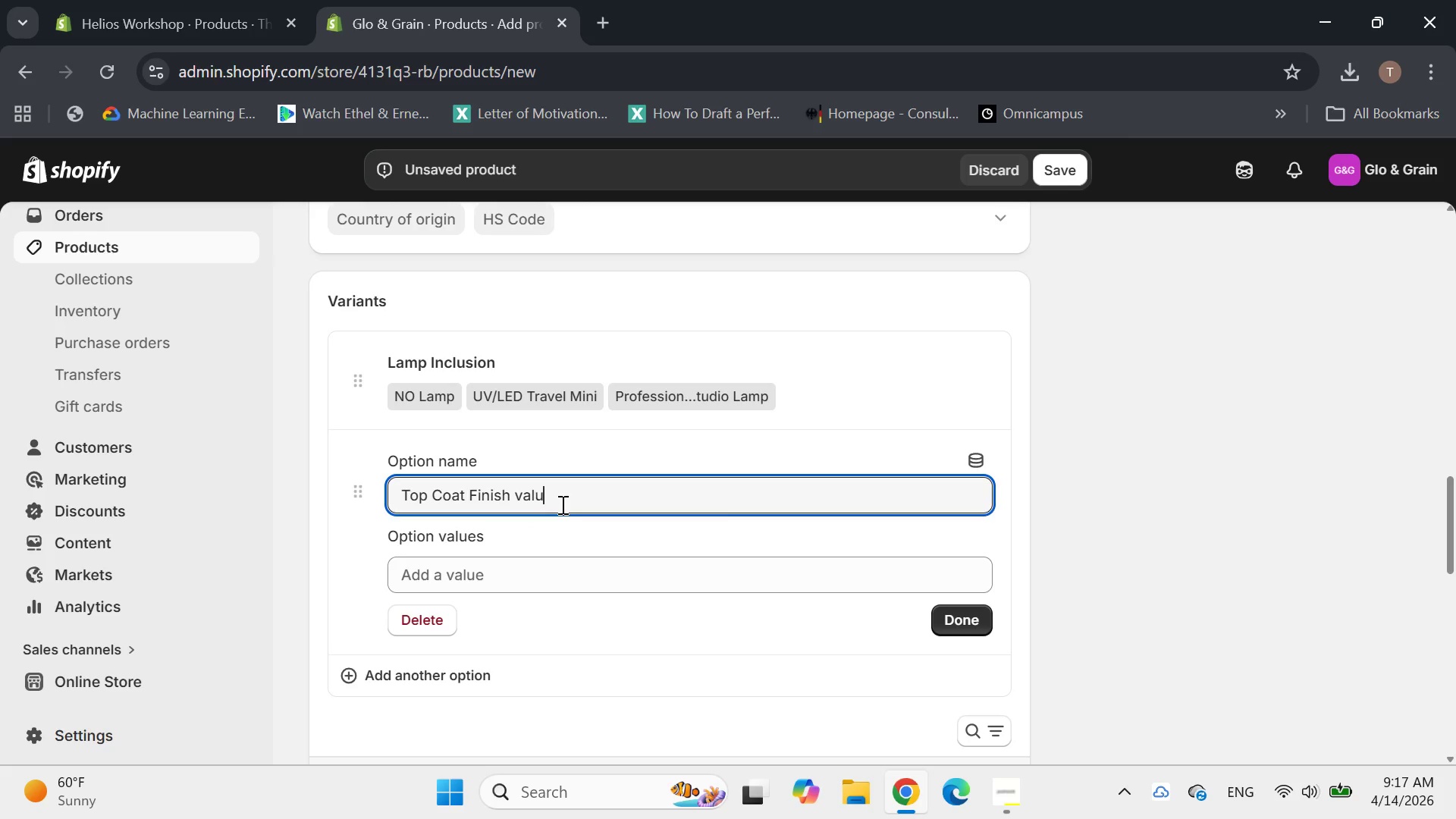 
key(Backspace)
 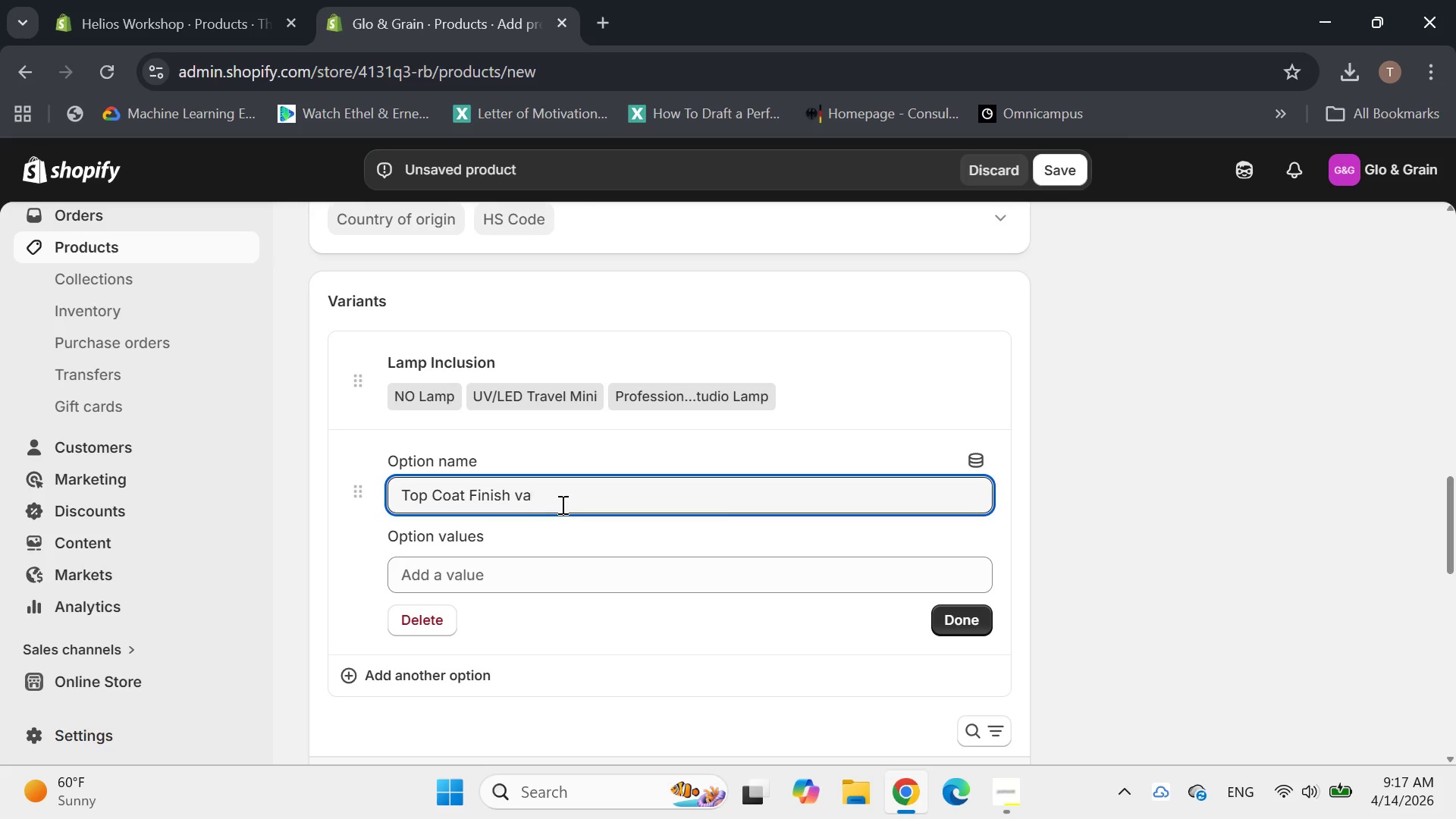 
key(Backspace)
 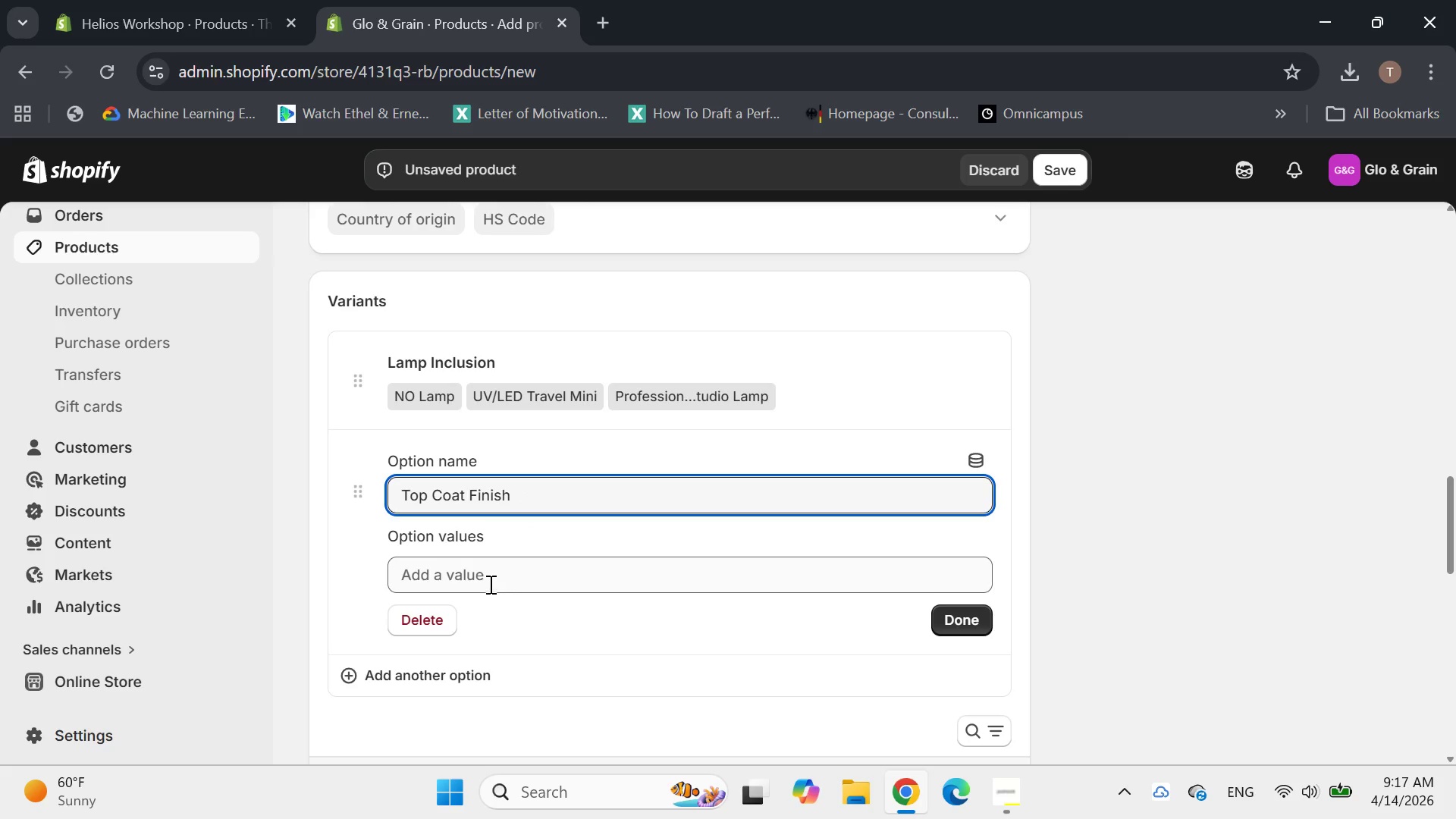 
left_click([481, 578])
 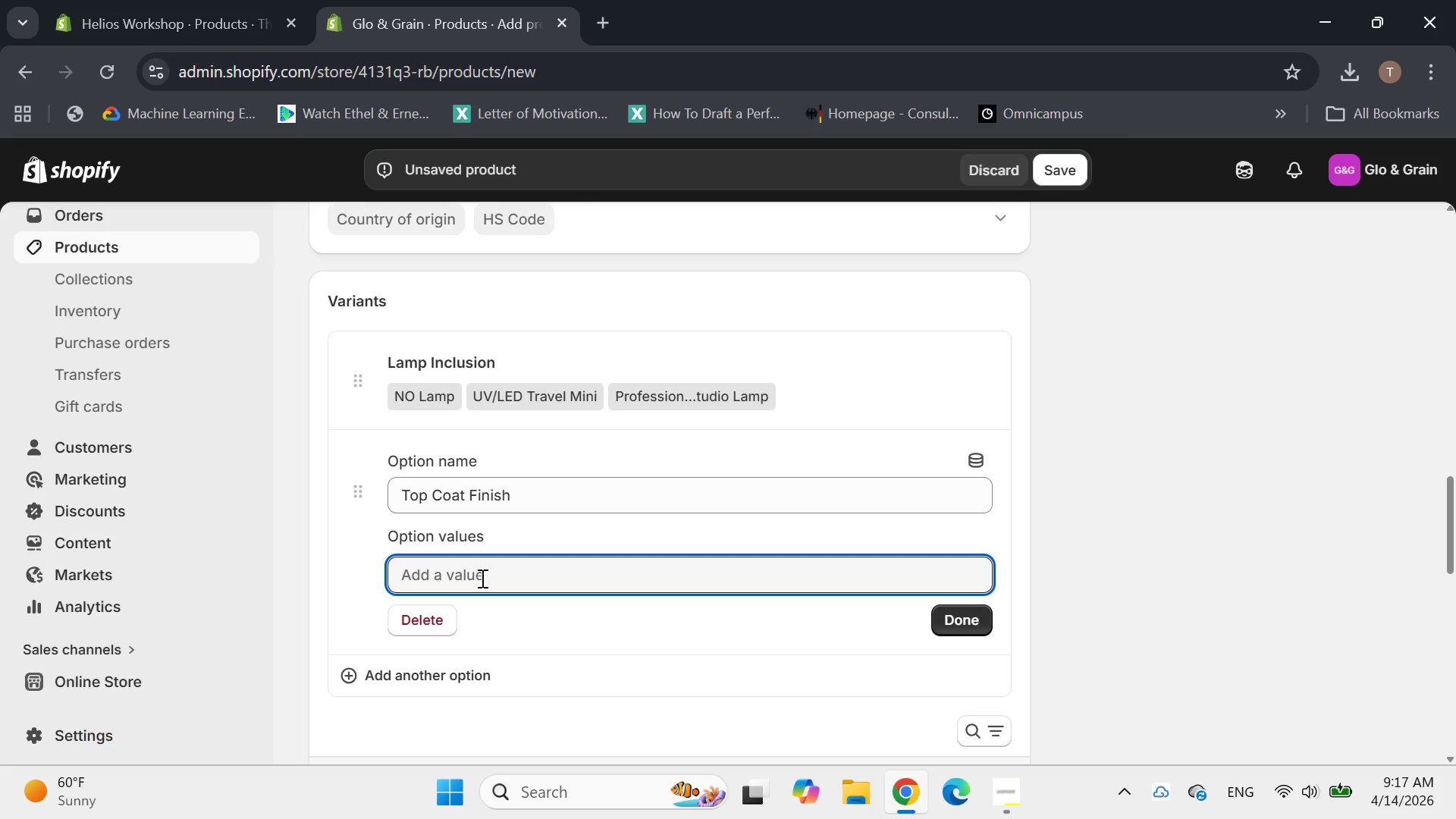 
left_click([481, 578])
 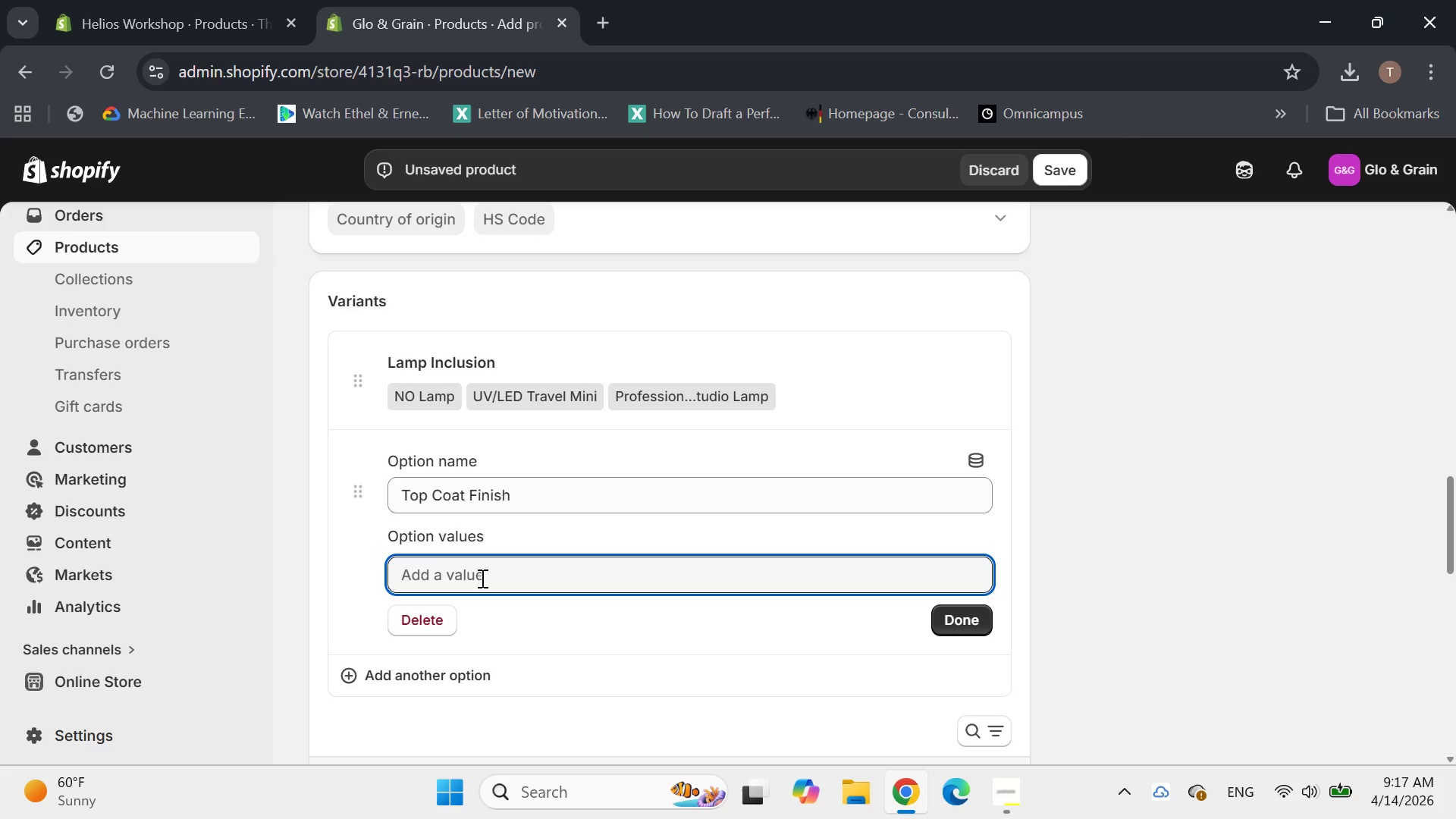 
type(high-gloss)
 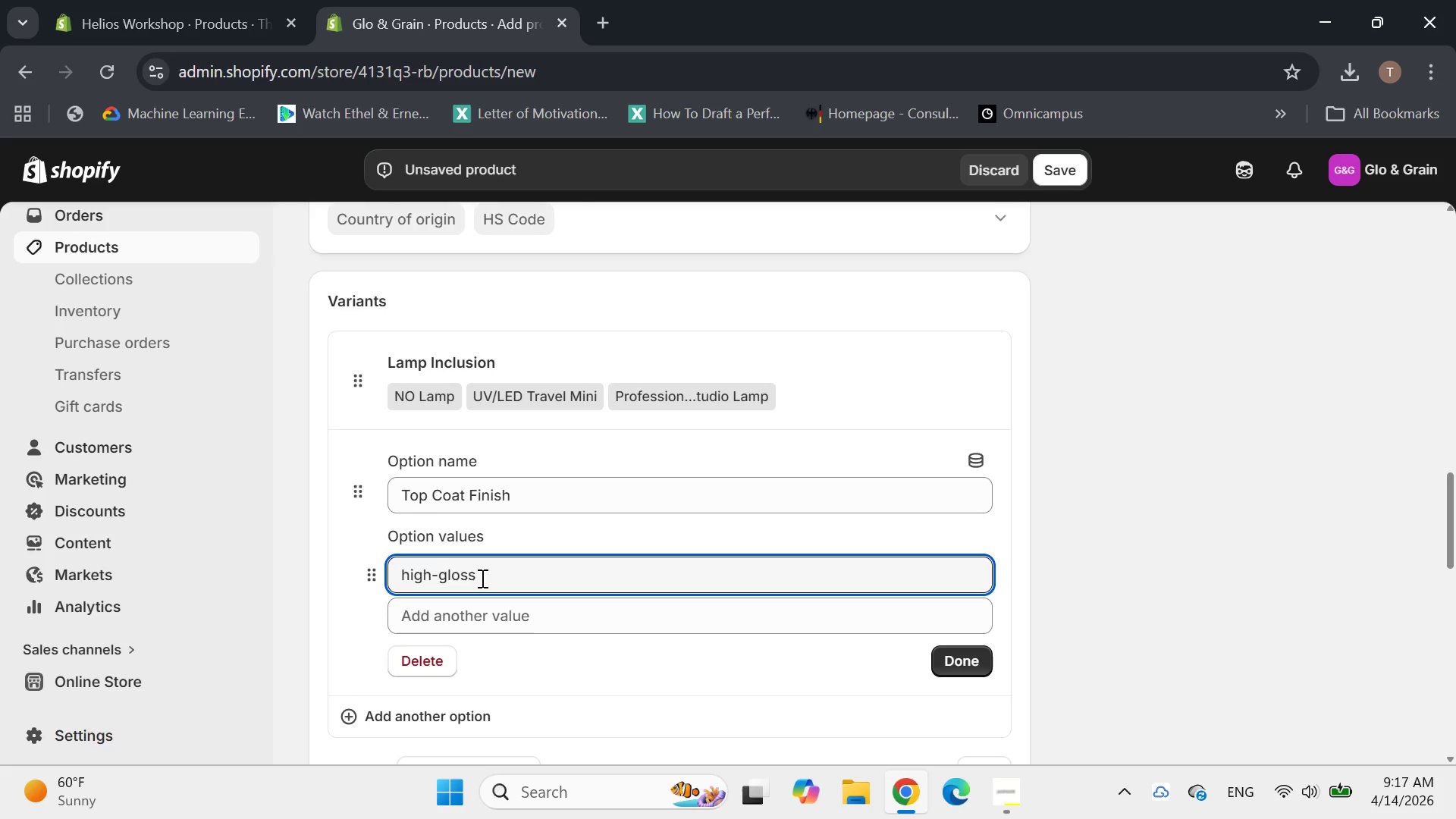 
key(ArrowLeft)
 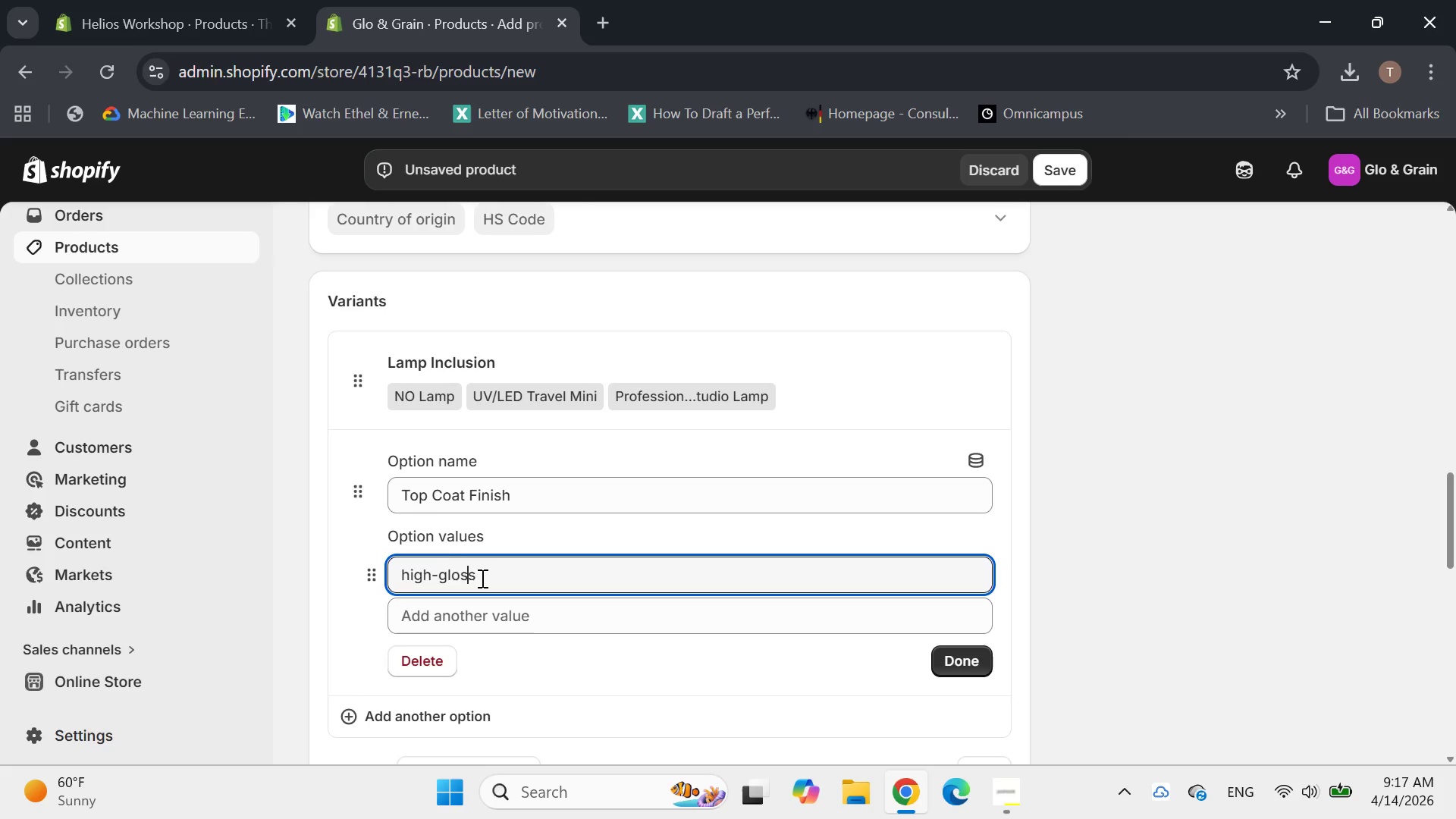 
key(ArrowLeft)
 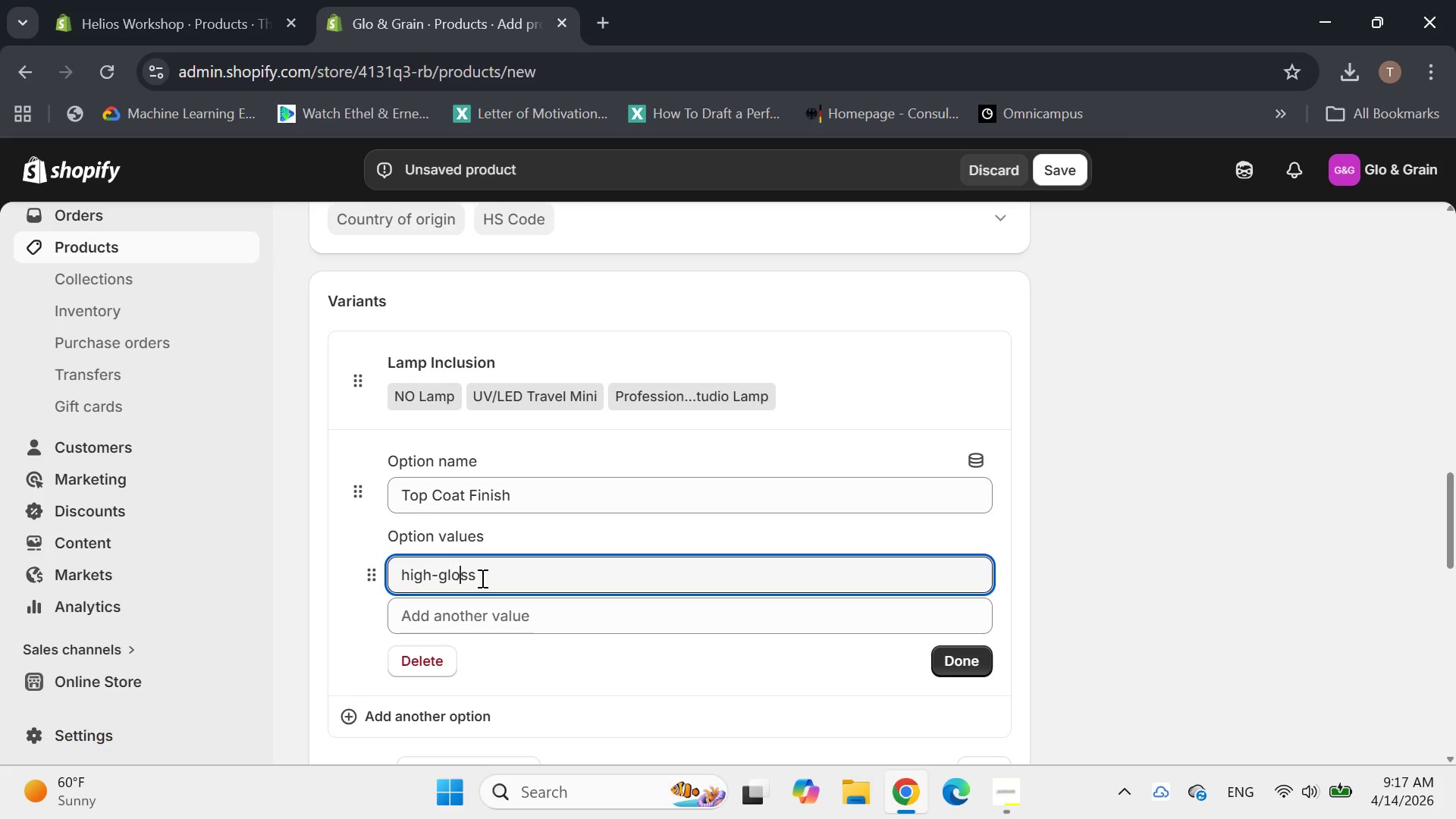 
key(ArrowLeft)
 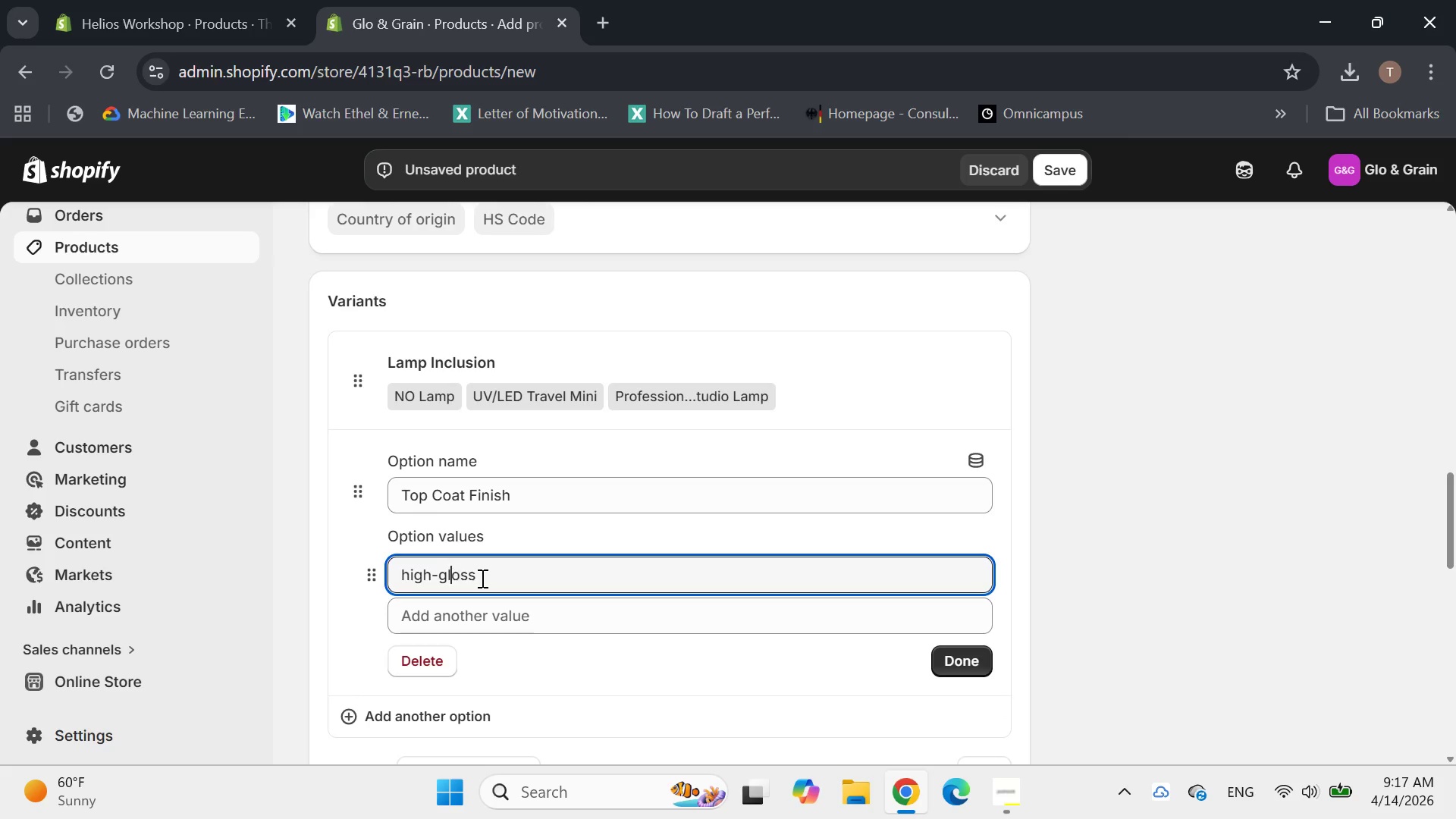 
key(ArrowLeft)
 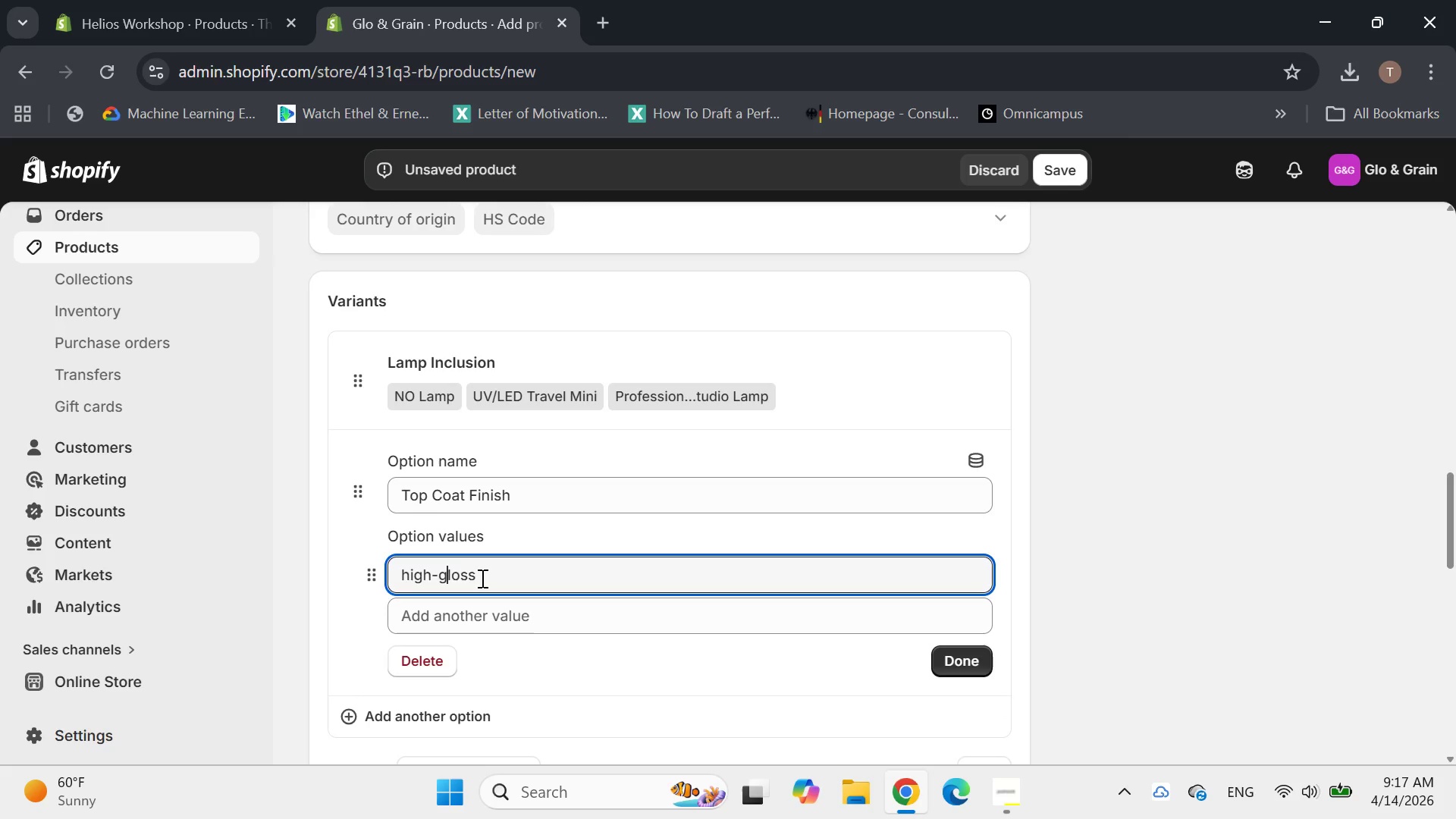 
key(Backspace)
 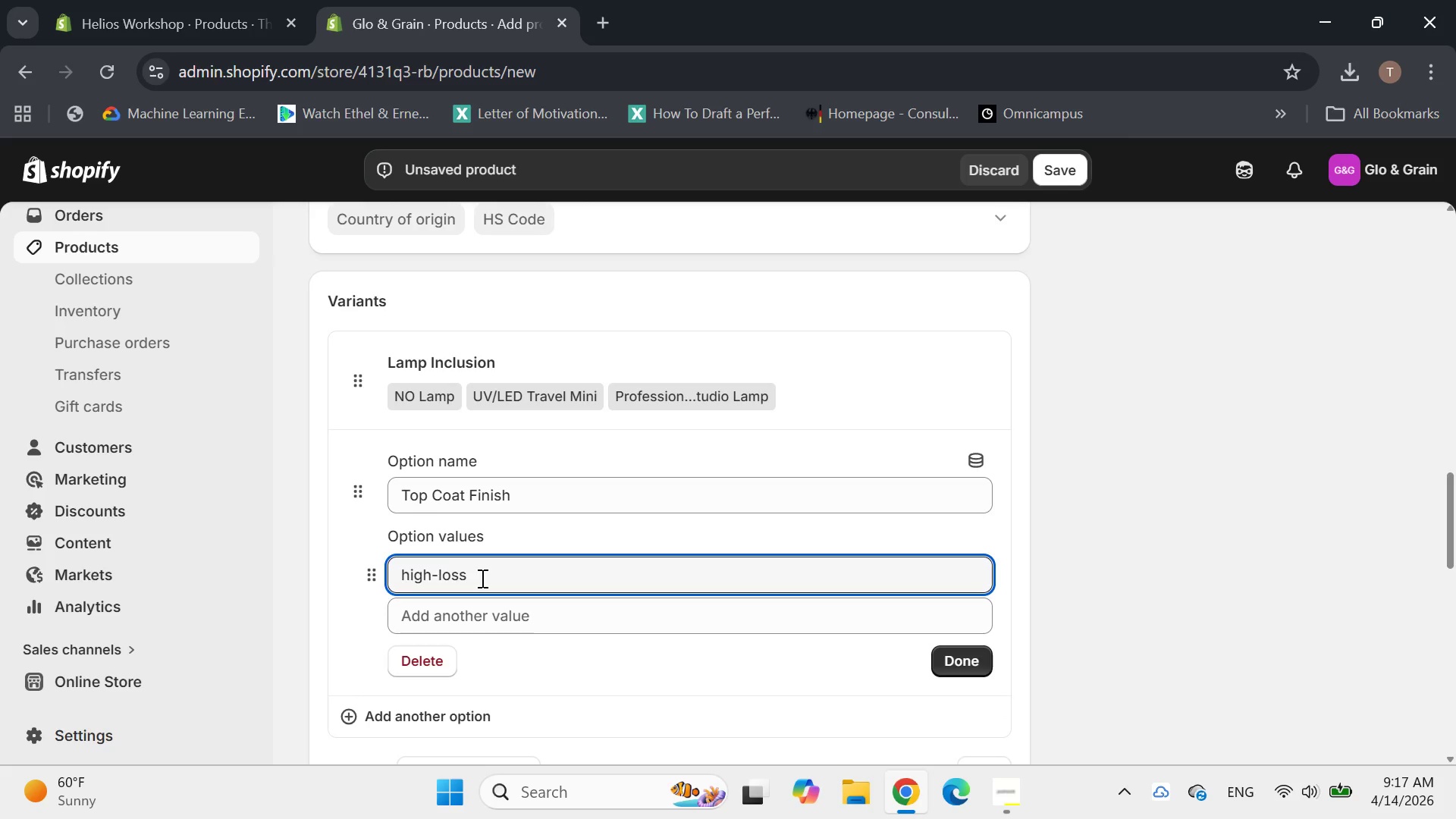 
key(Shift+ShiftLeft)
 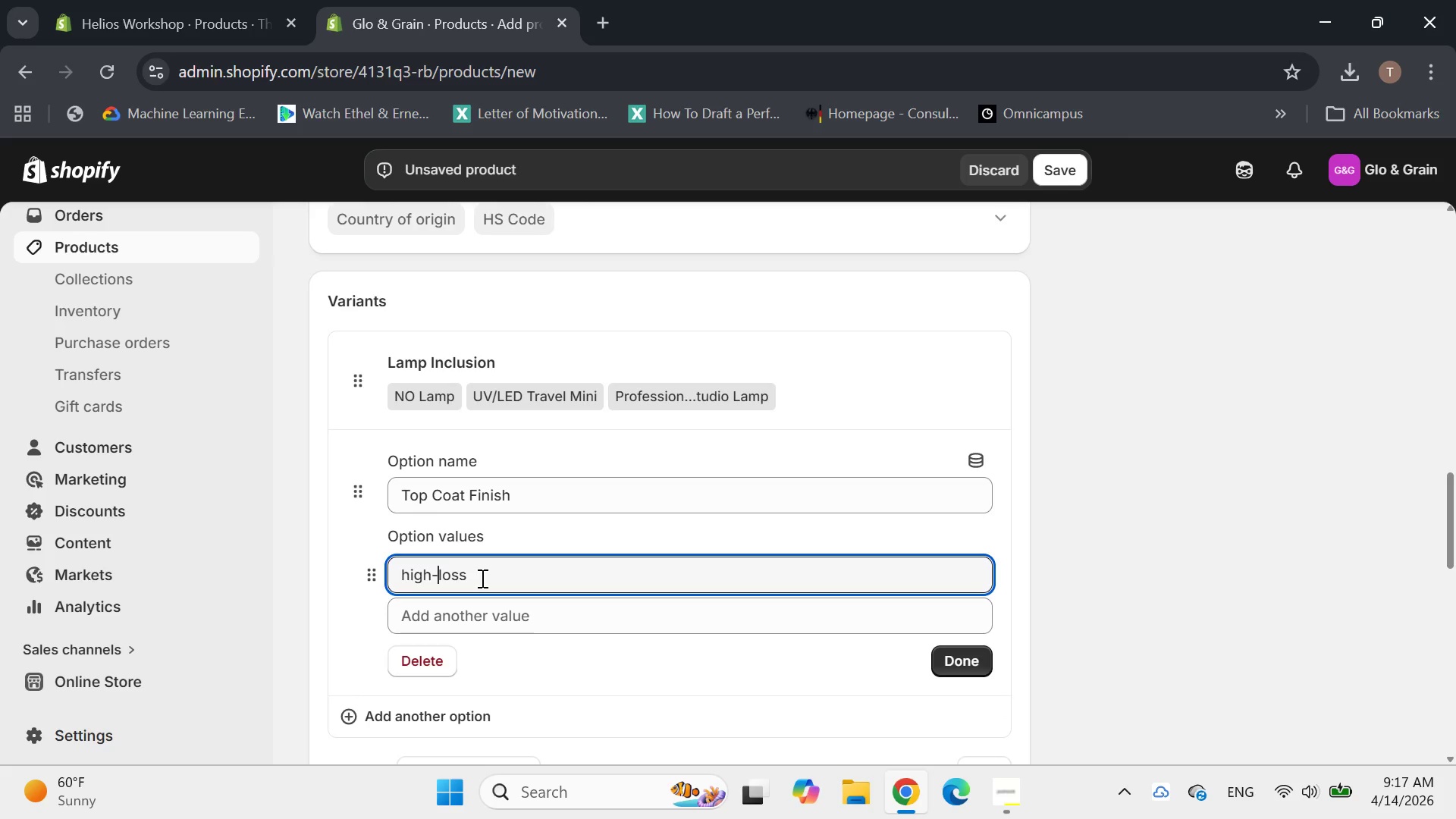 
key(Shift+G)
 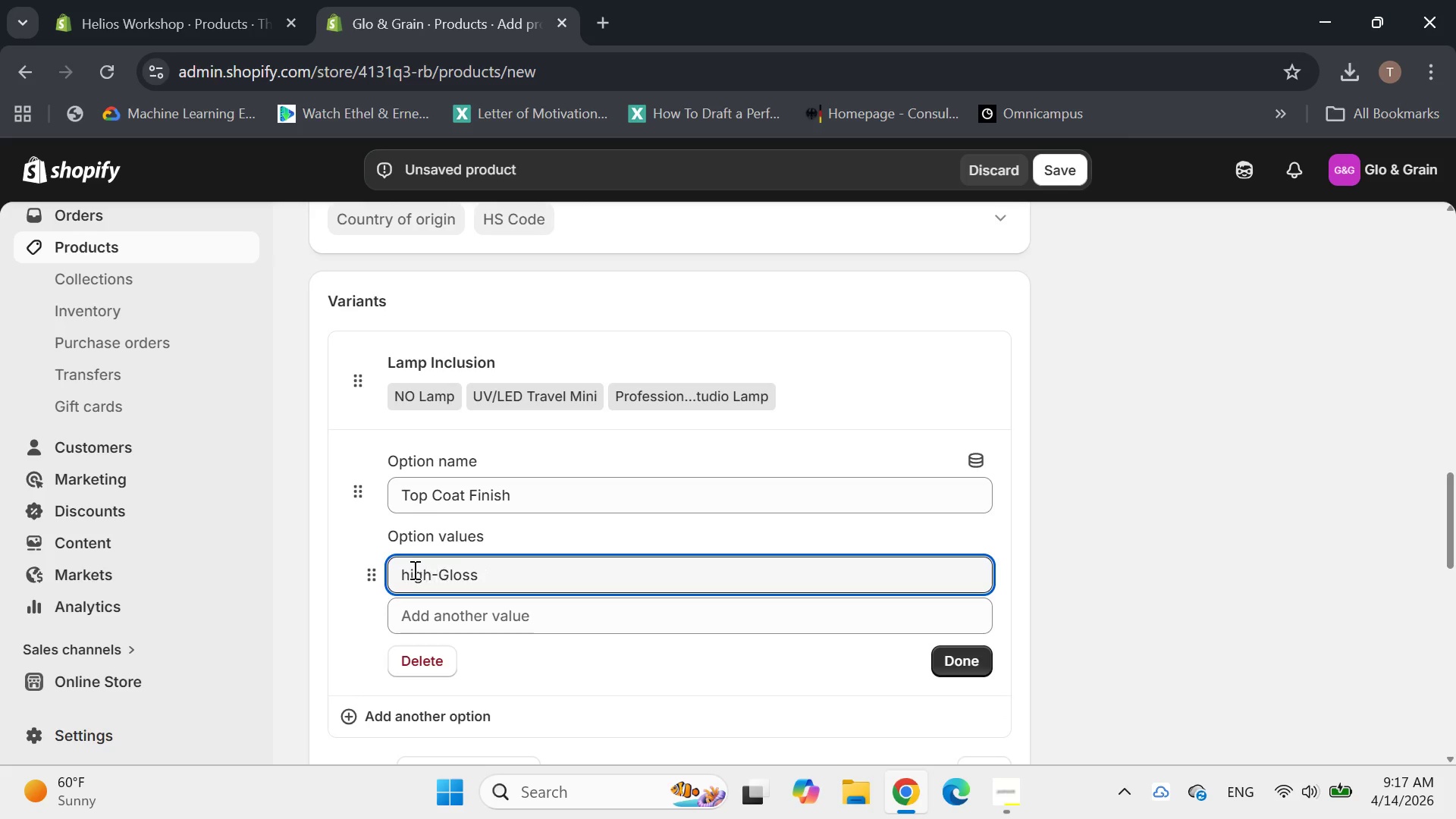 
left_click([413, 570])
 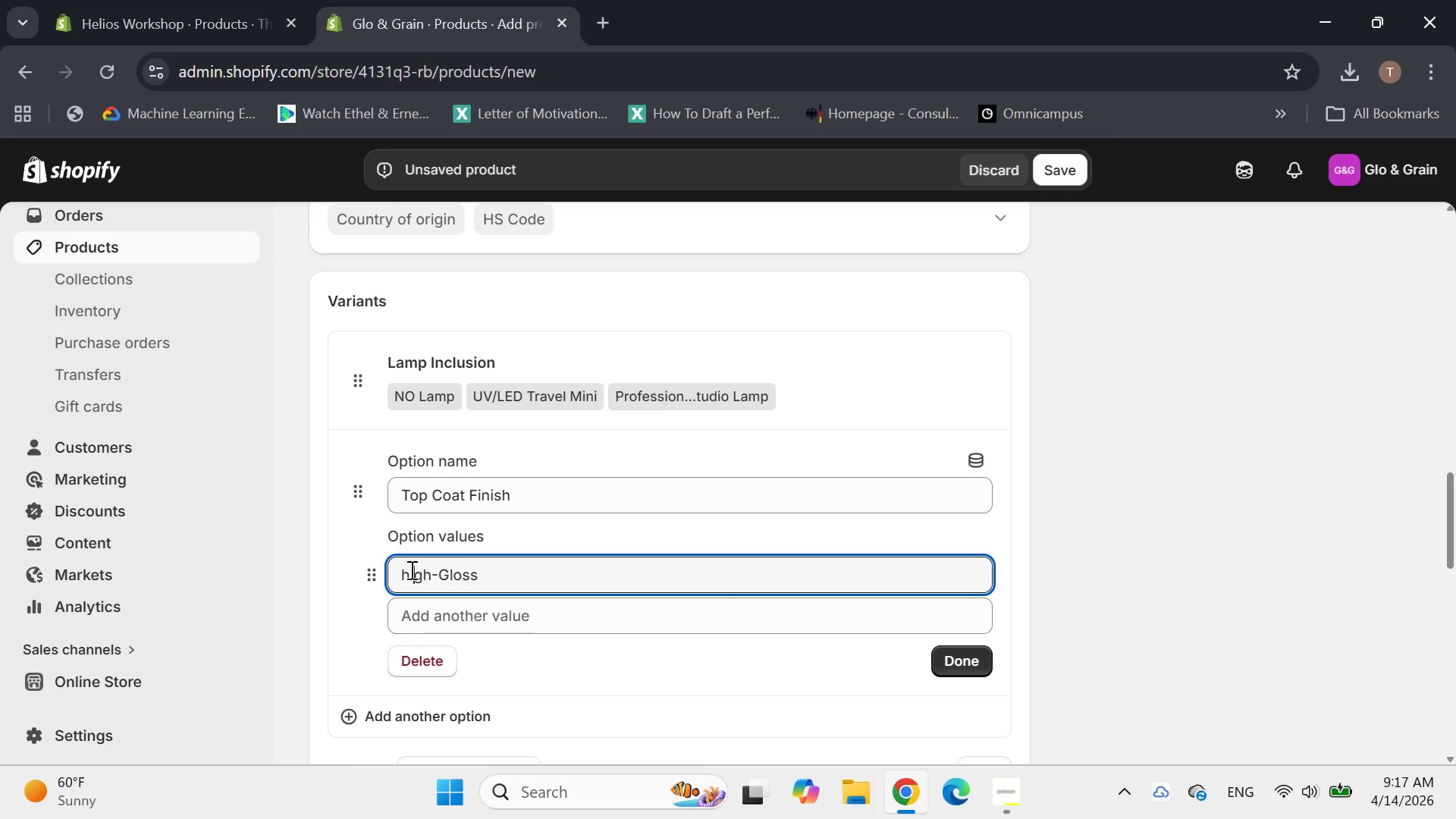 
left_click([409, 570])
 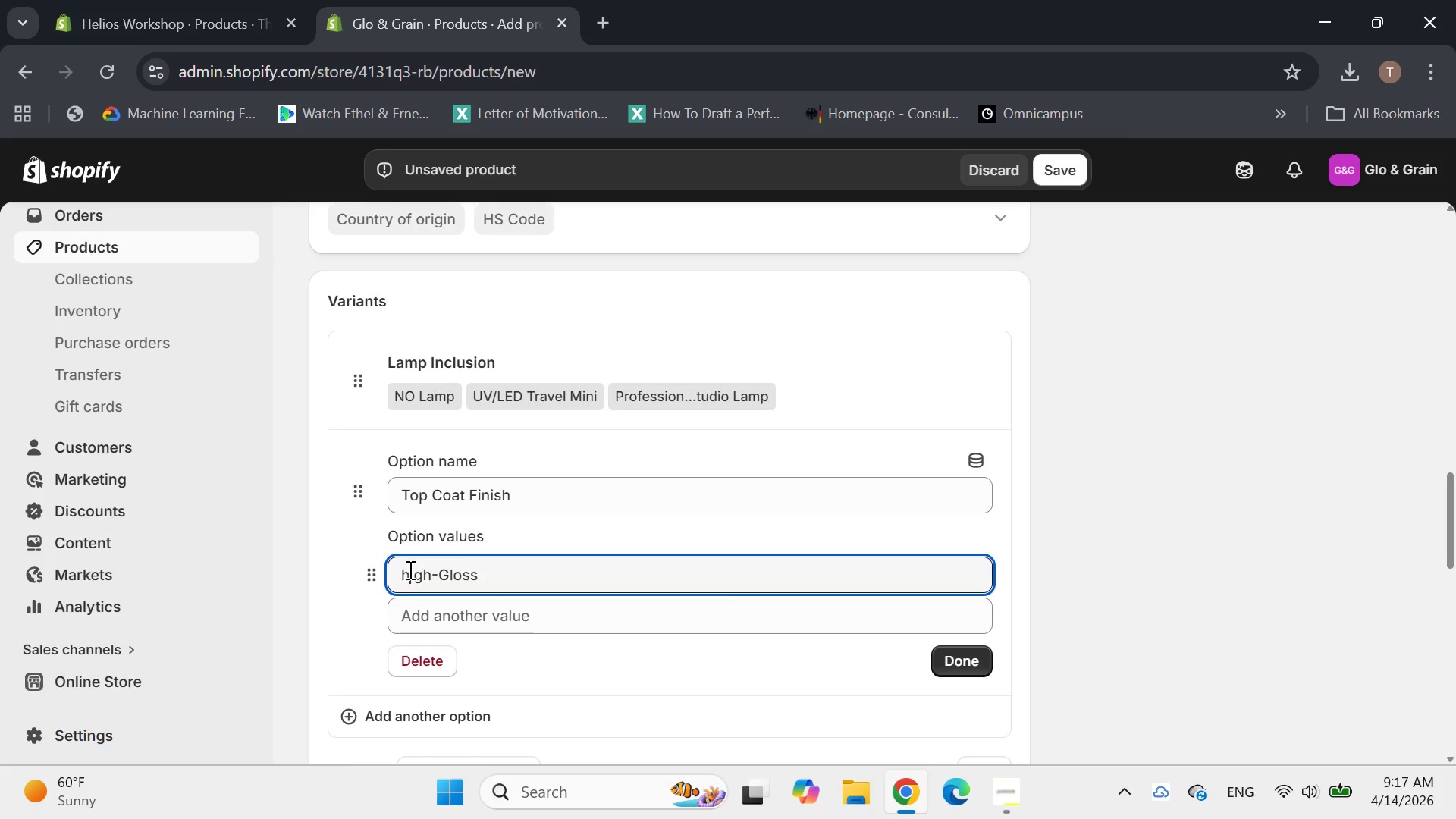 
key(Backspace)
 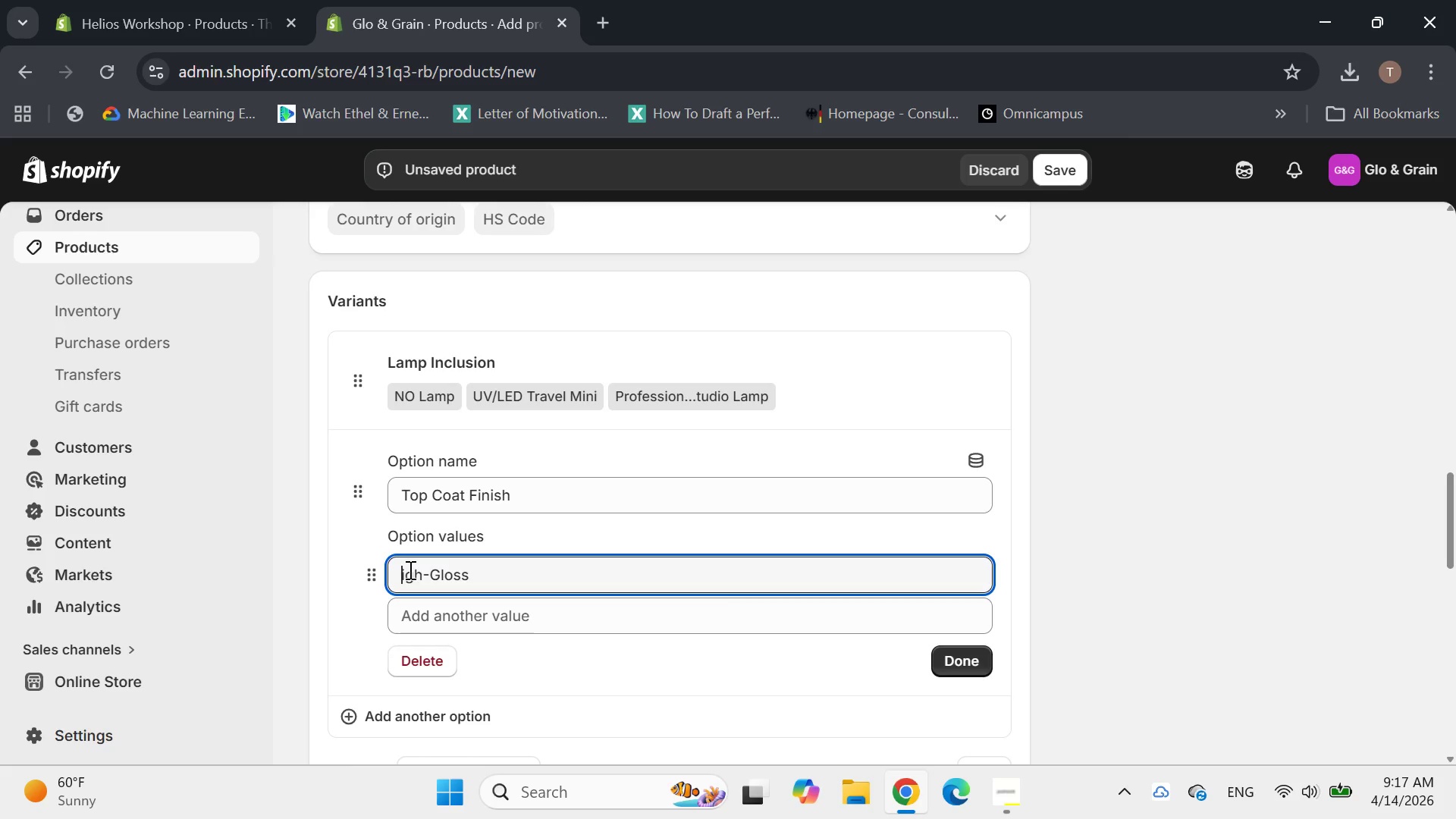 
key(Shift+ShiftLeft)
 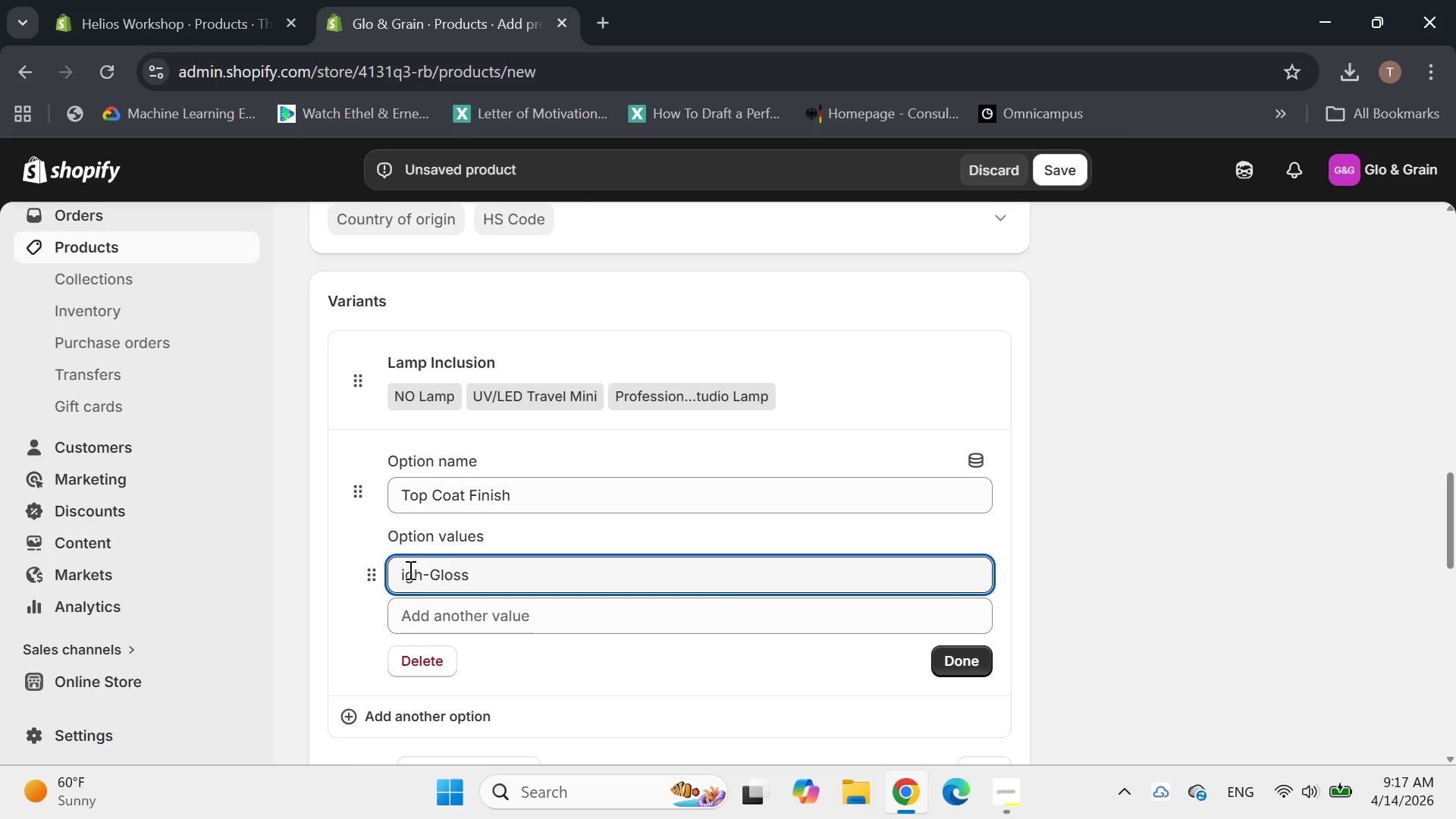 
key(Shift+H)
 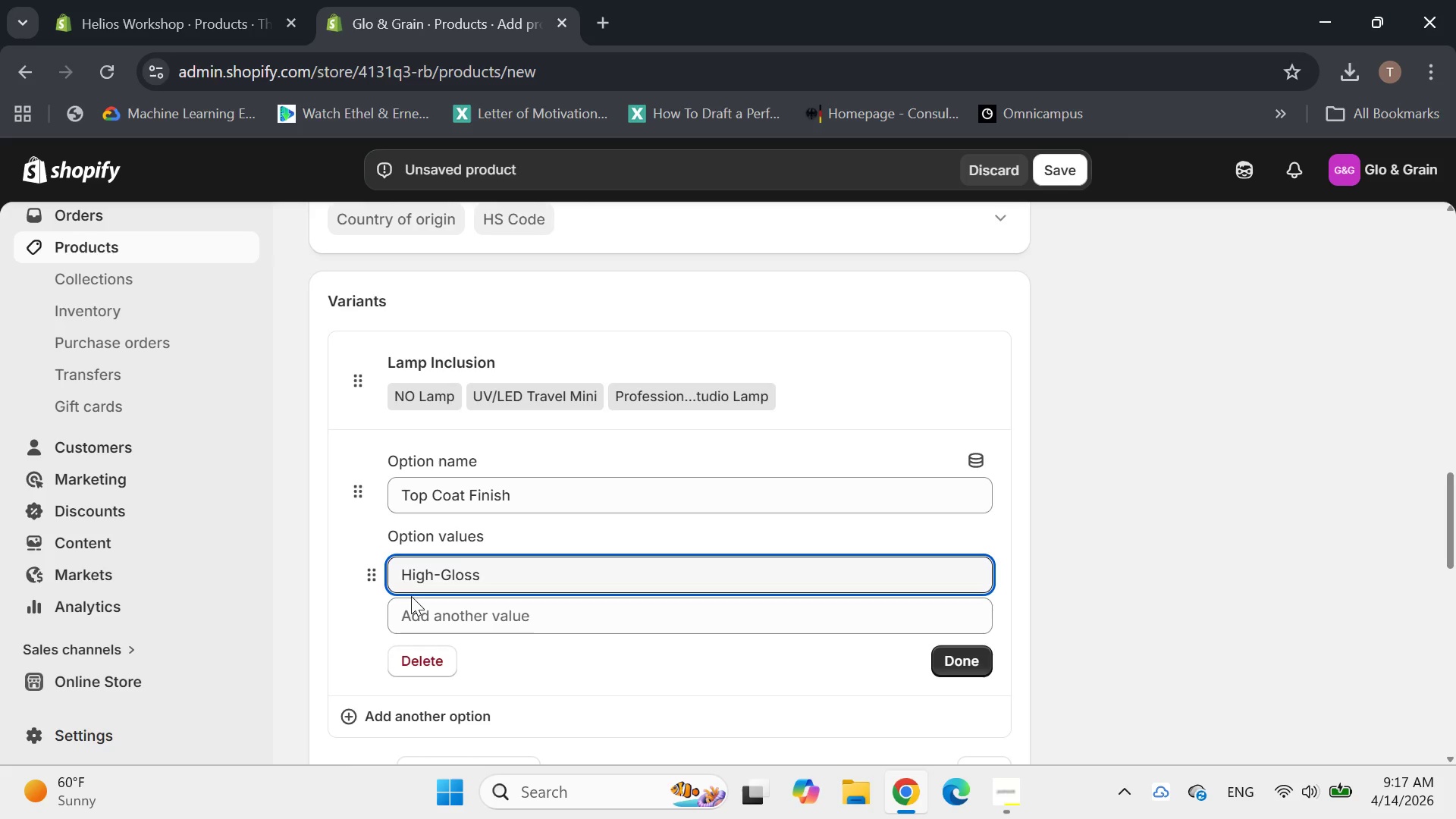 
left_click([415, 615])
 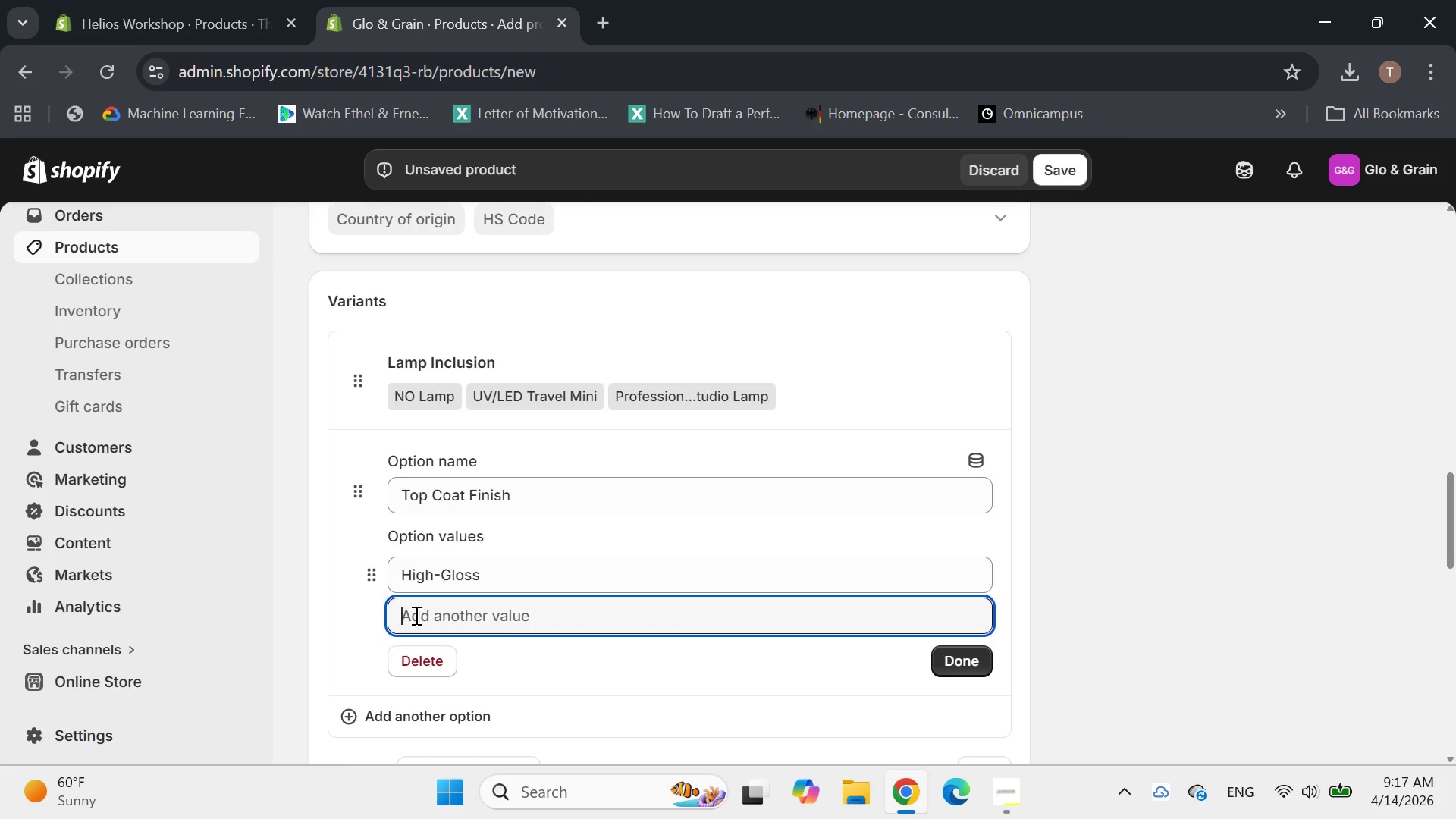 
type(Velvet-ME)
key(Backspace)
type(atte)
 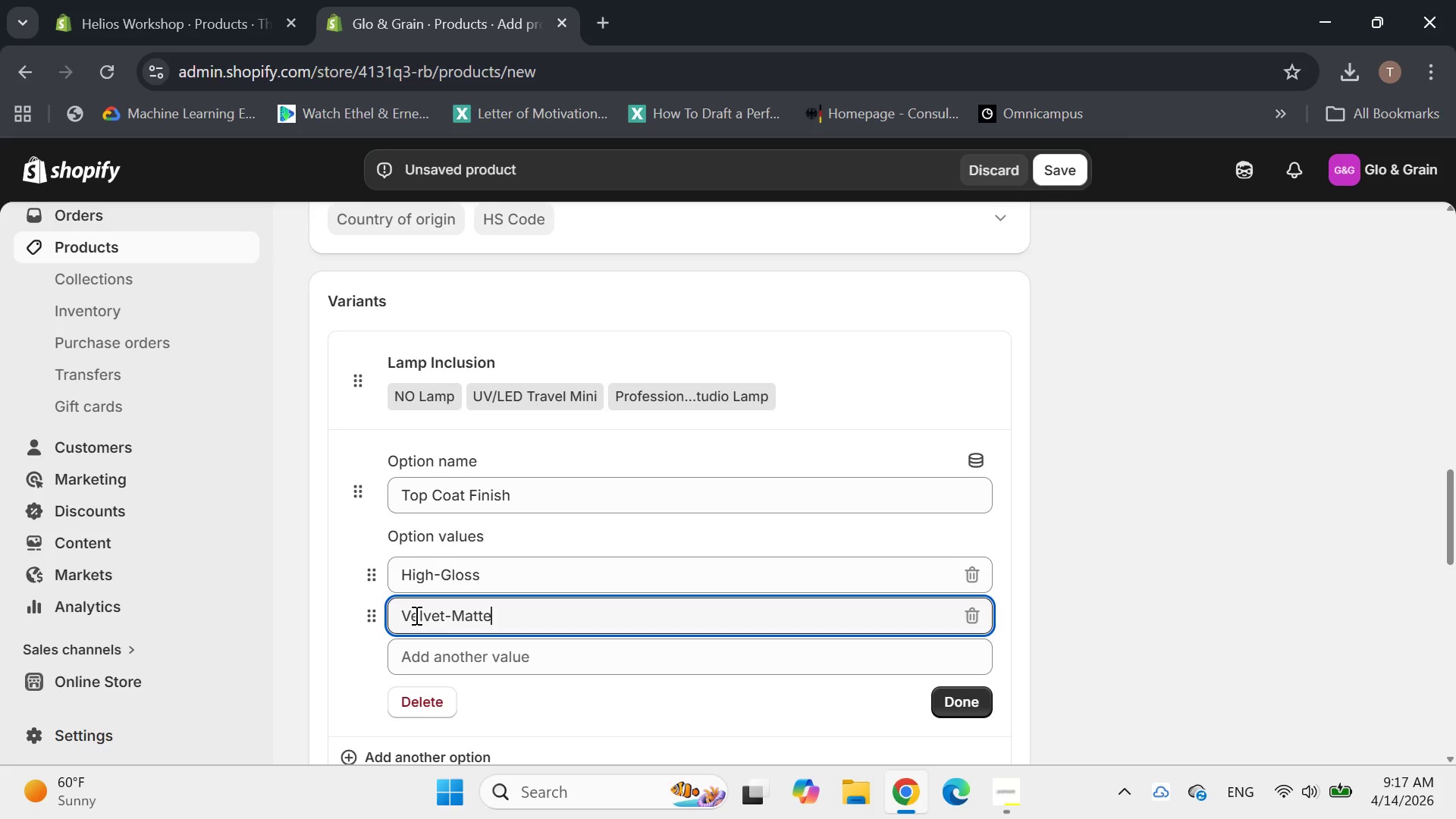 
left_click([957, 598])
 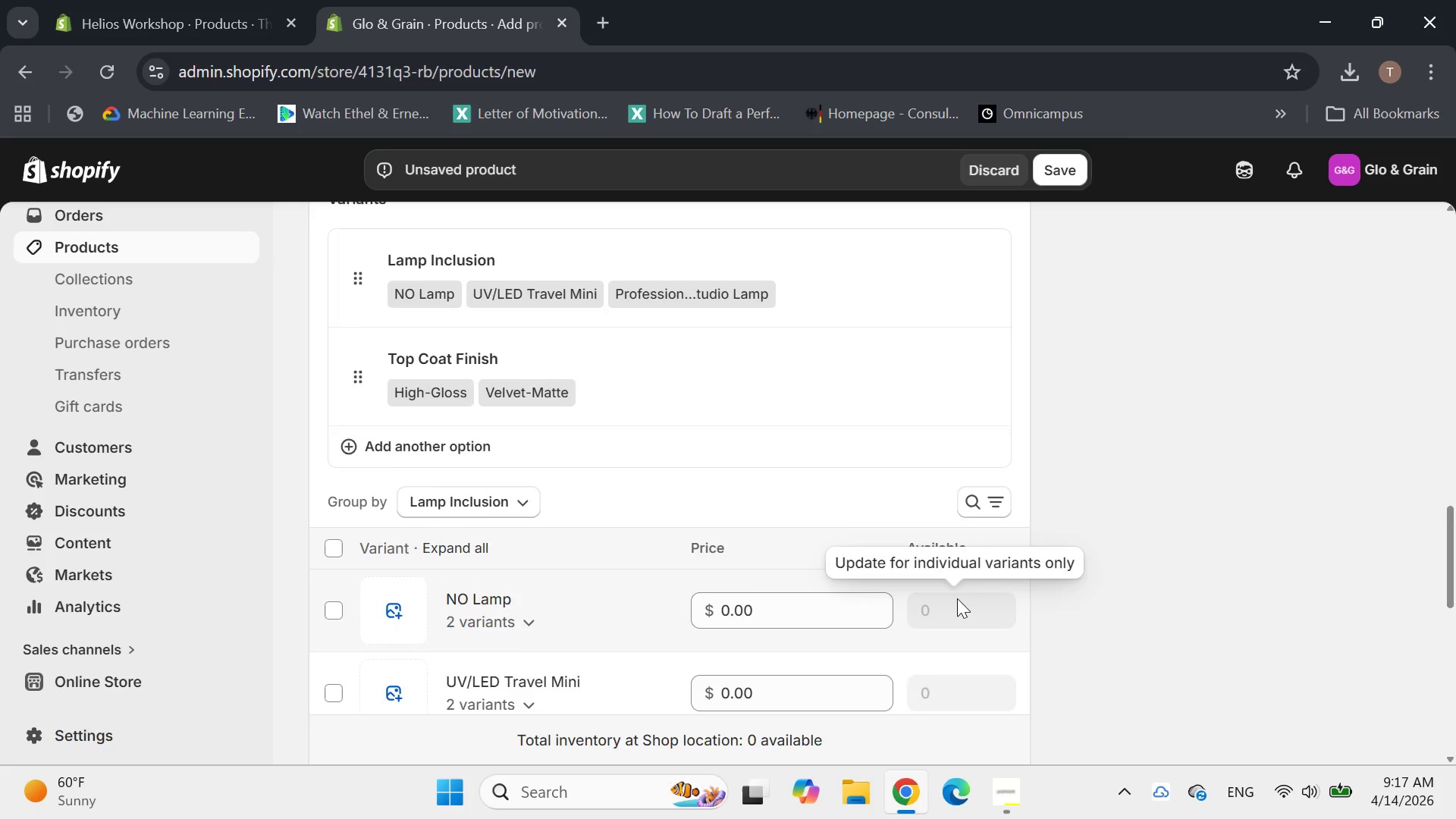 
mouse_move([786, 478])
 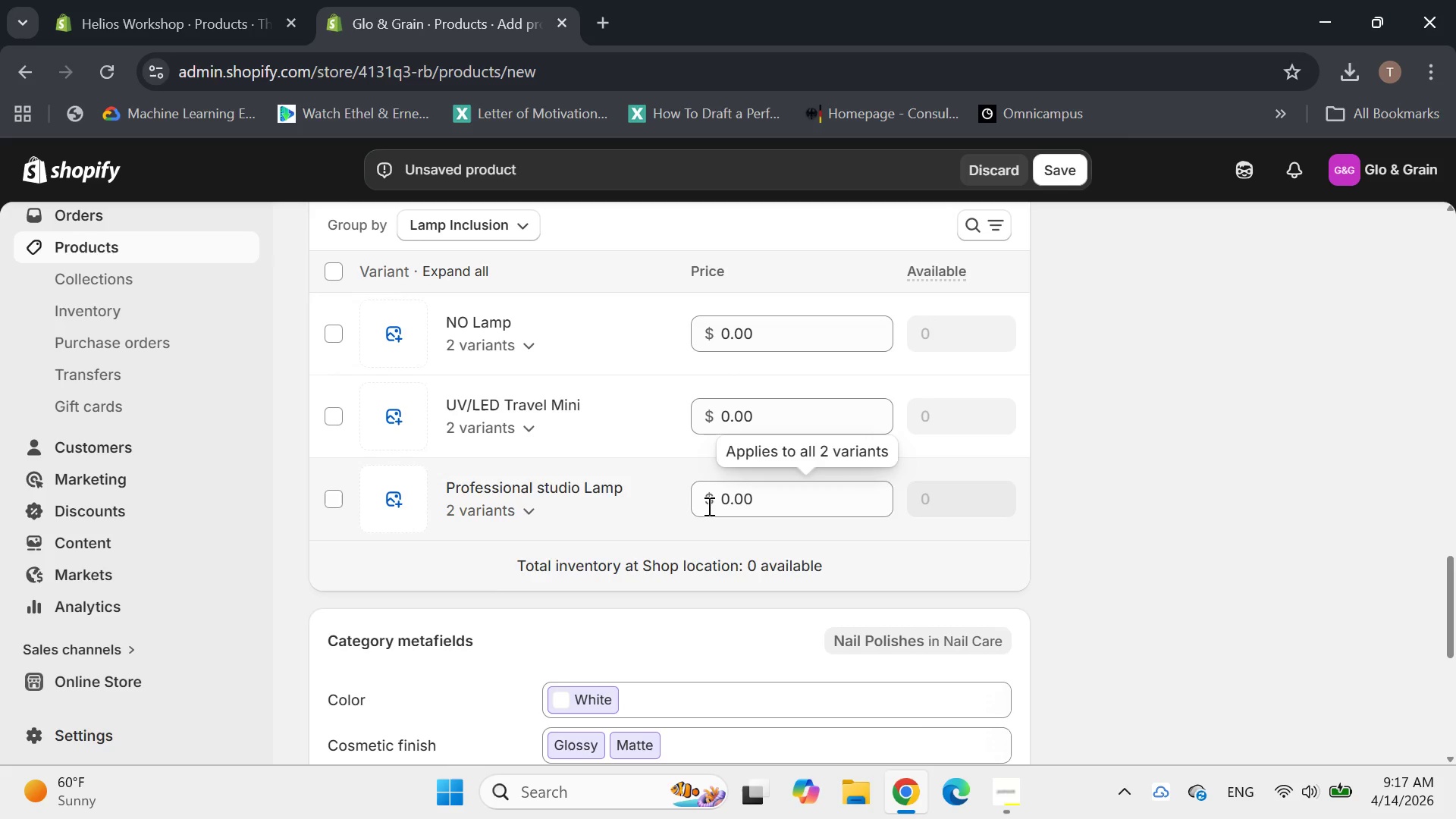 
right_click([638, 431])
 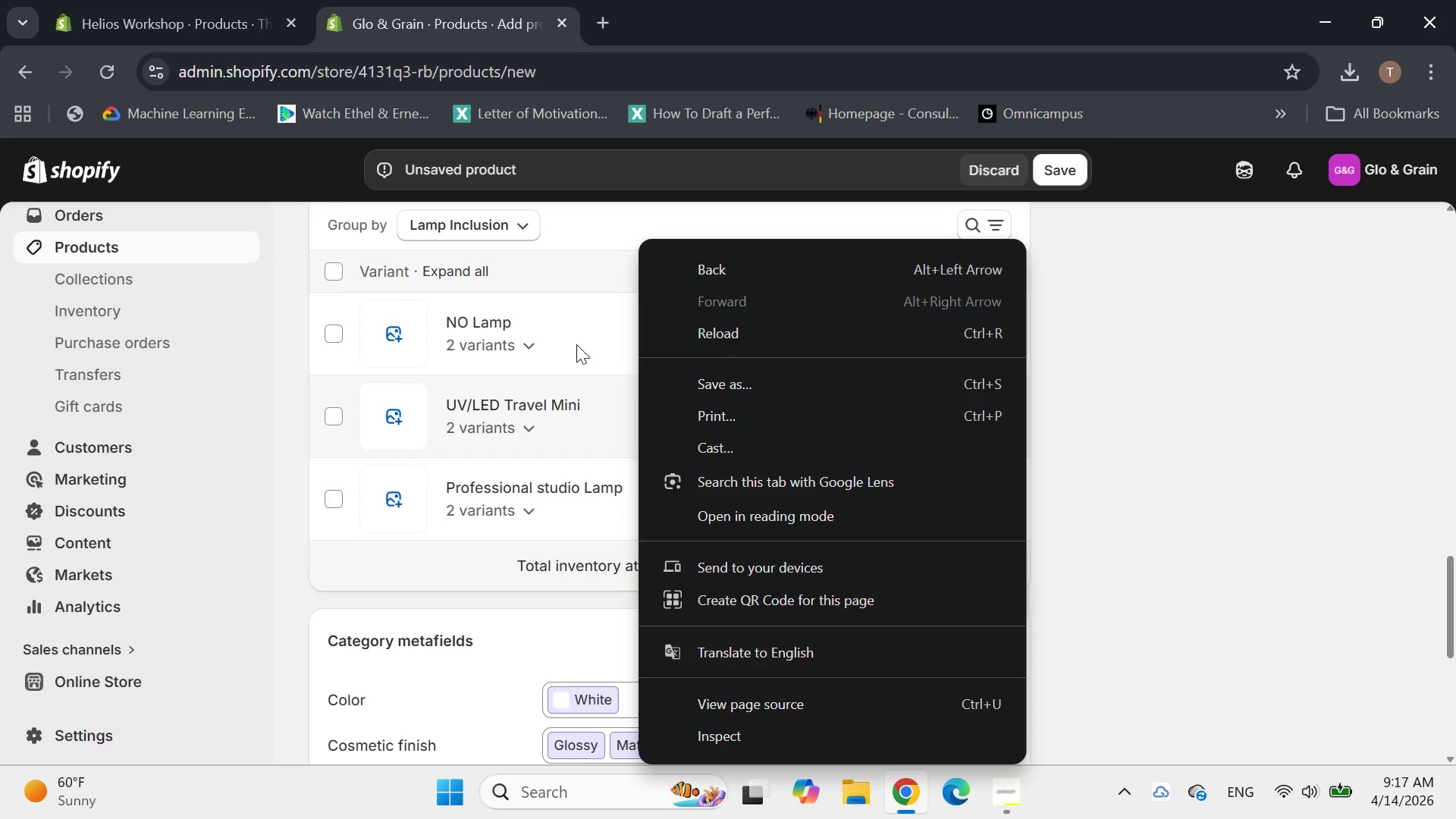 
left_click([571, 337])
 